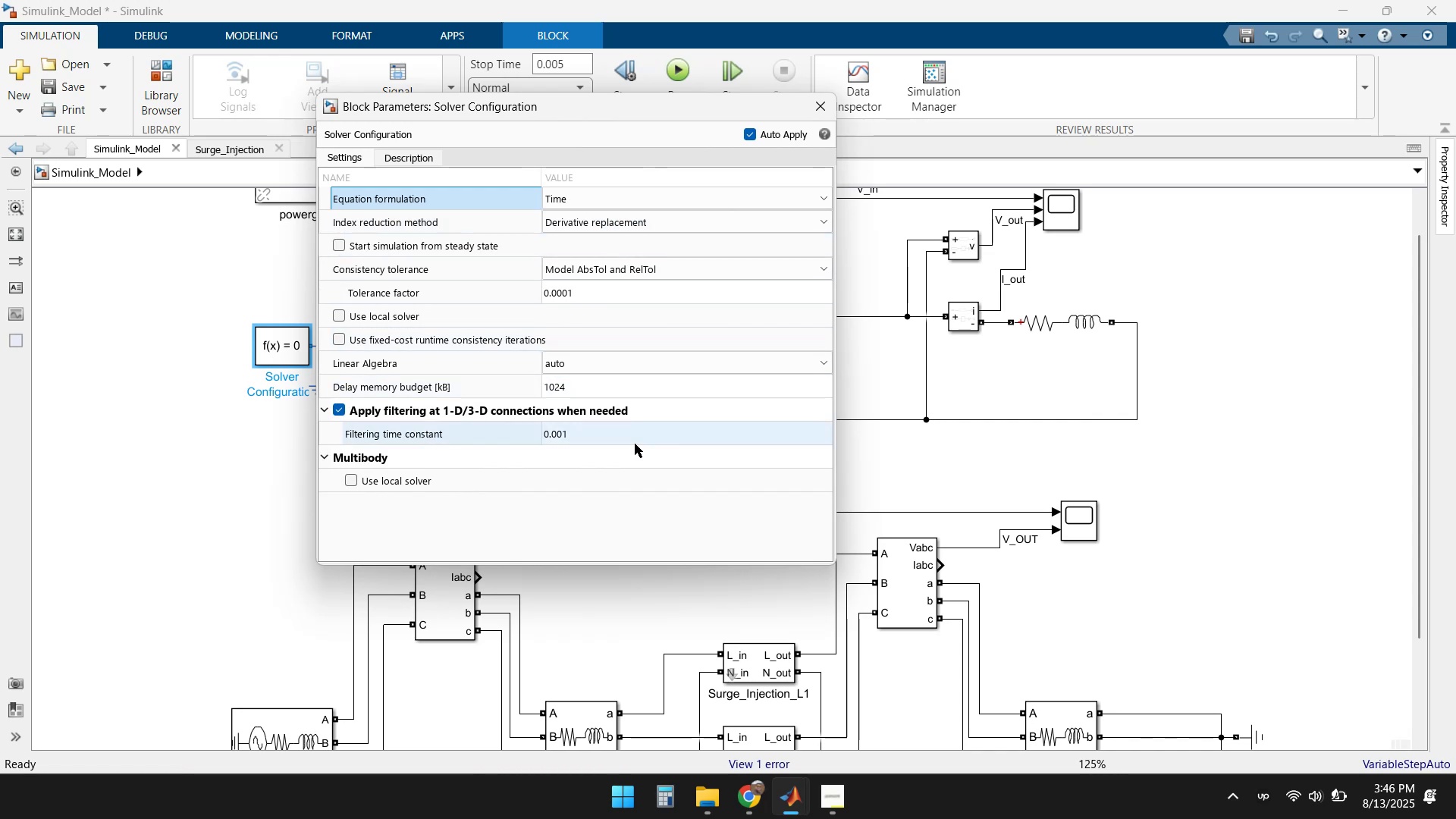 
left_click([665, 259])
 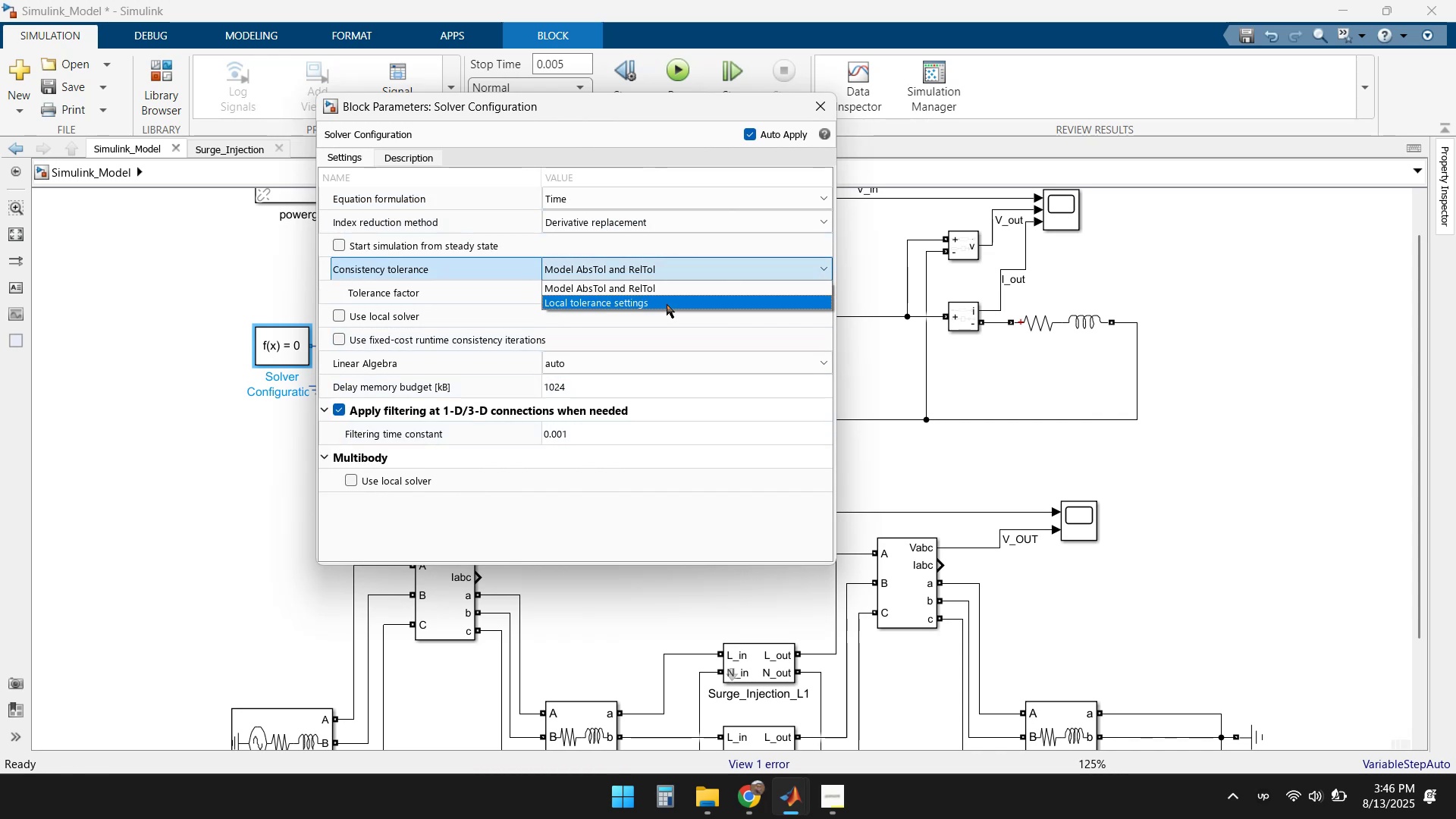 
left_click([667, 304])
 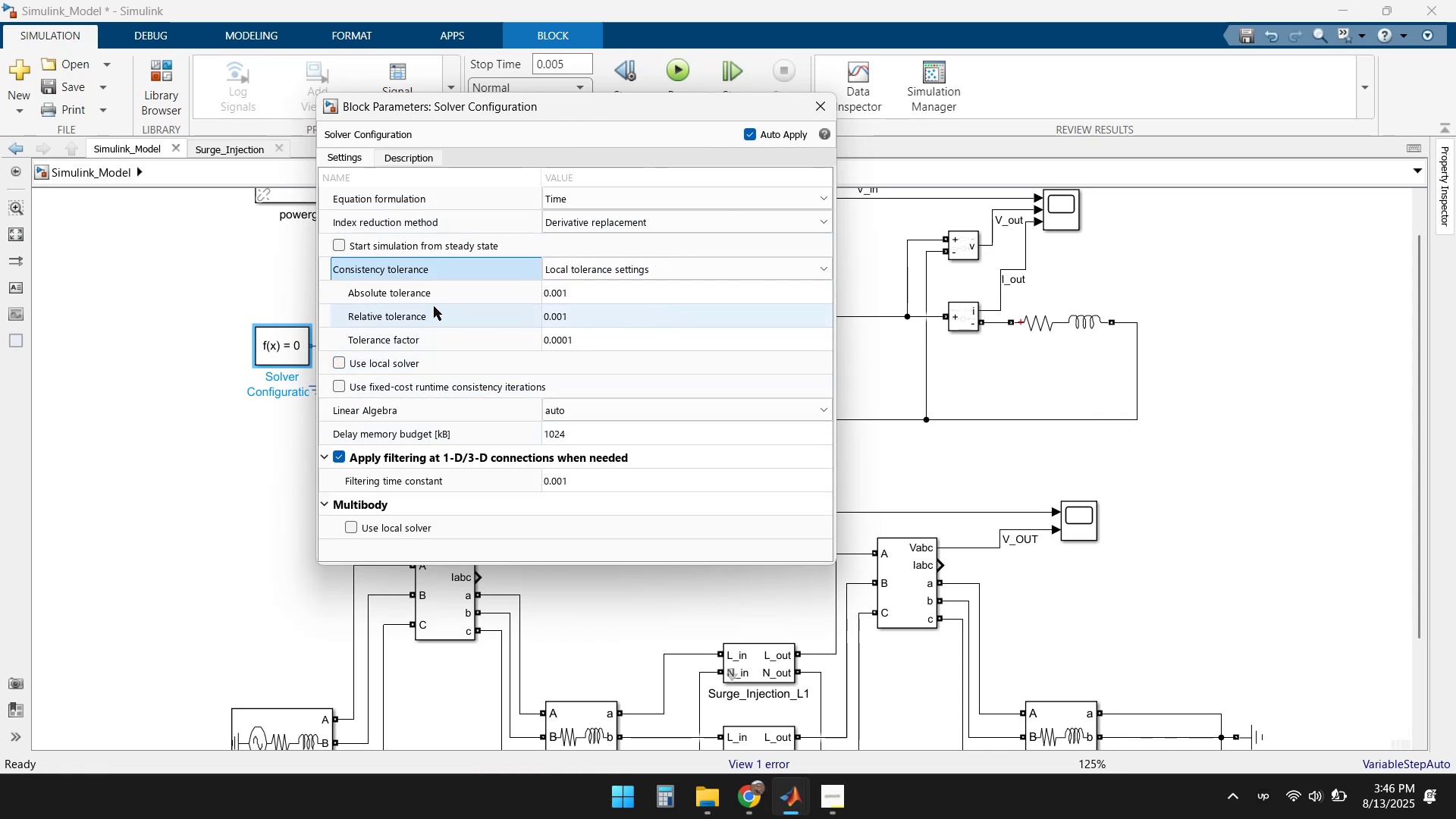 
mouse_move([457, 356])
 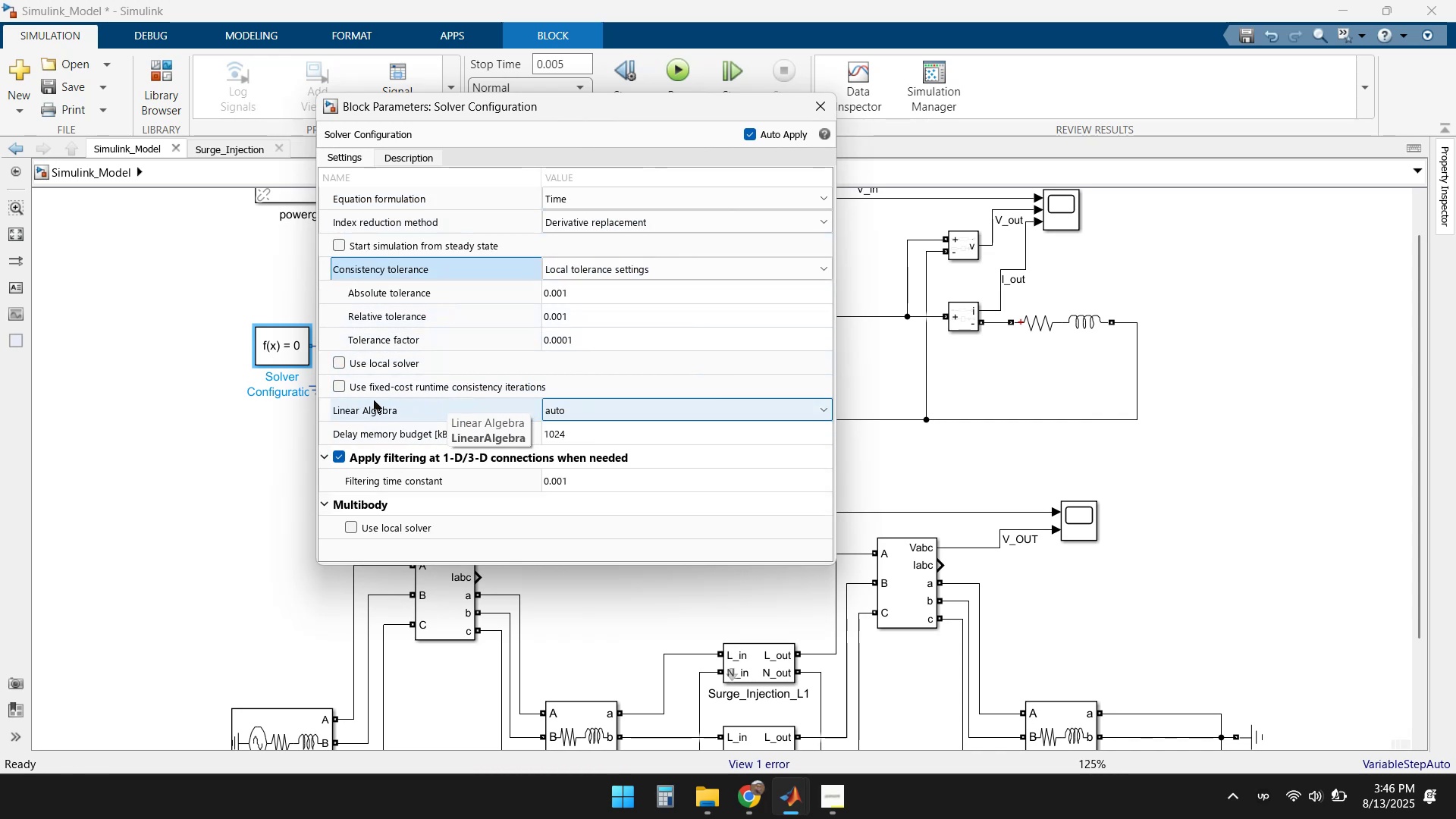 
left_click([342, 389])
 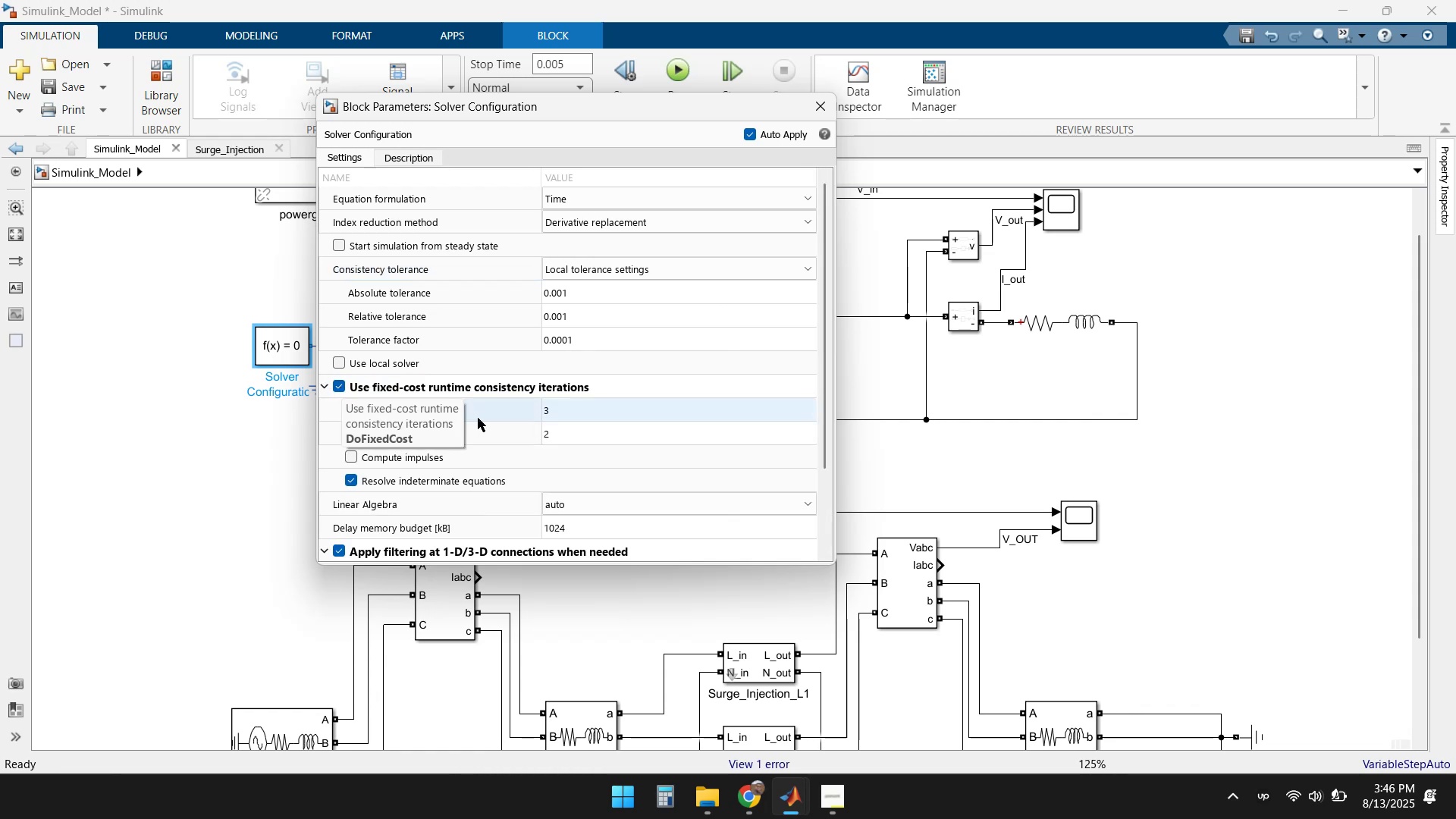 
scroll: coordinate [513, 413], scroll_direction: down, amount: 2.0
 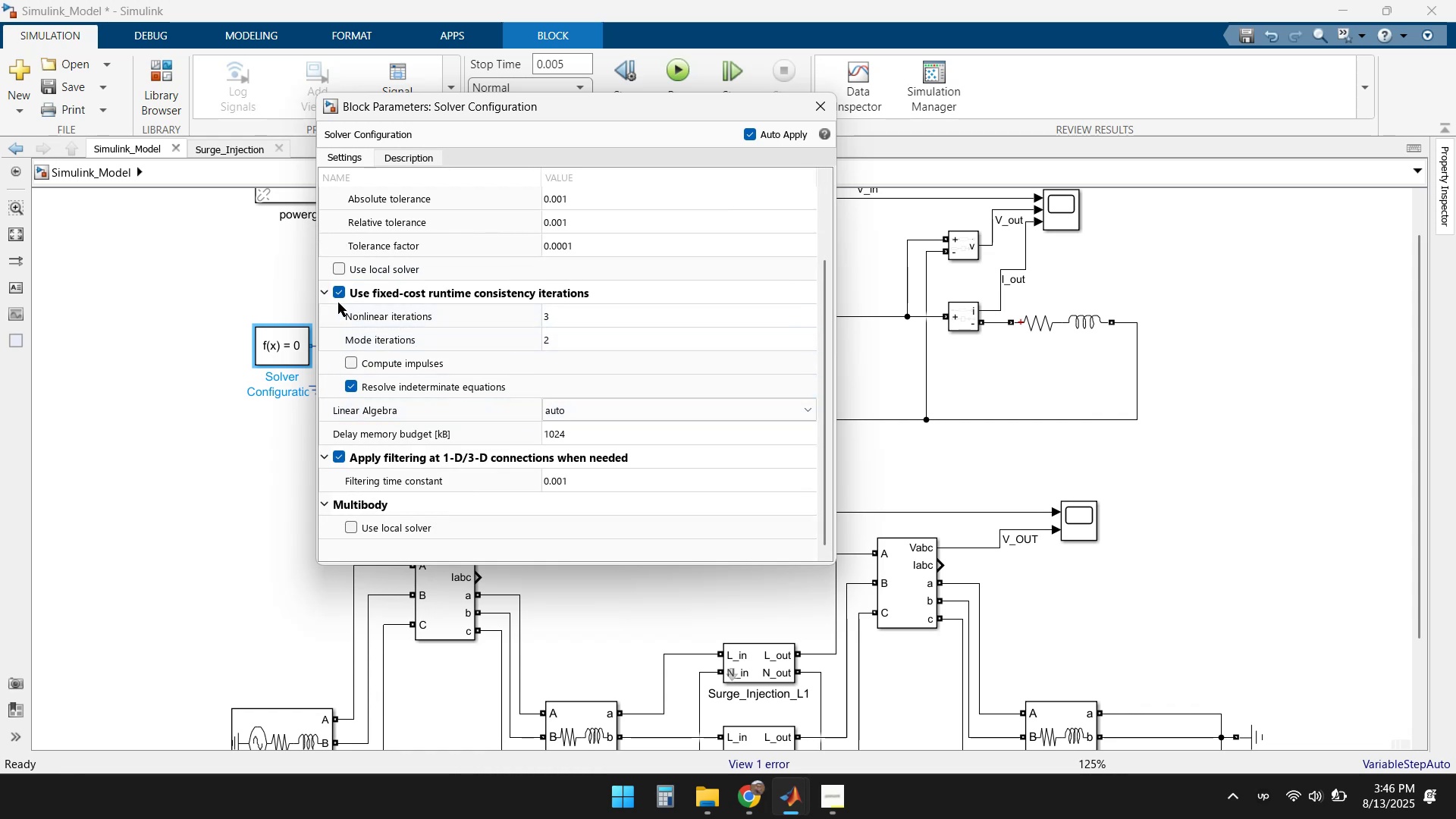 
left_click([337, 295])
 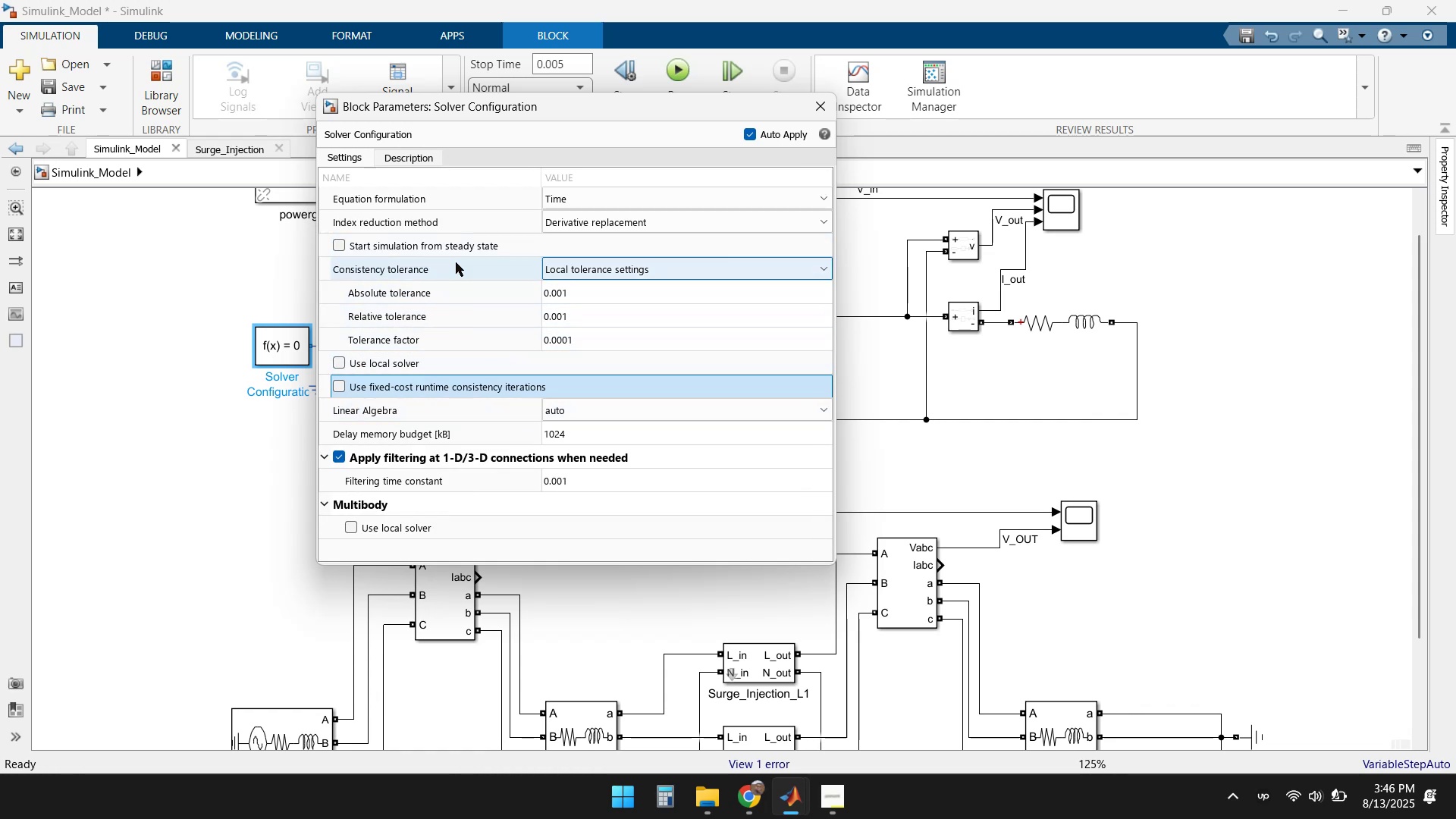 
left_click([589, 270])
 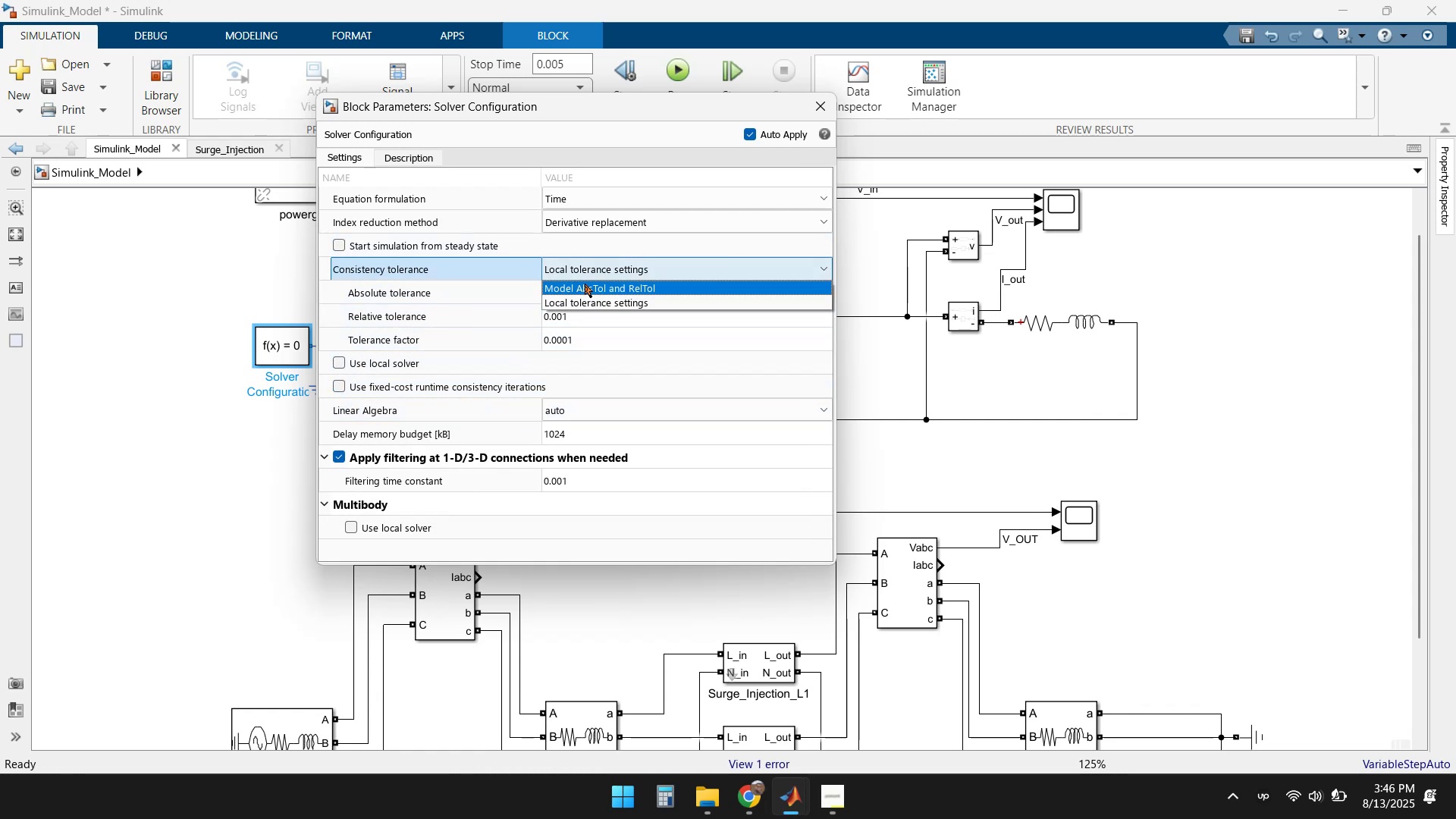 
left_click([585, 284])
 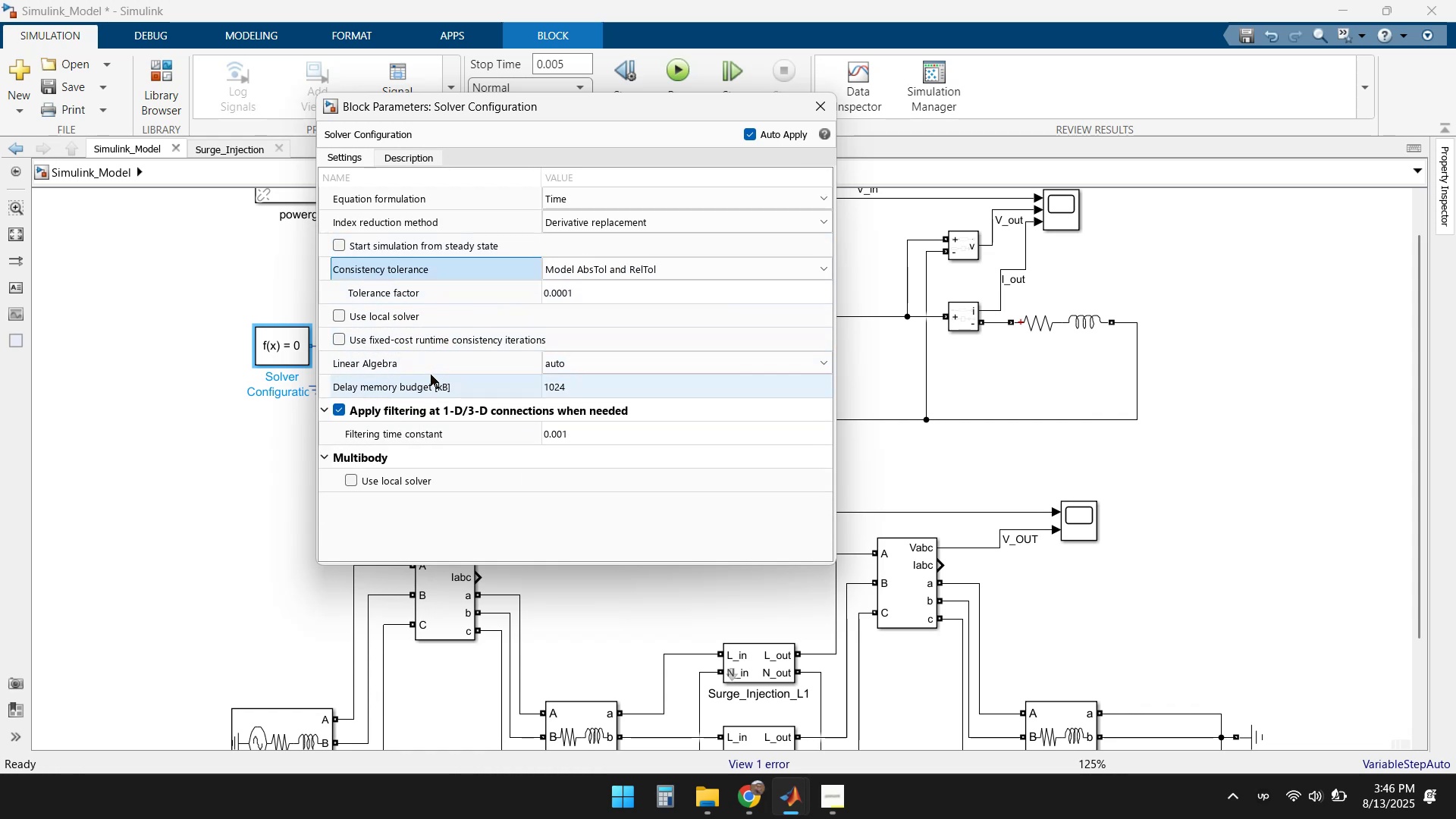 
left_click([571, 359])
 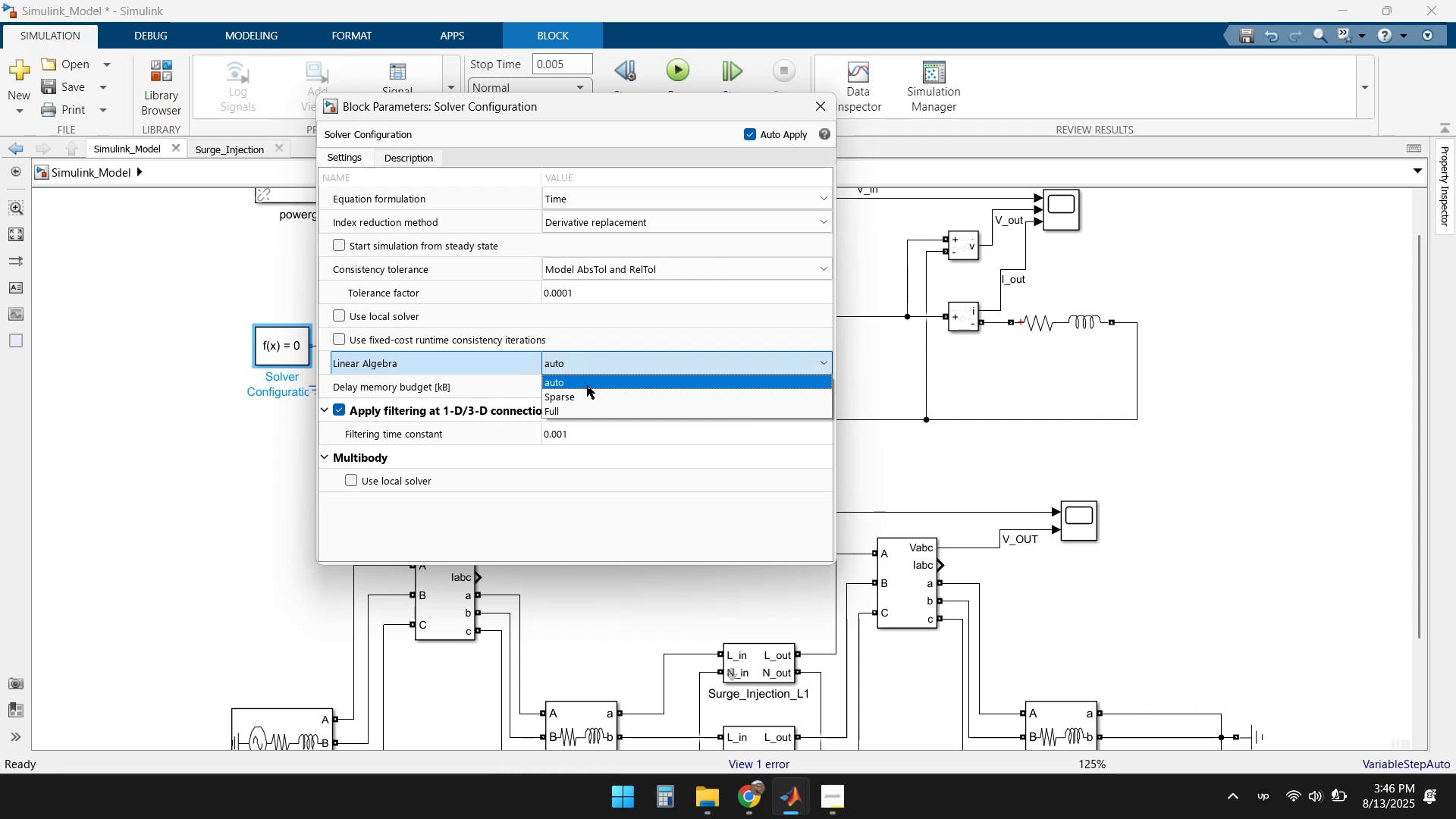 
left_click([579, 395])
 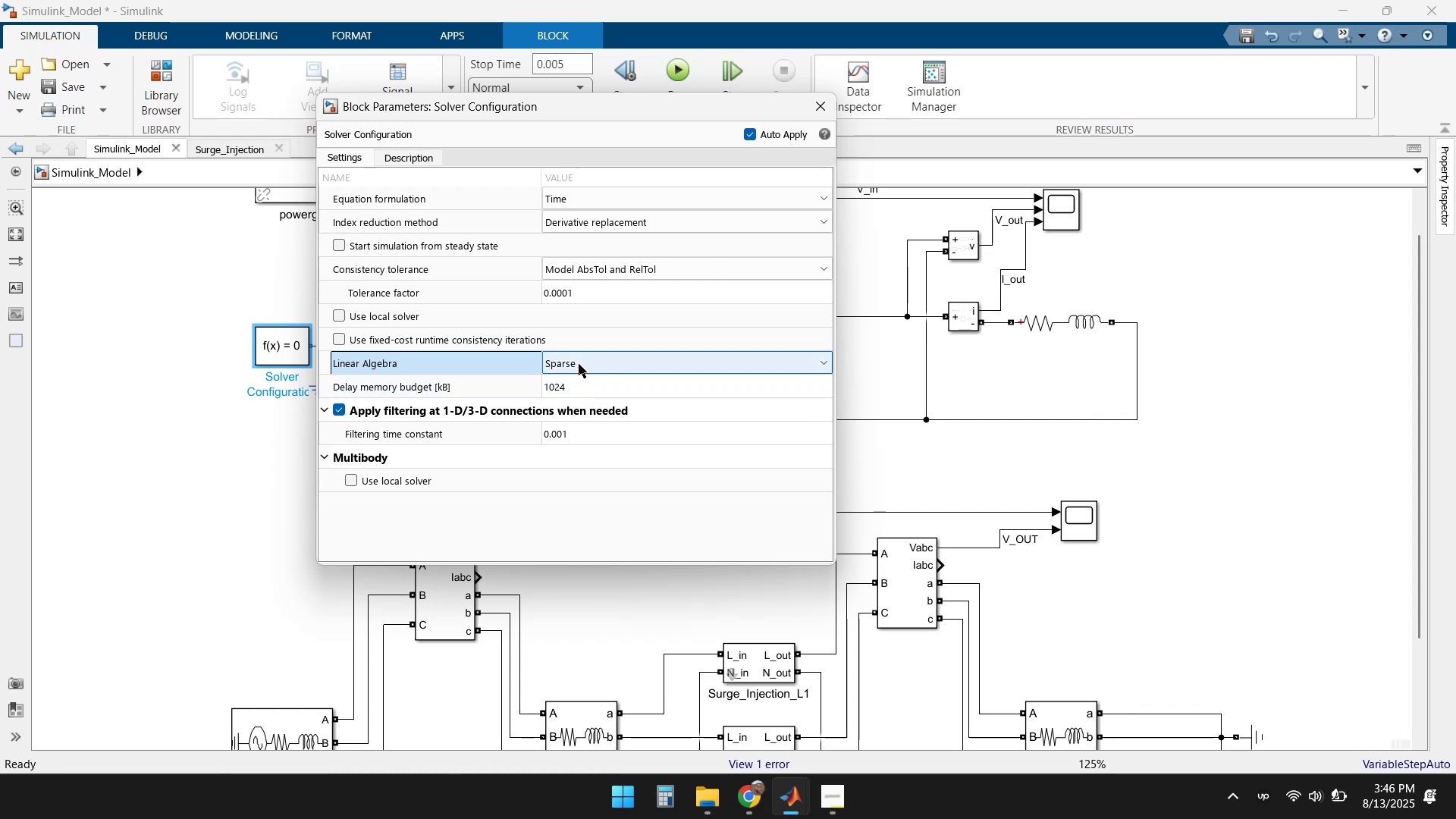 
left_click([579, 364])
 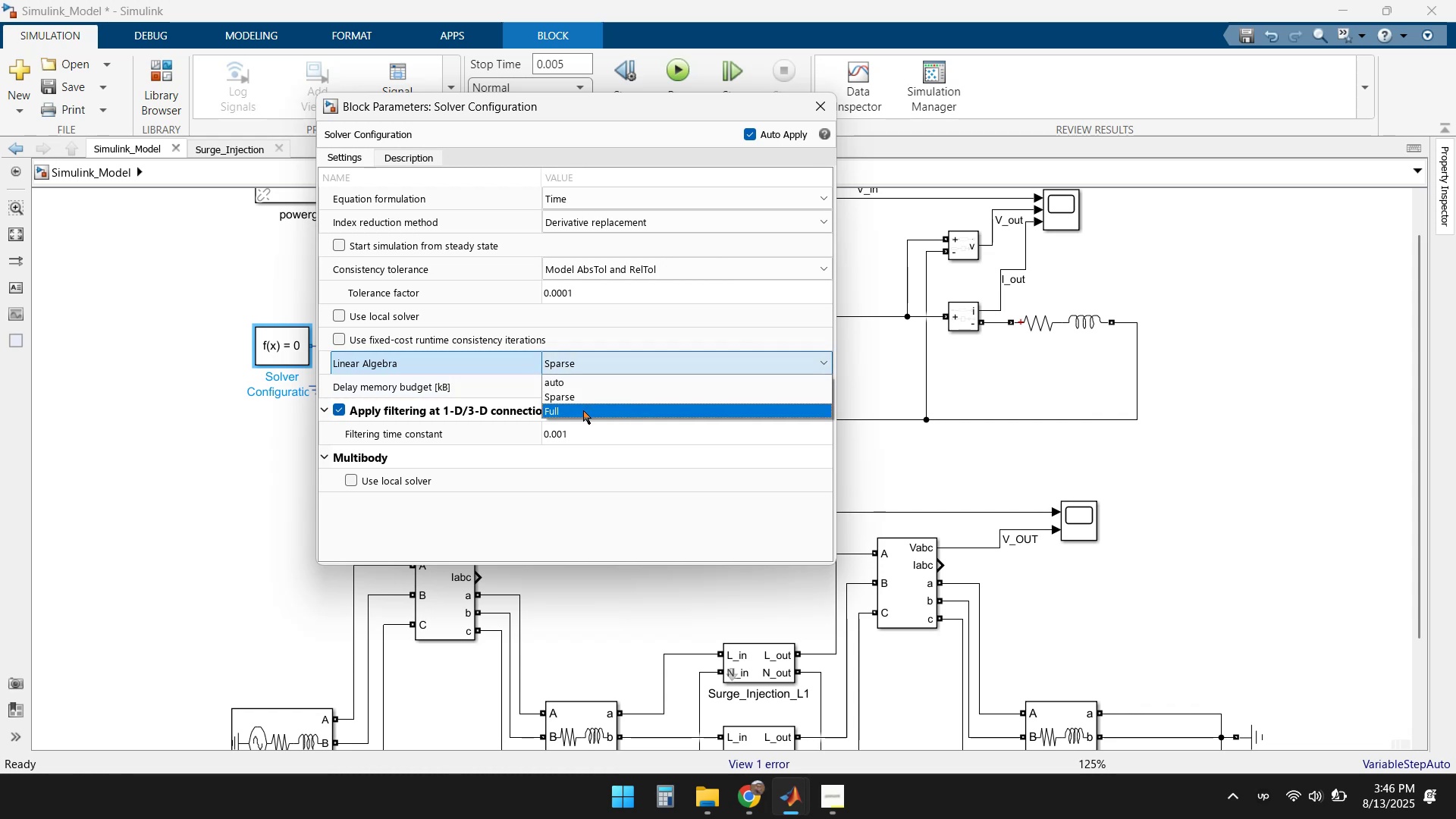 
left_click([583, 410])
 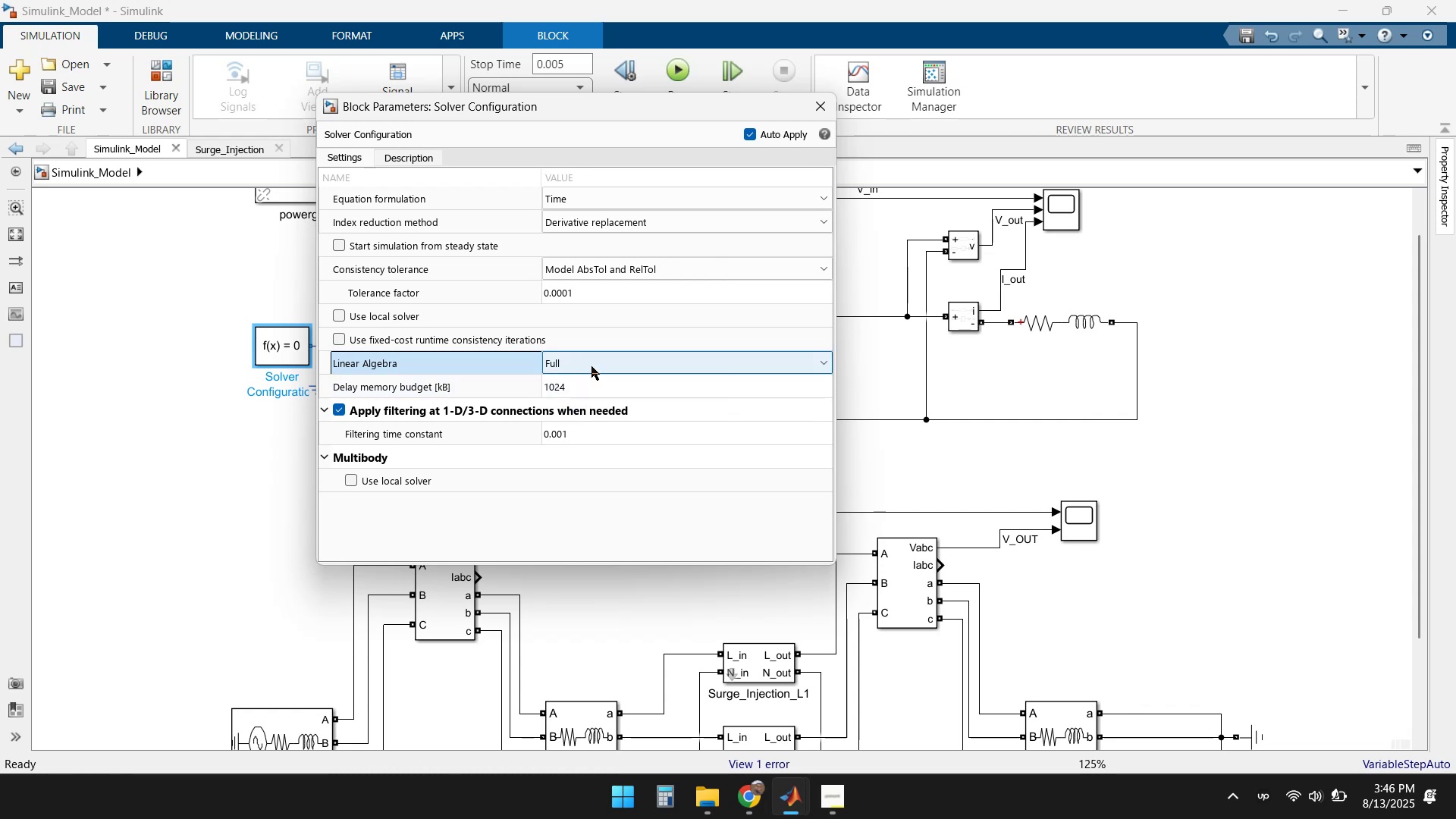 
left_click([592, 364])
 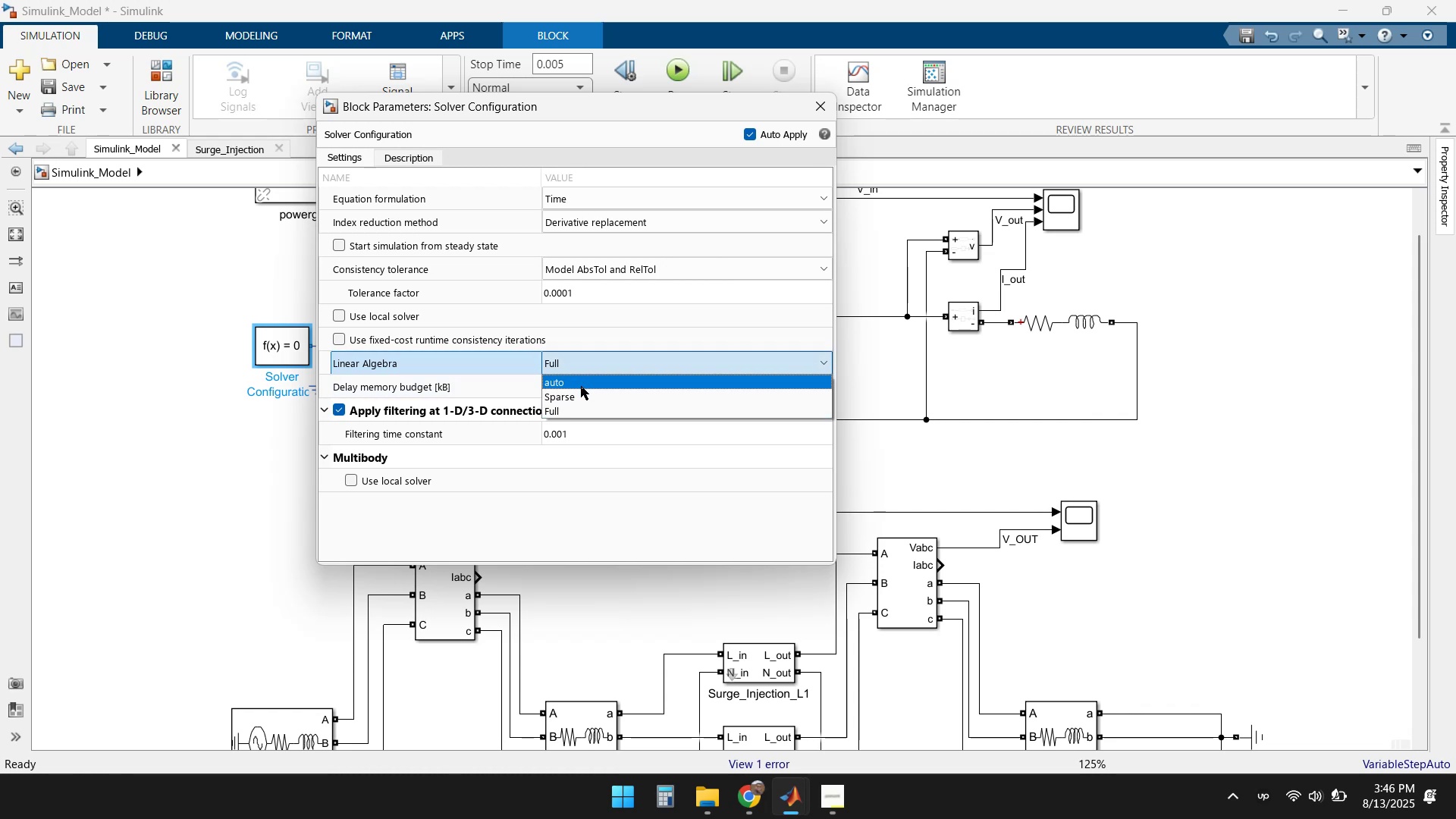 
left_click([580, 387])
 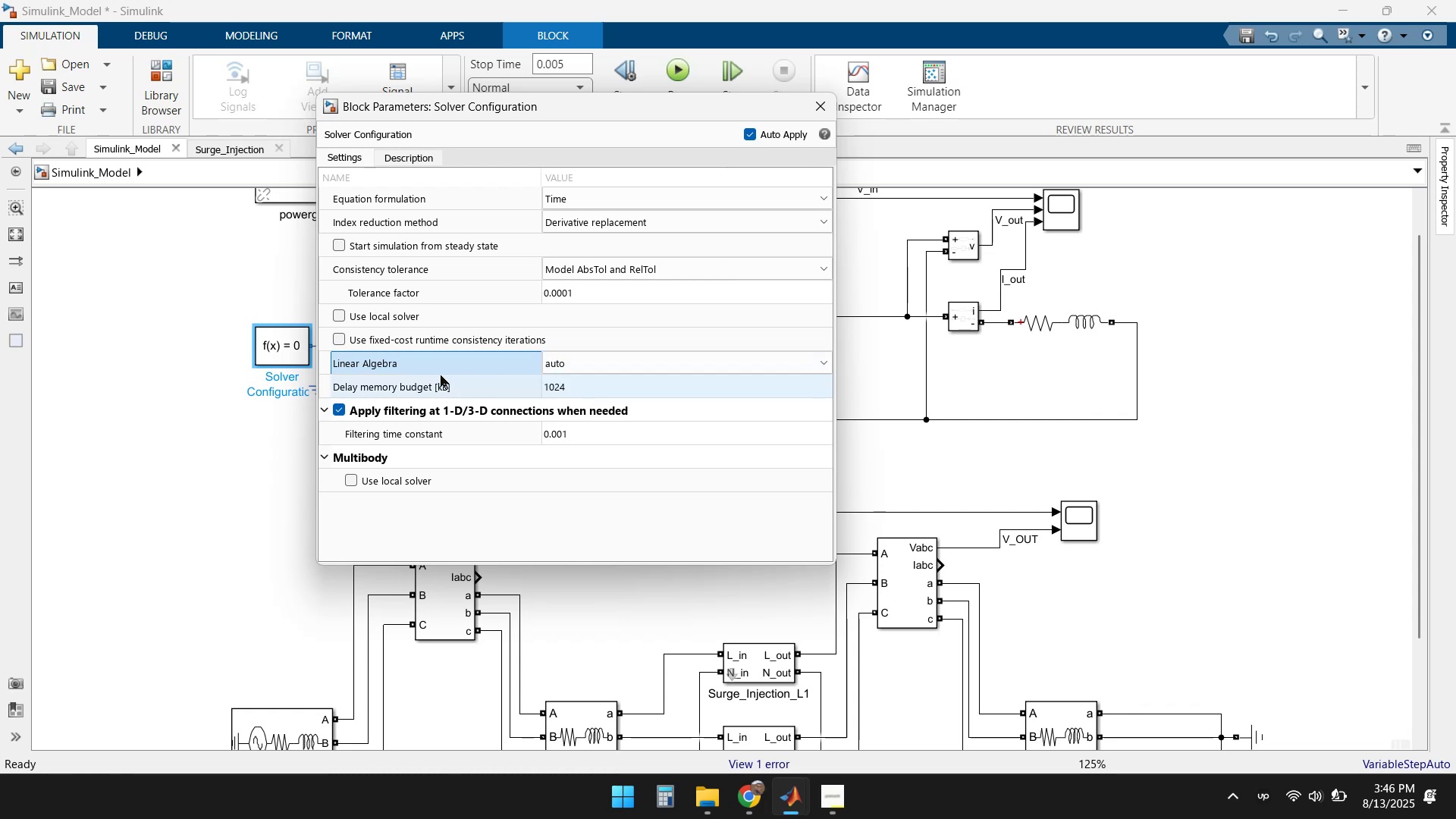 
left_click([441, 375])
 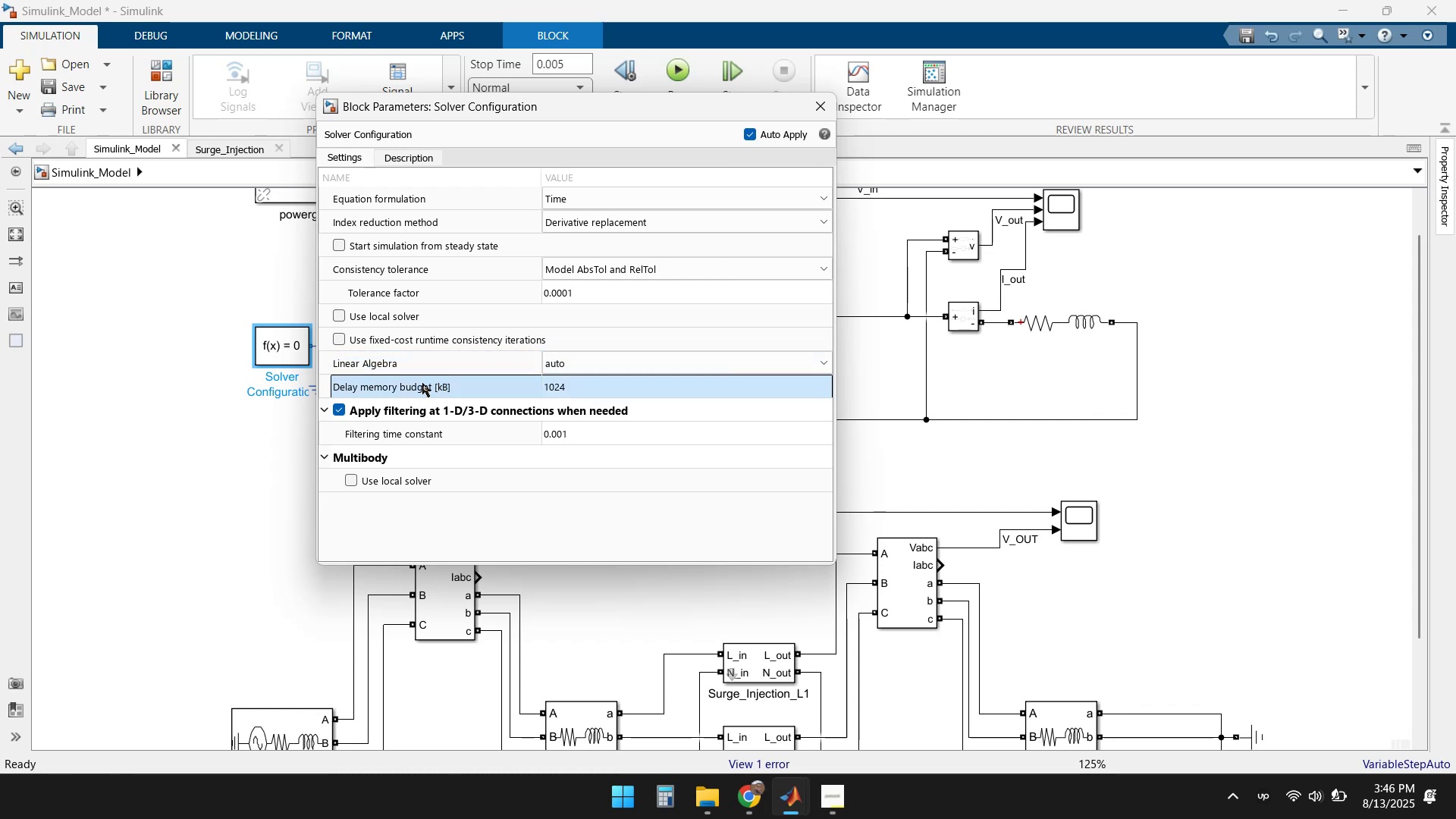 
scroll: coordinate [416, 393], scroll_direction: down, amount: 1.0
 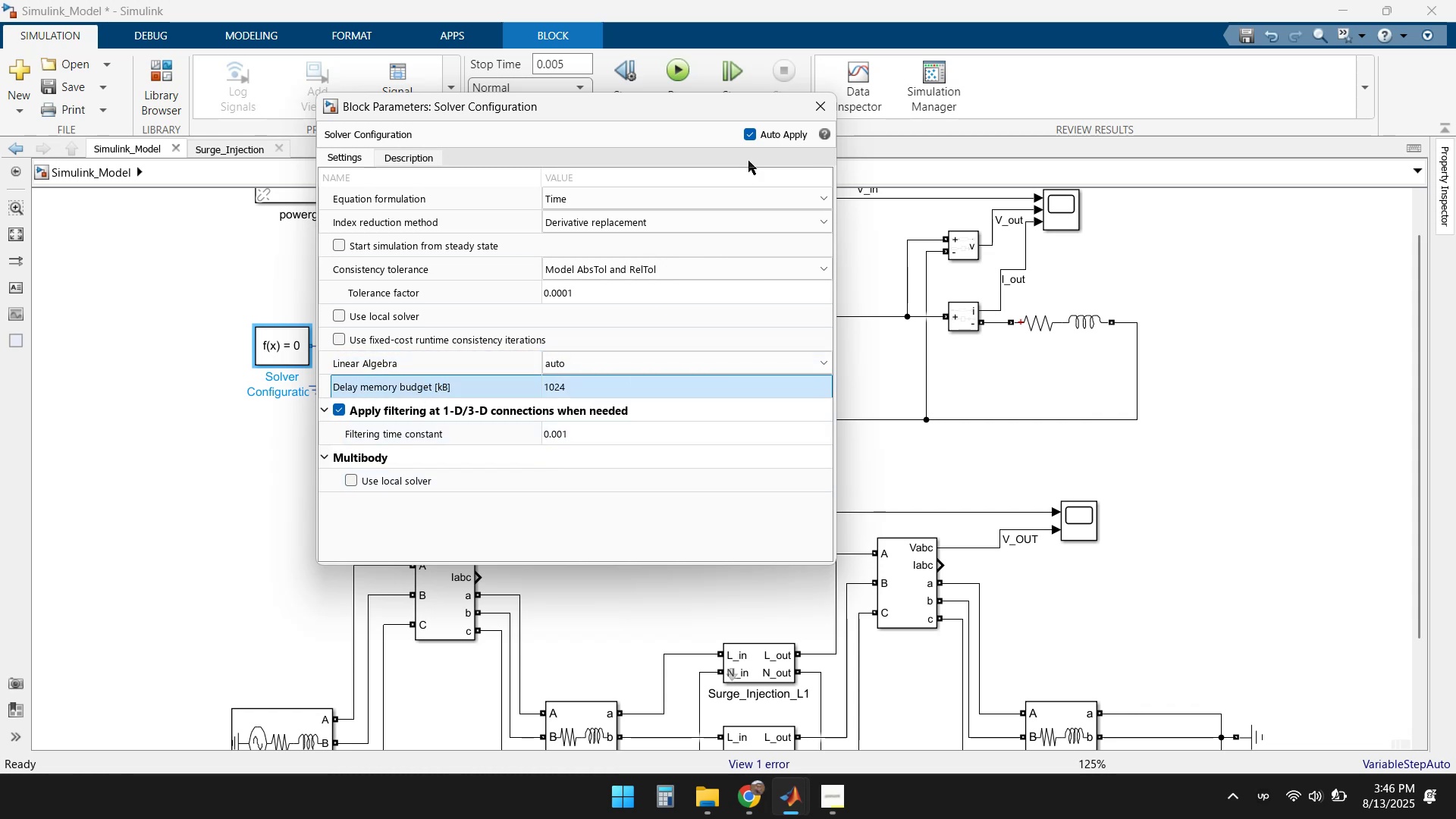 
left_click([810, 112])
 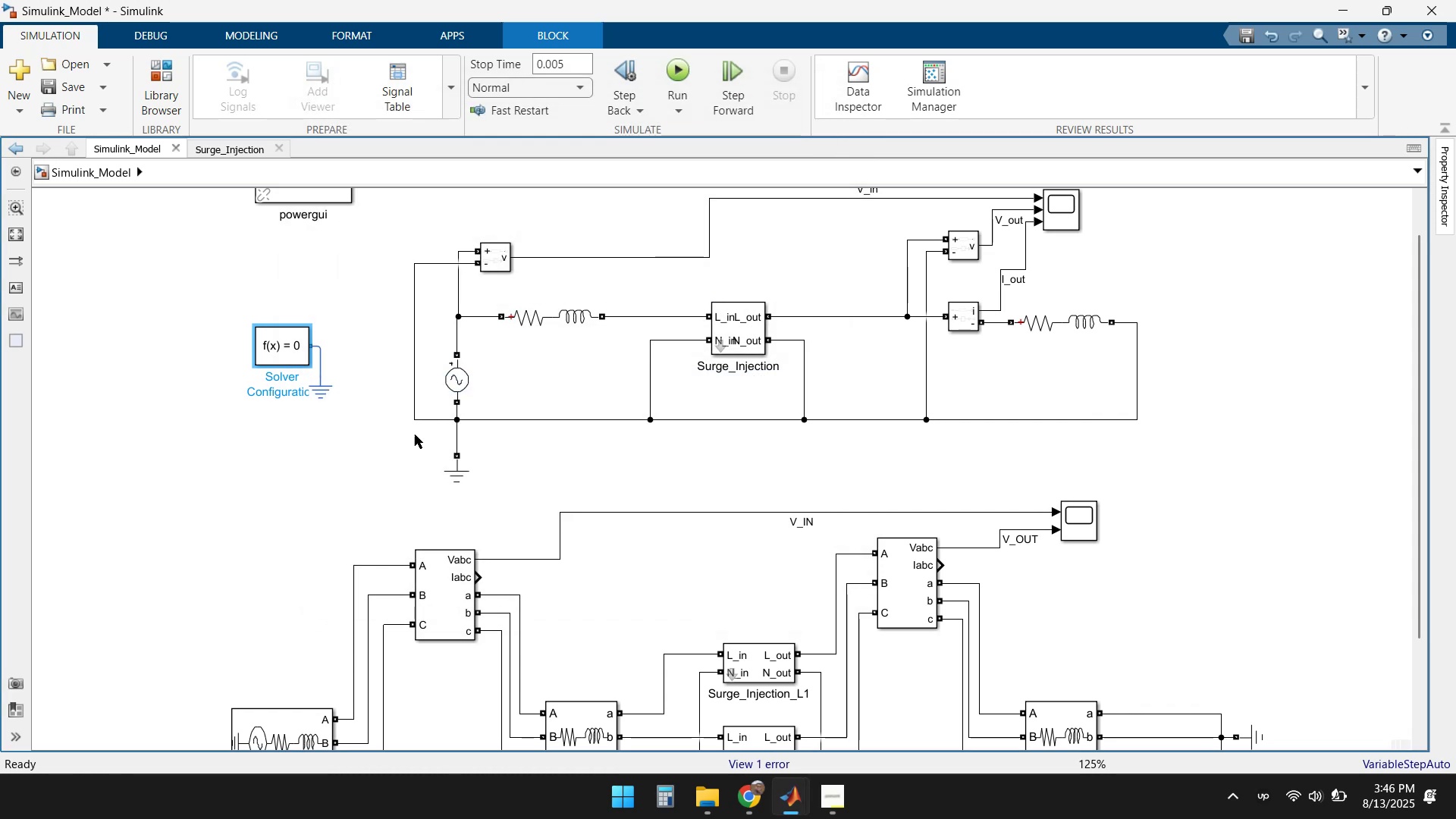 
left_click([381, 467])
 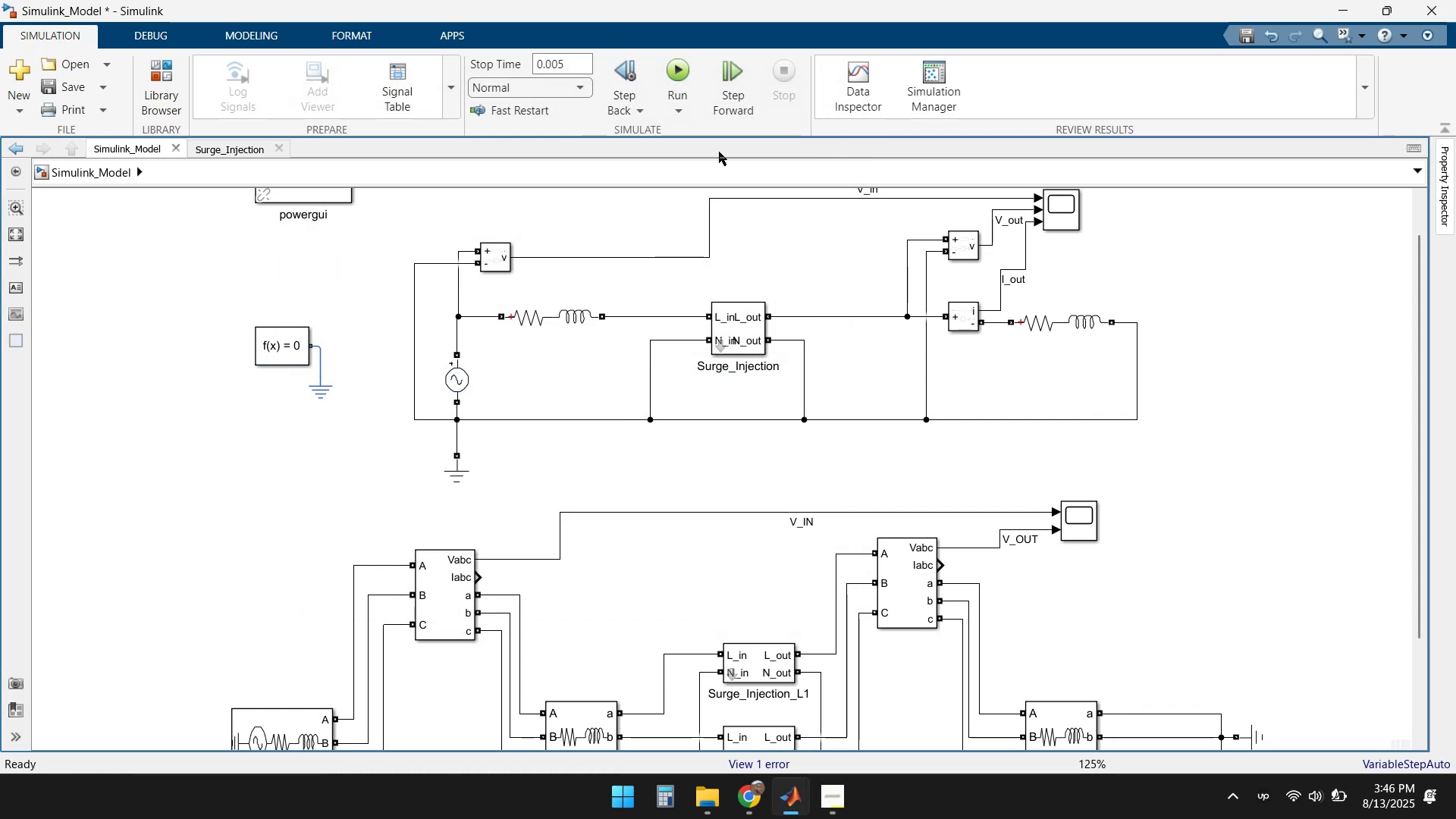 
left_click([674, 70])
 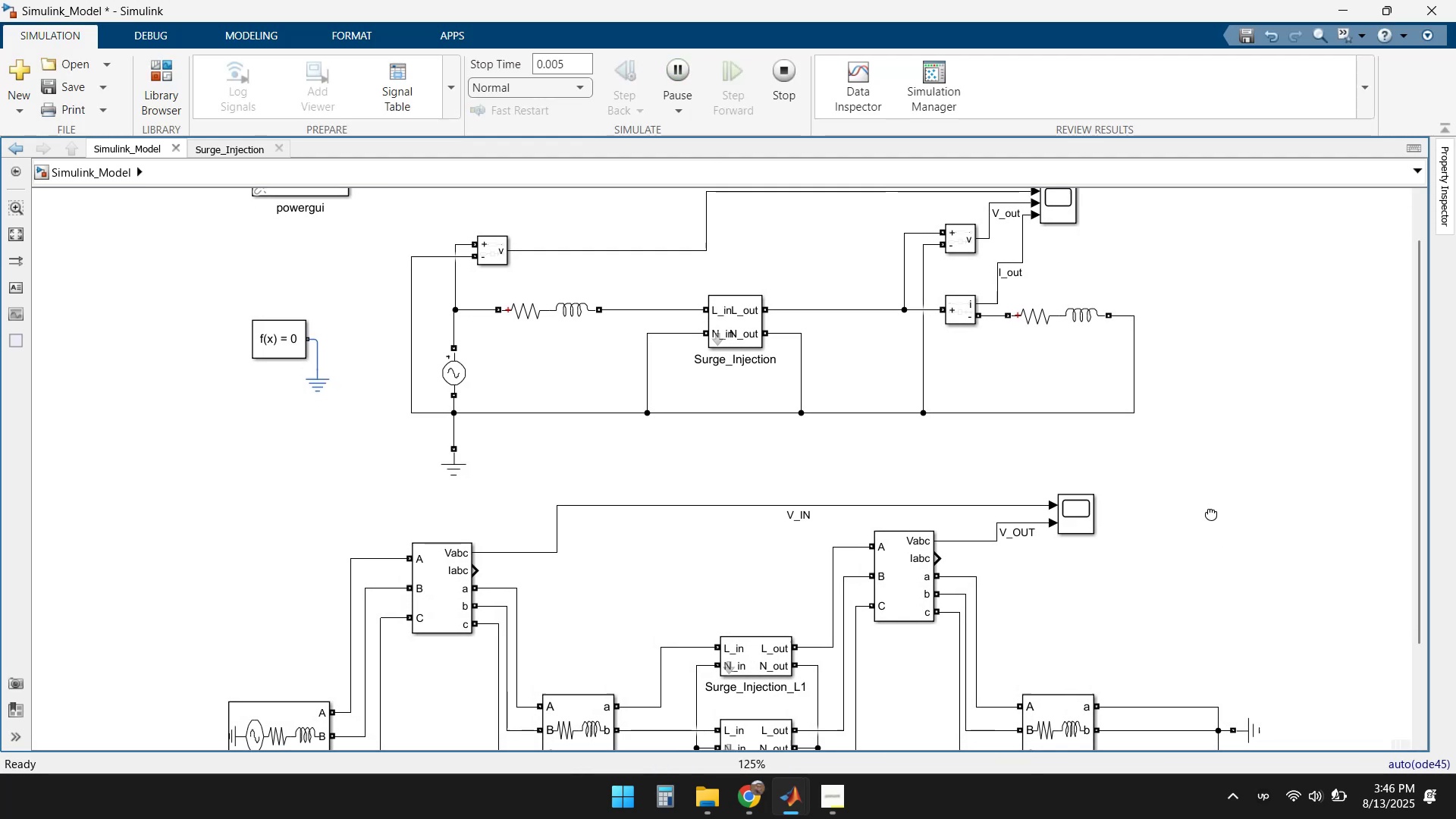 
wait(9.46)
 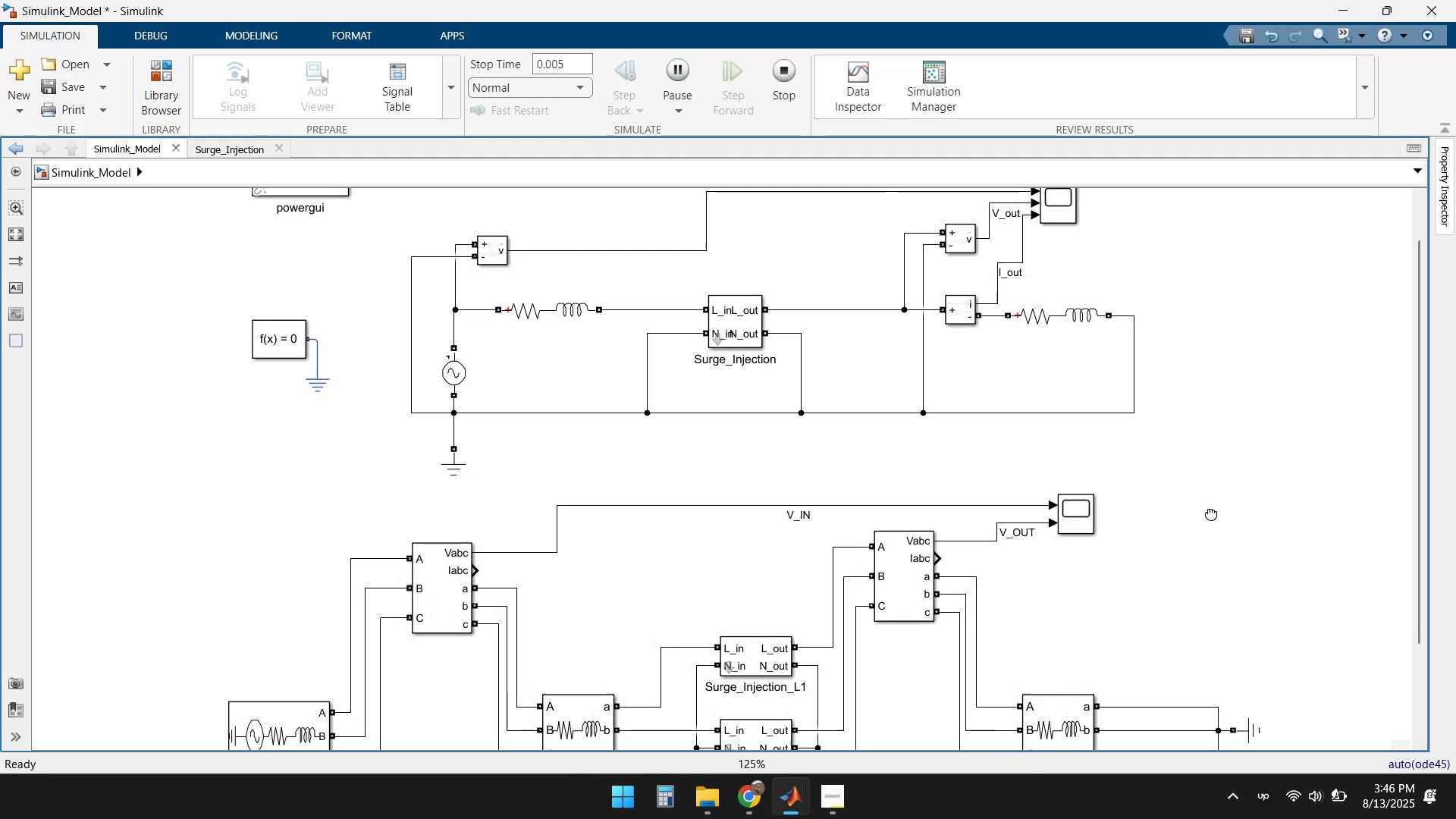 
double_click([1150, 340])
 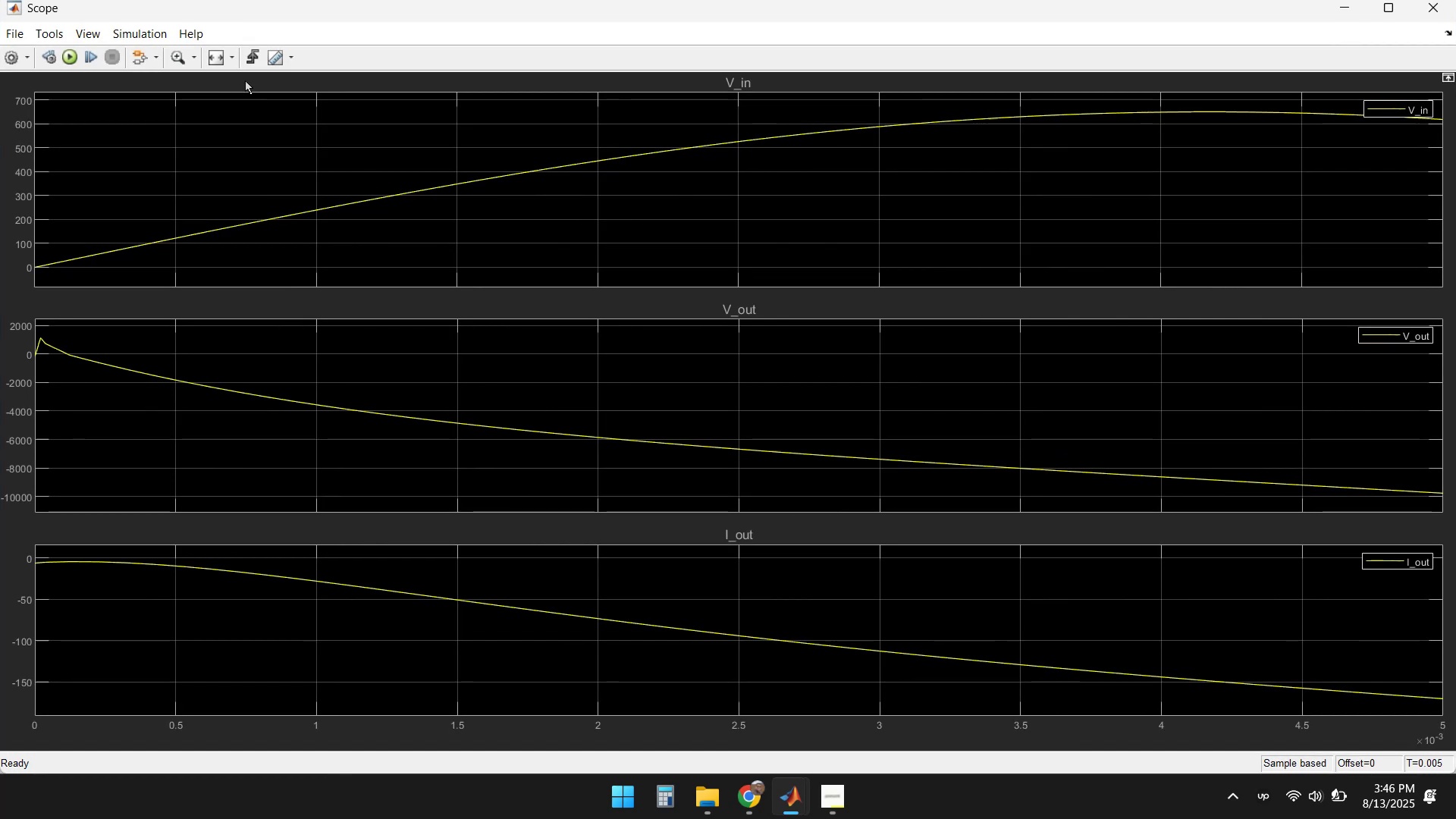 
left_click([210, 58])
 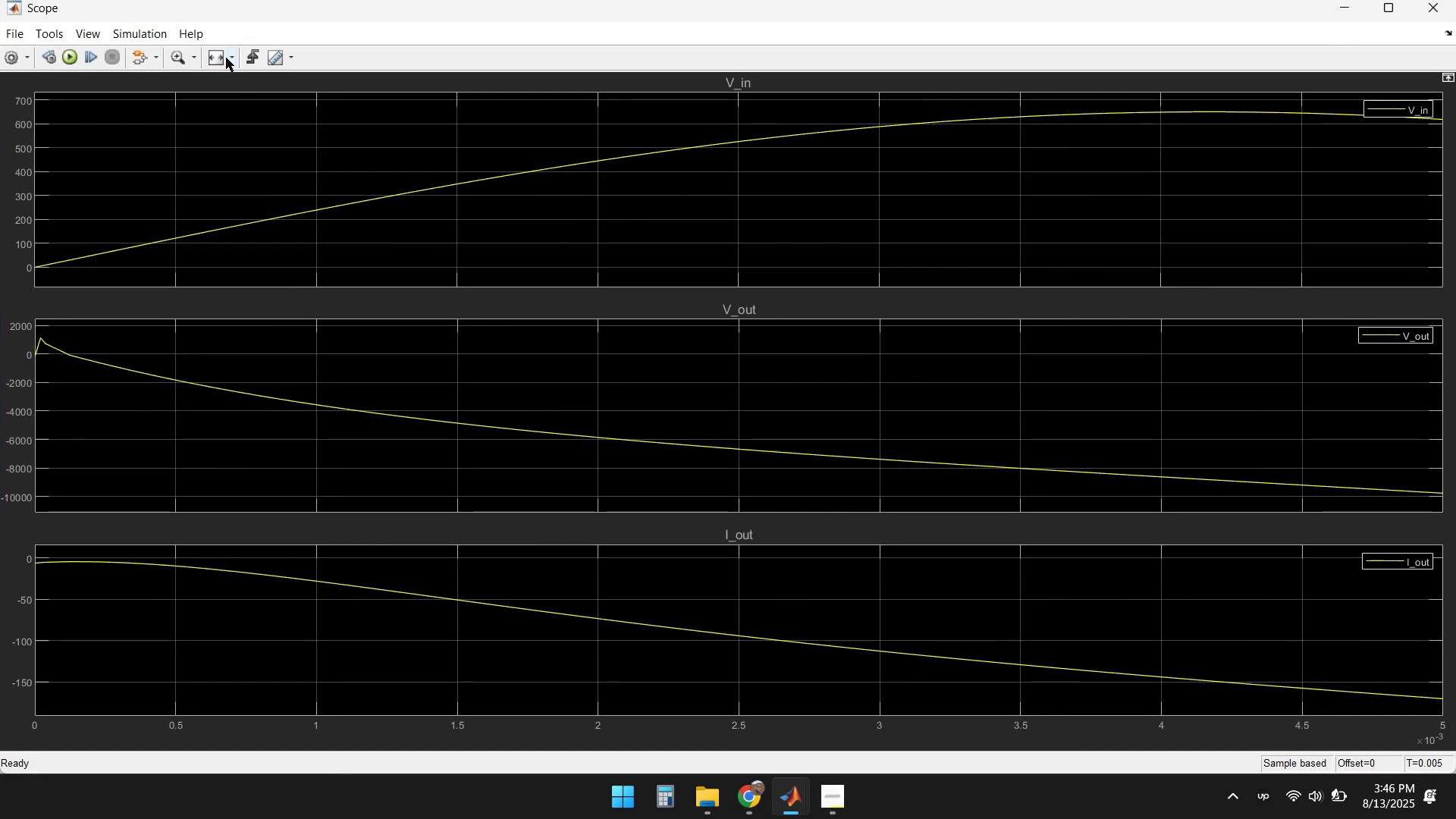 
left_click([229, 58])
 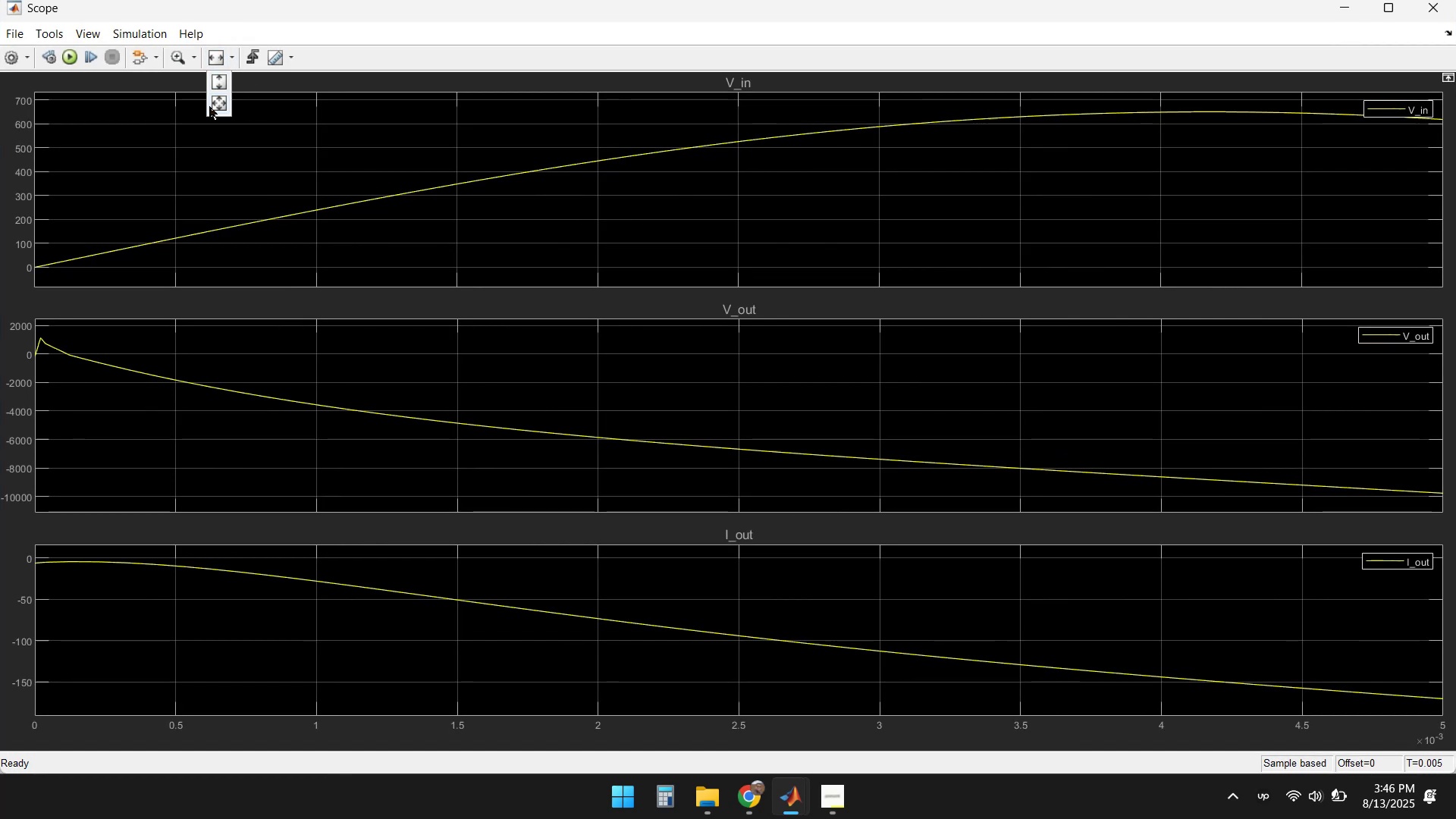 
left_click([209, 107])
 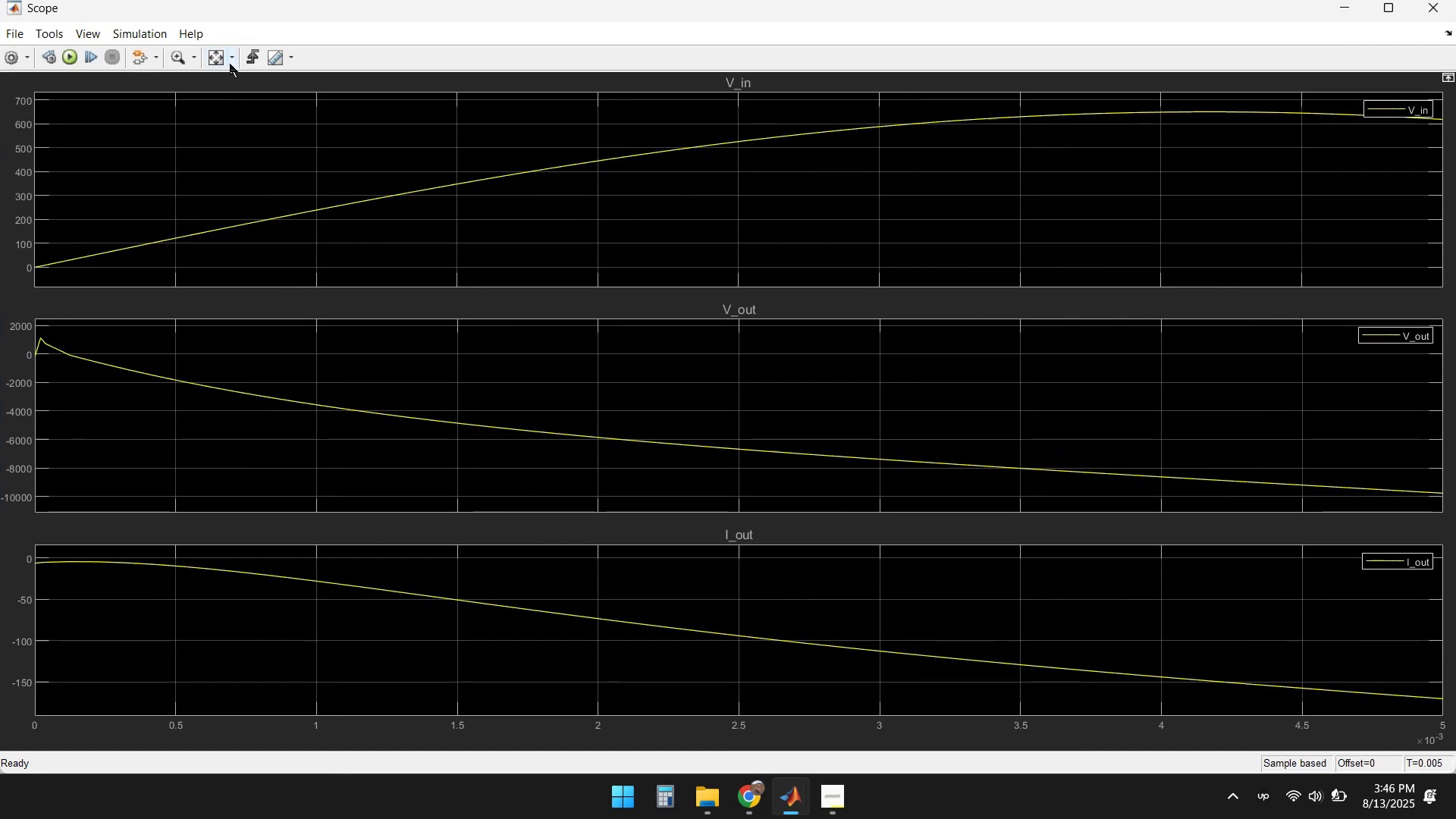 
left_click([218, 58])
 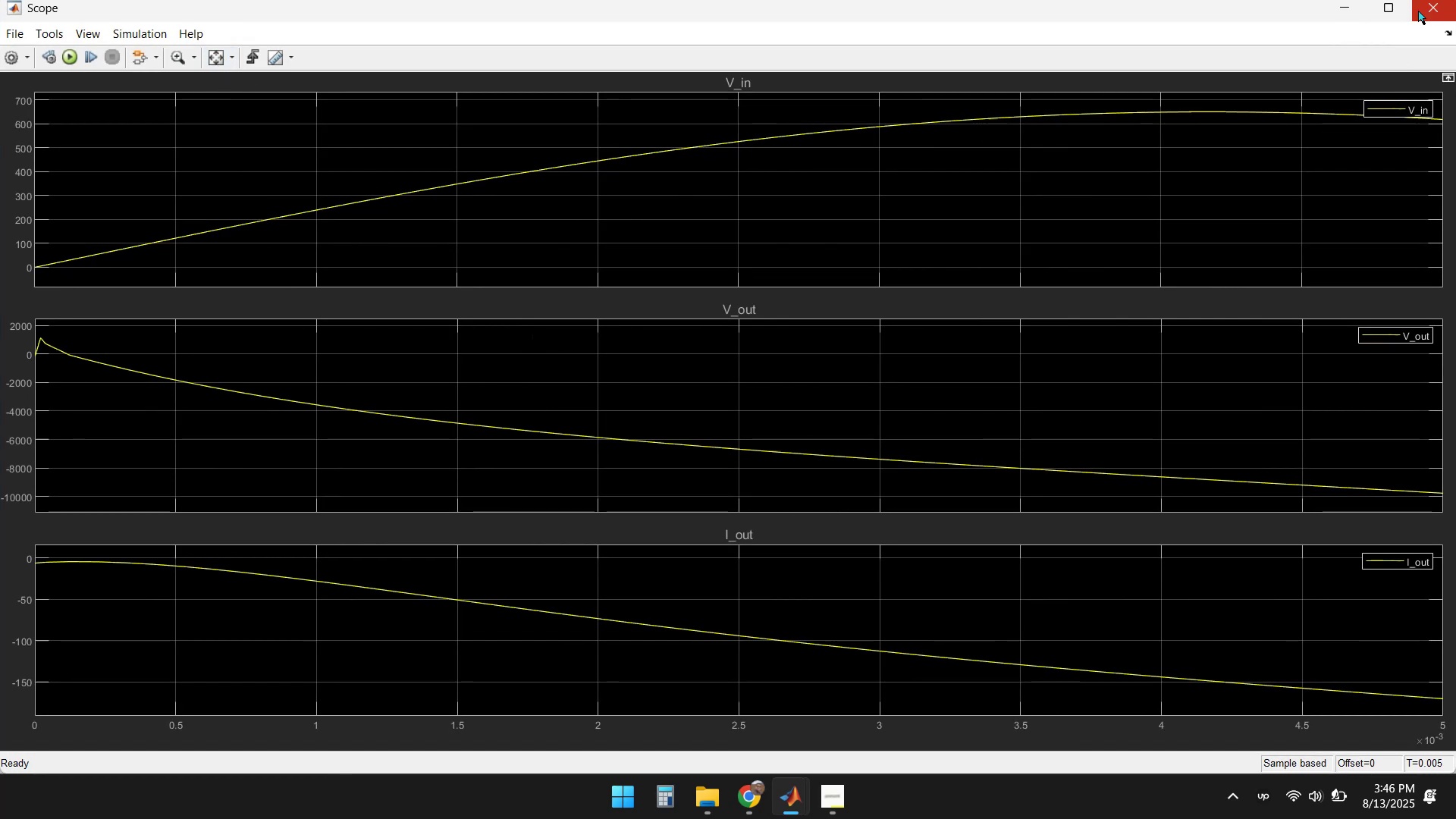 
wait(6.27)
 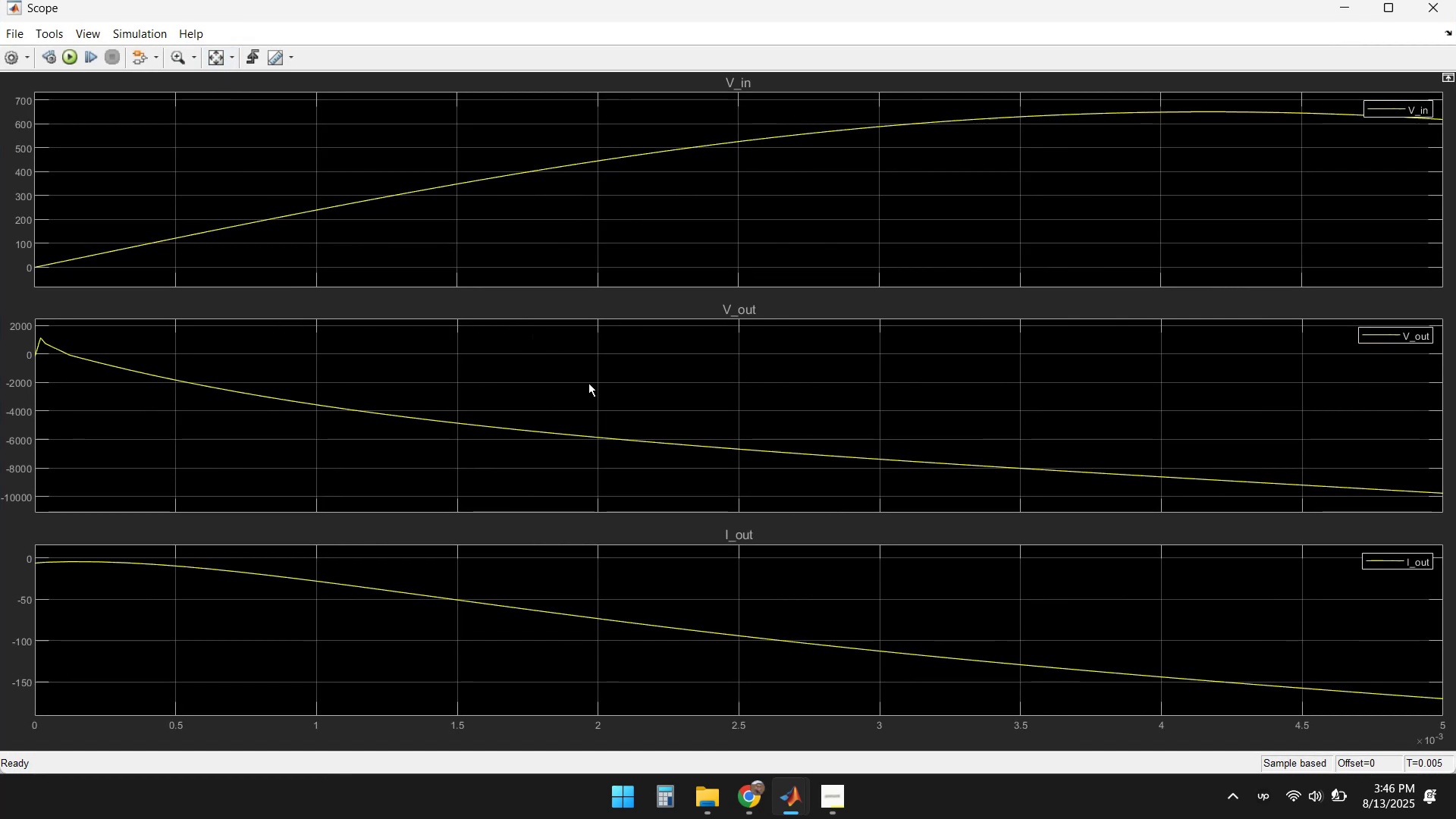 
left_click([1419, 11])
 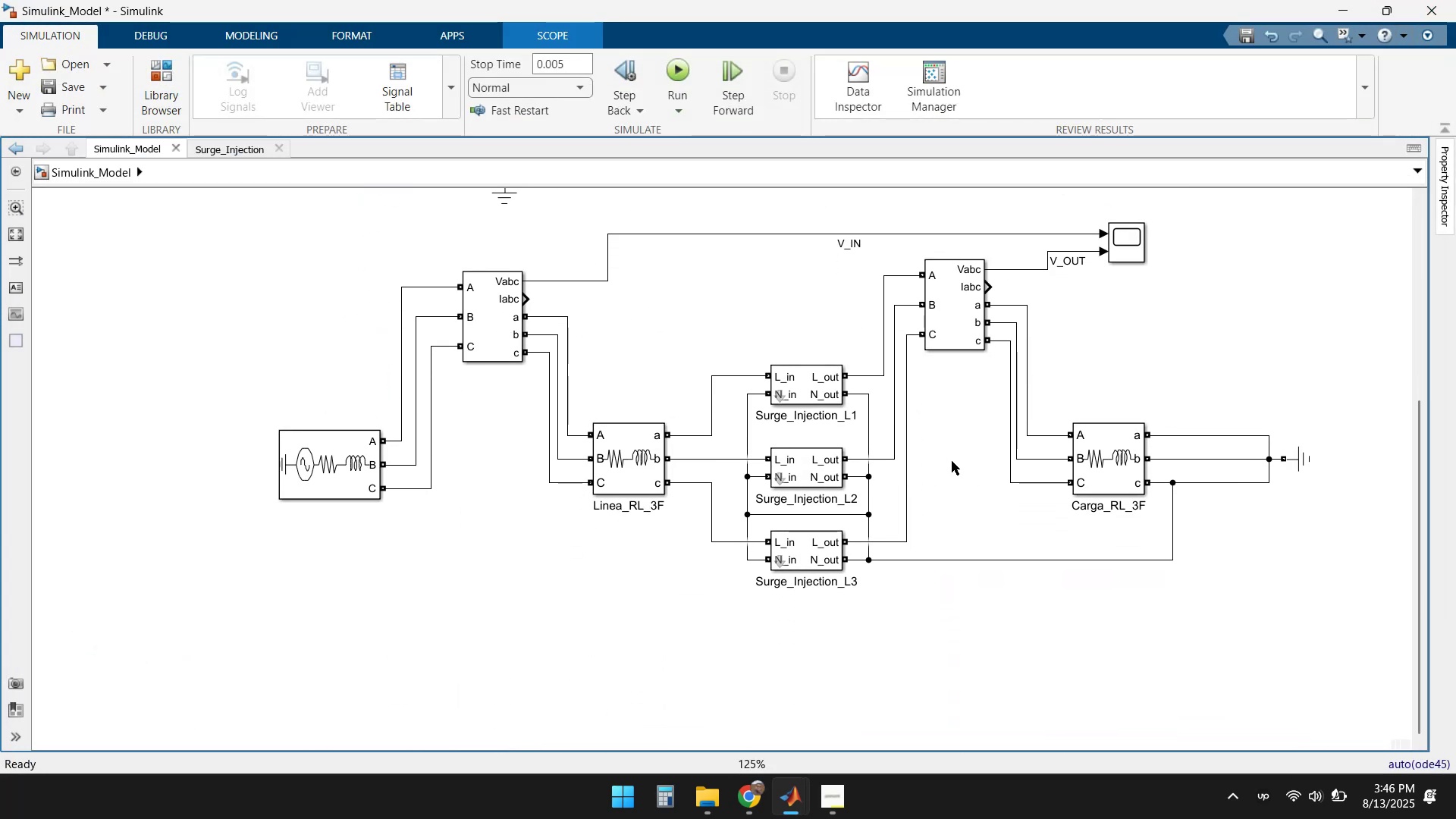 
wait(5.16)
 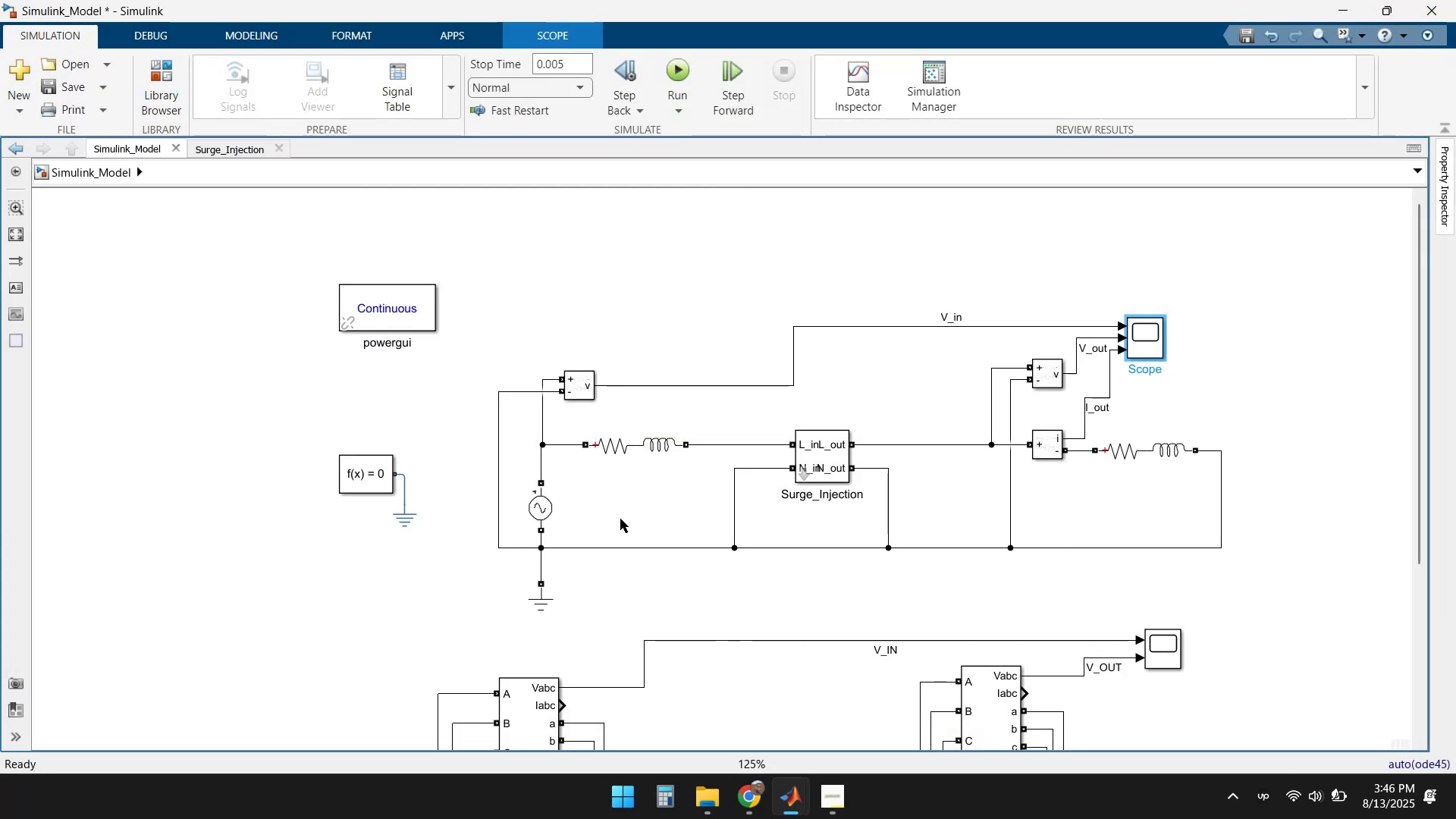 
double_click([1134, 237])
 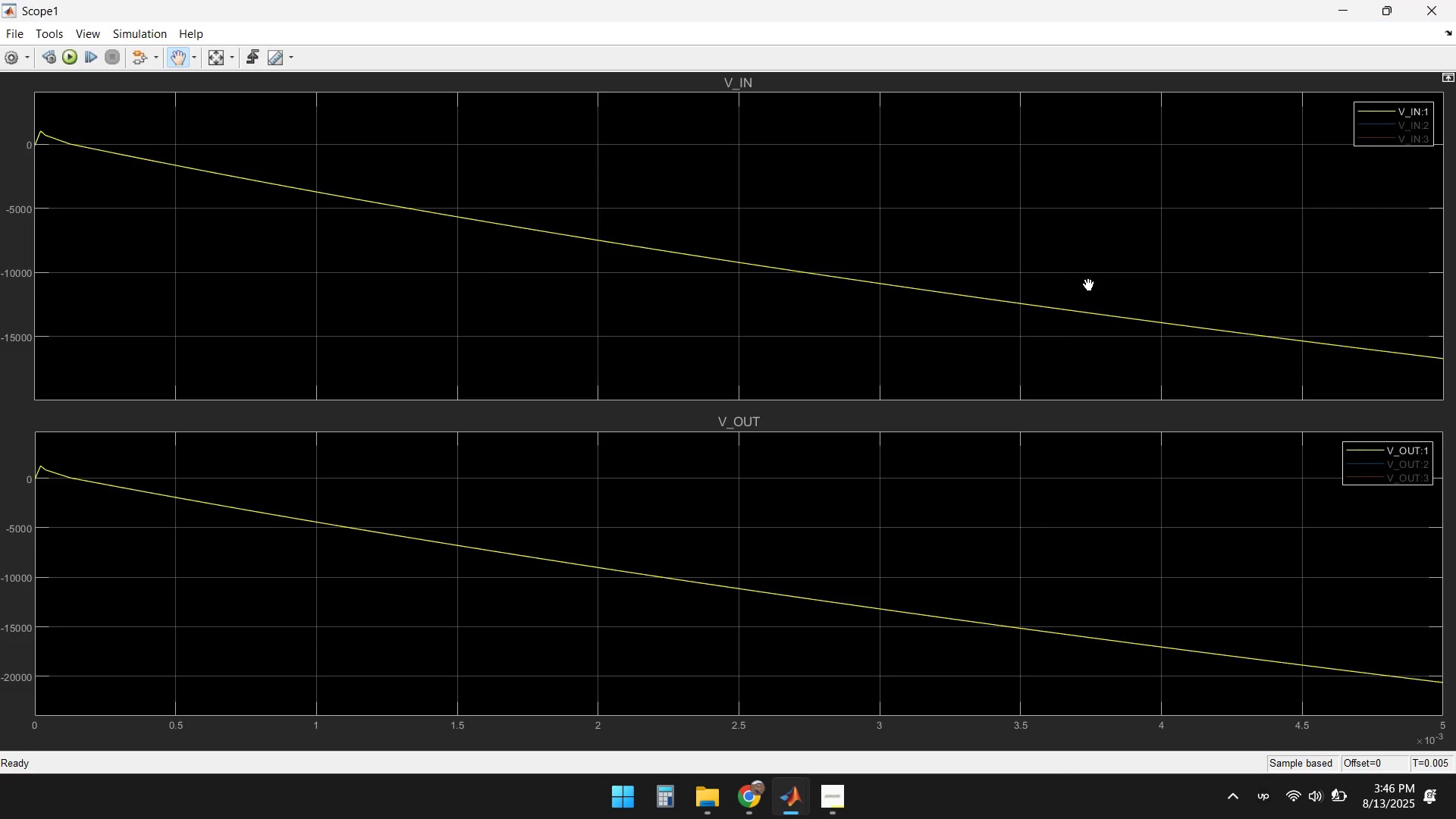 
left_click([1435, 15])
 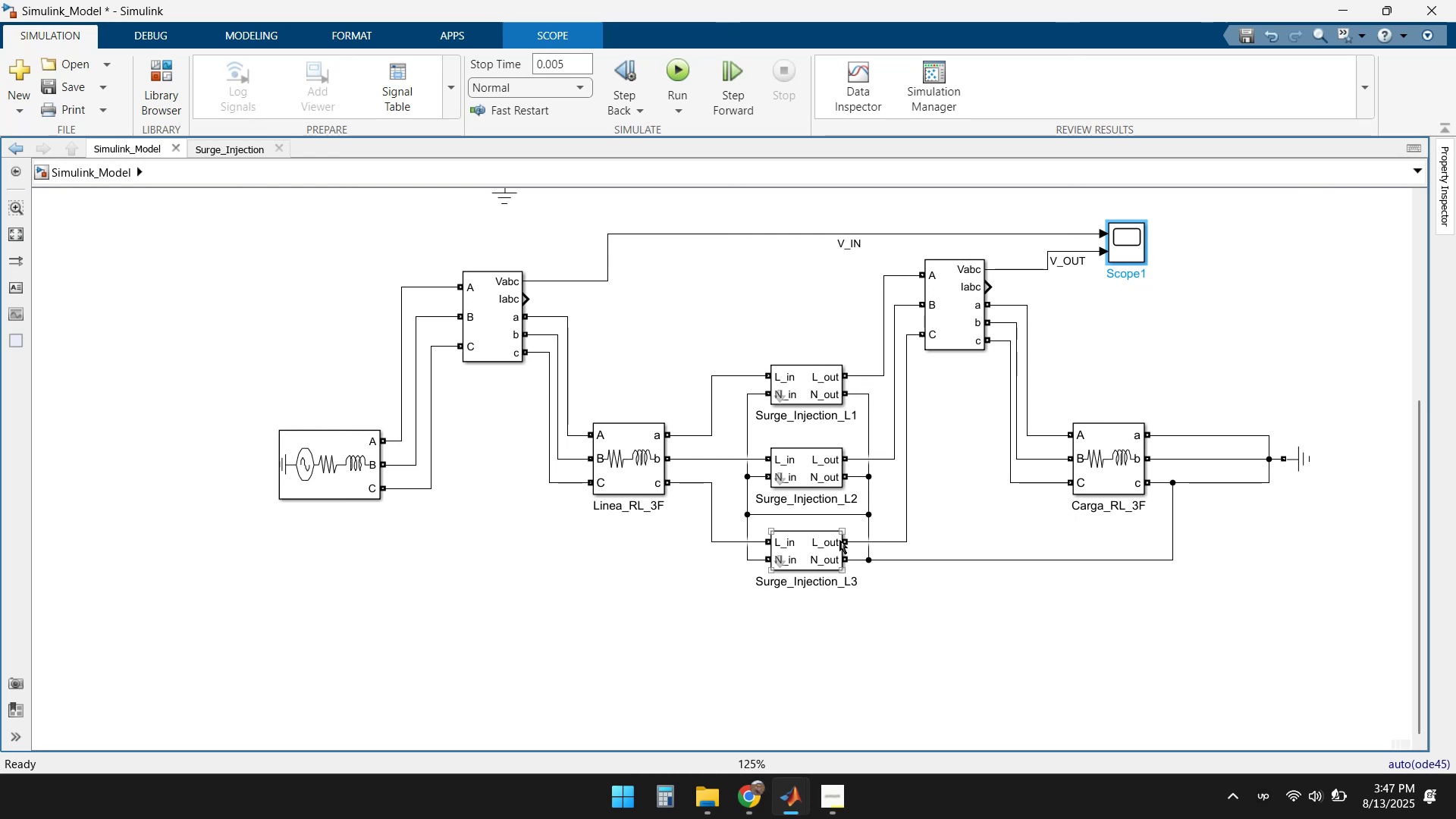 
scroll: coordinate [818, 507], scroll_direction: up, amount: 3.0
 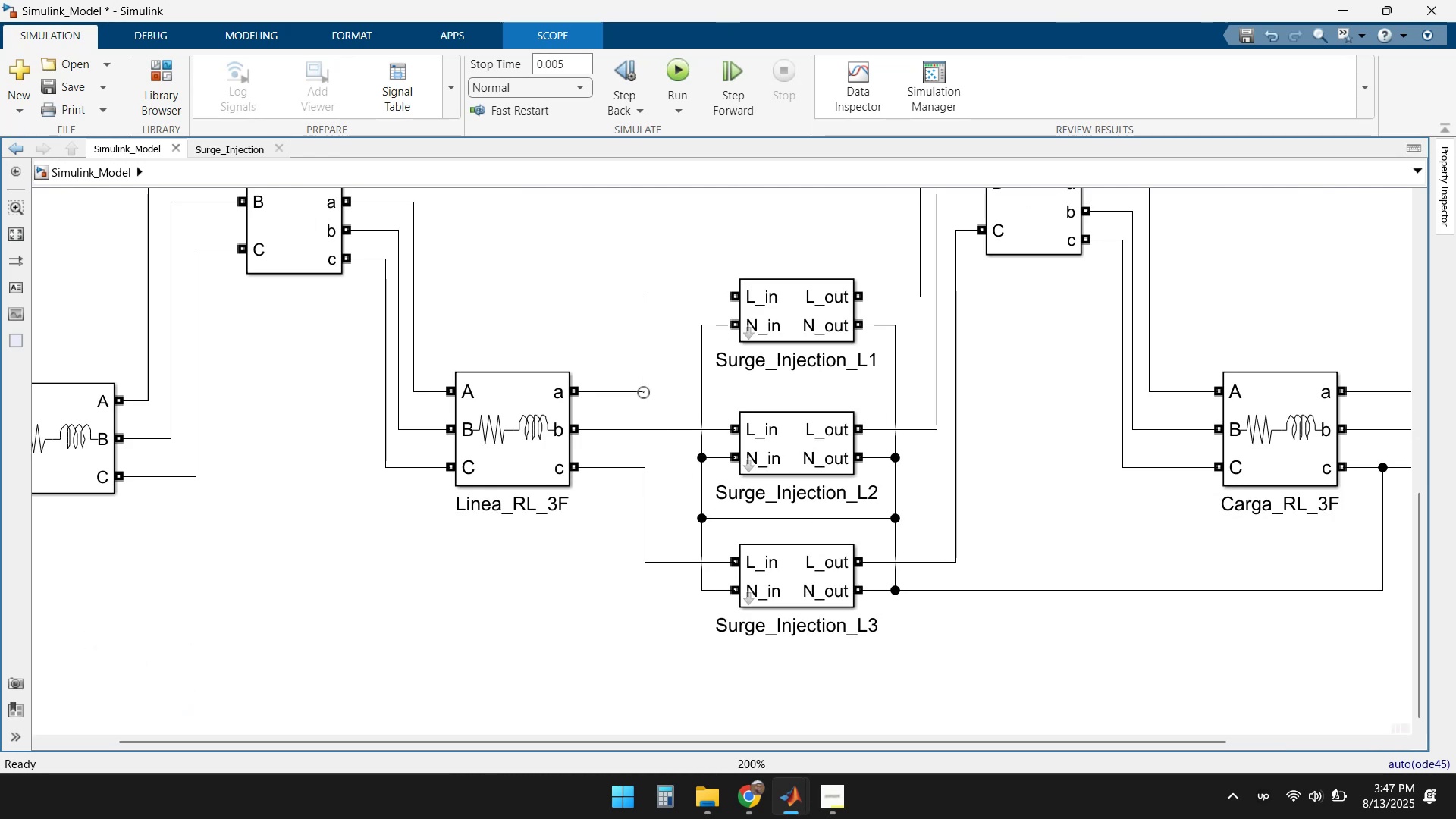 
left_click([613, 392])
 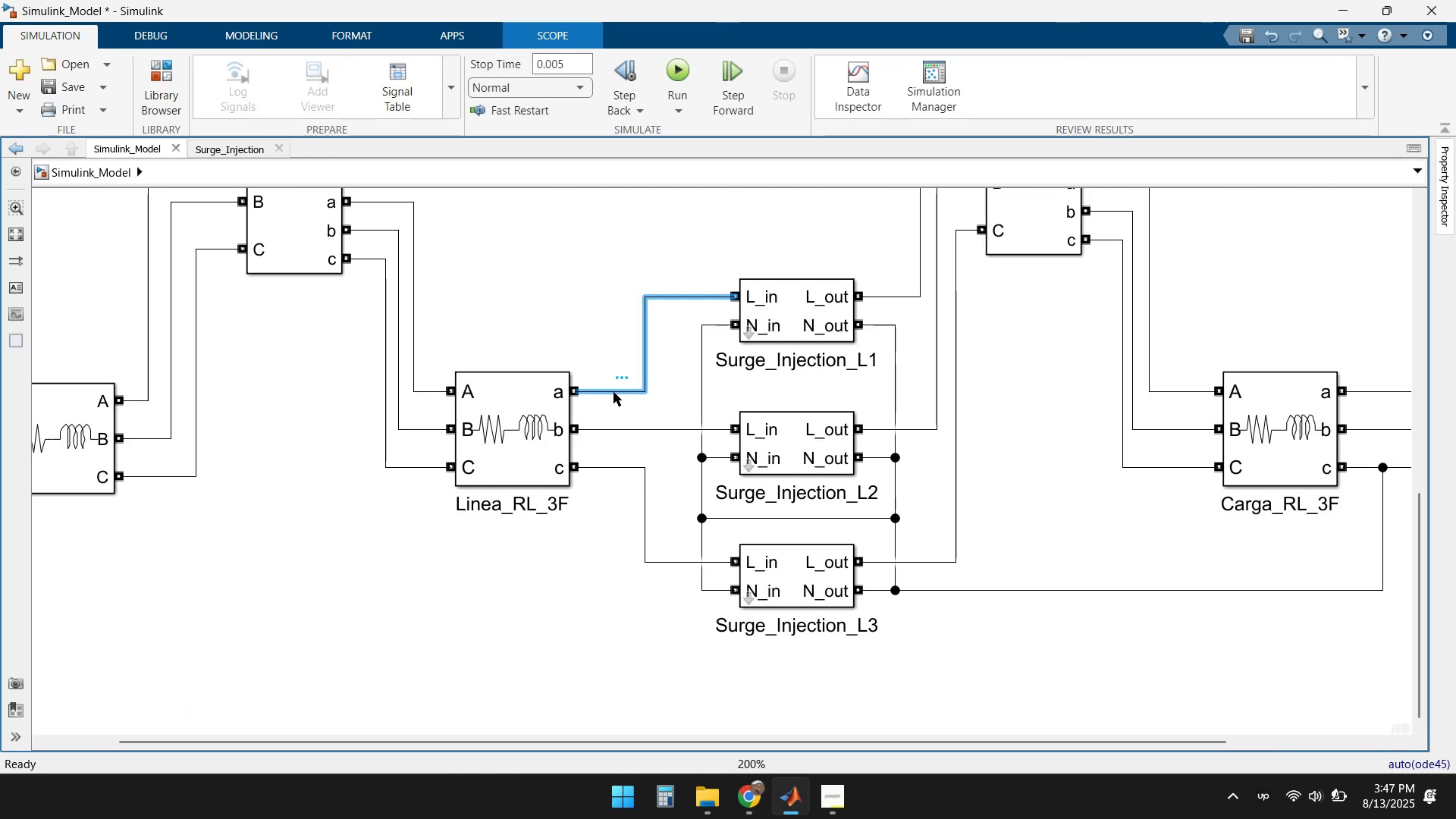 
key(Delete)
 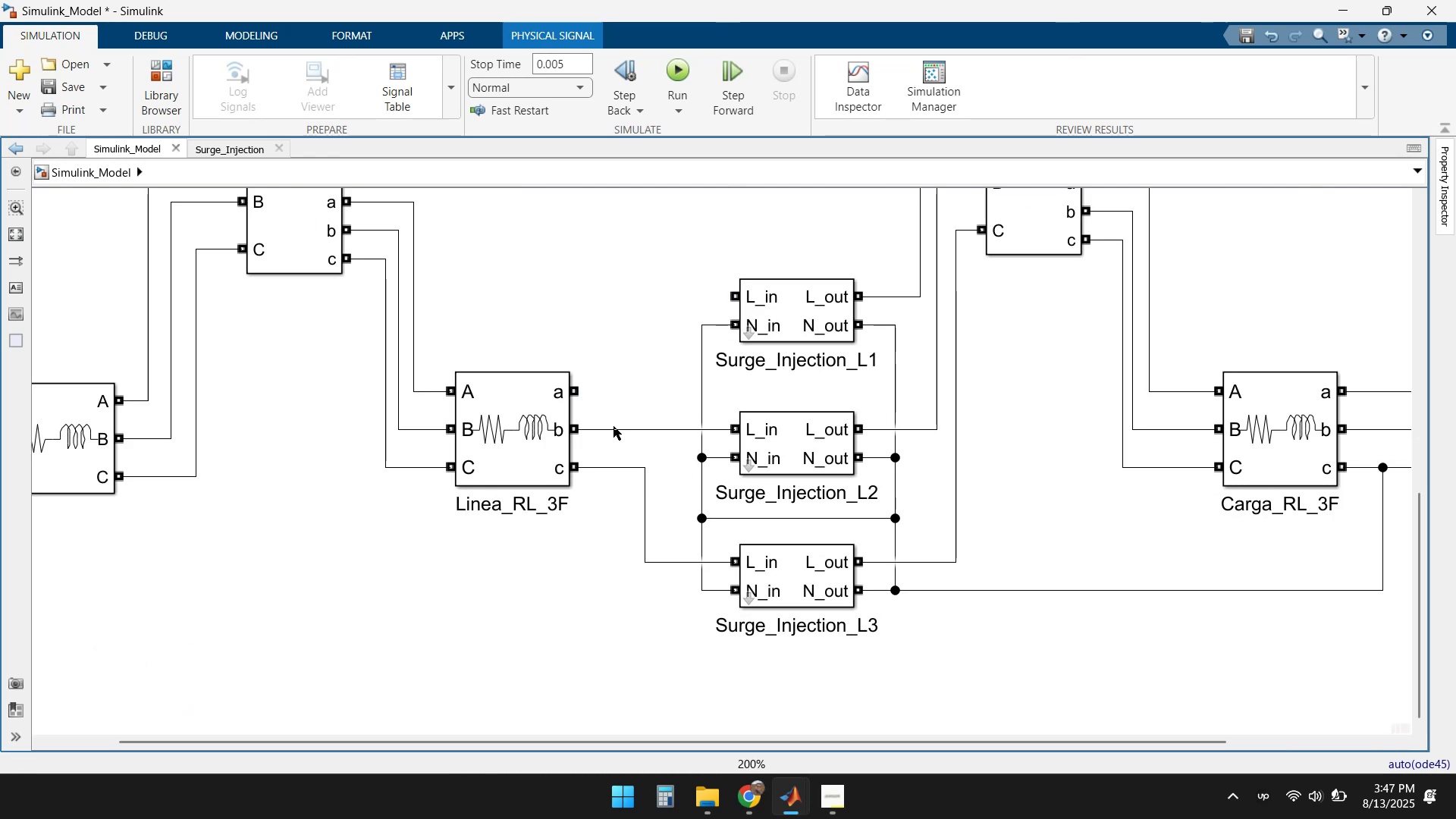 
left_click([613, 426])
 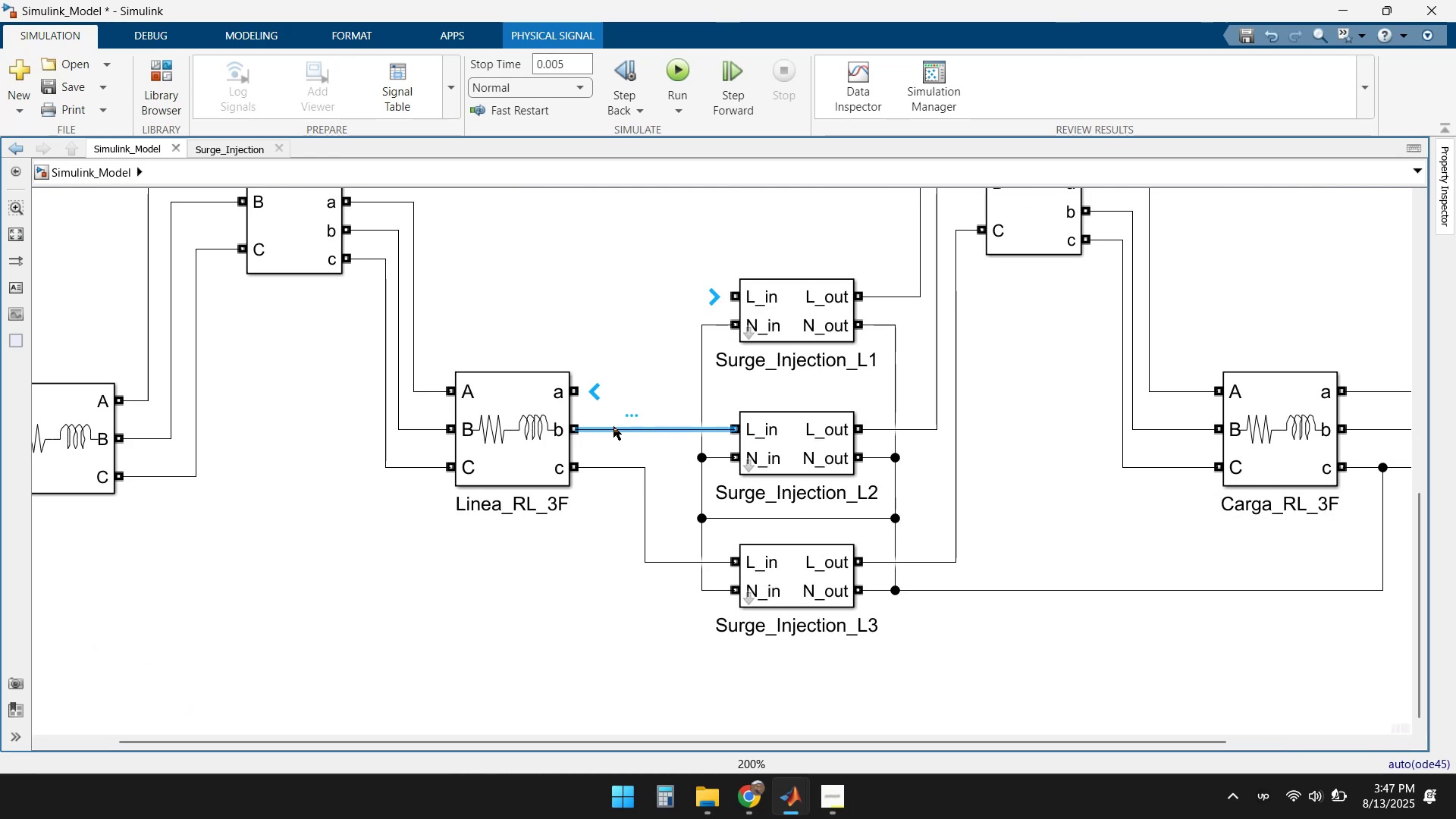 
key(Delete)
 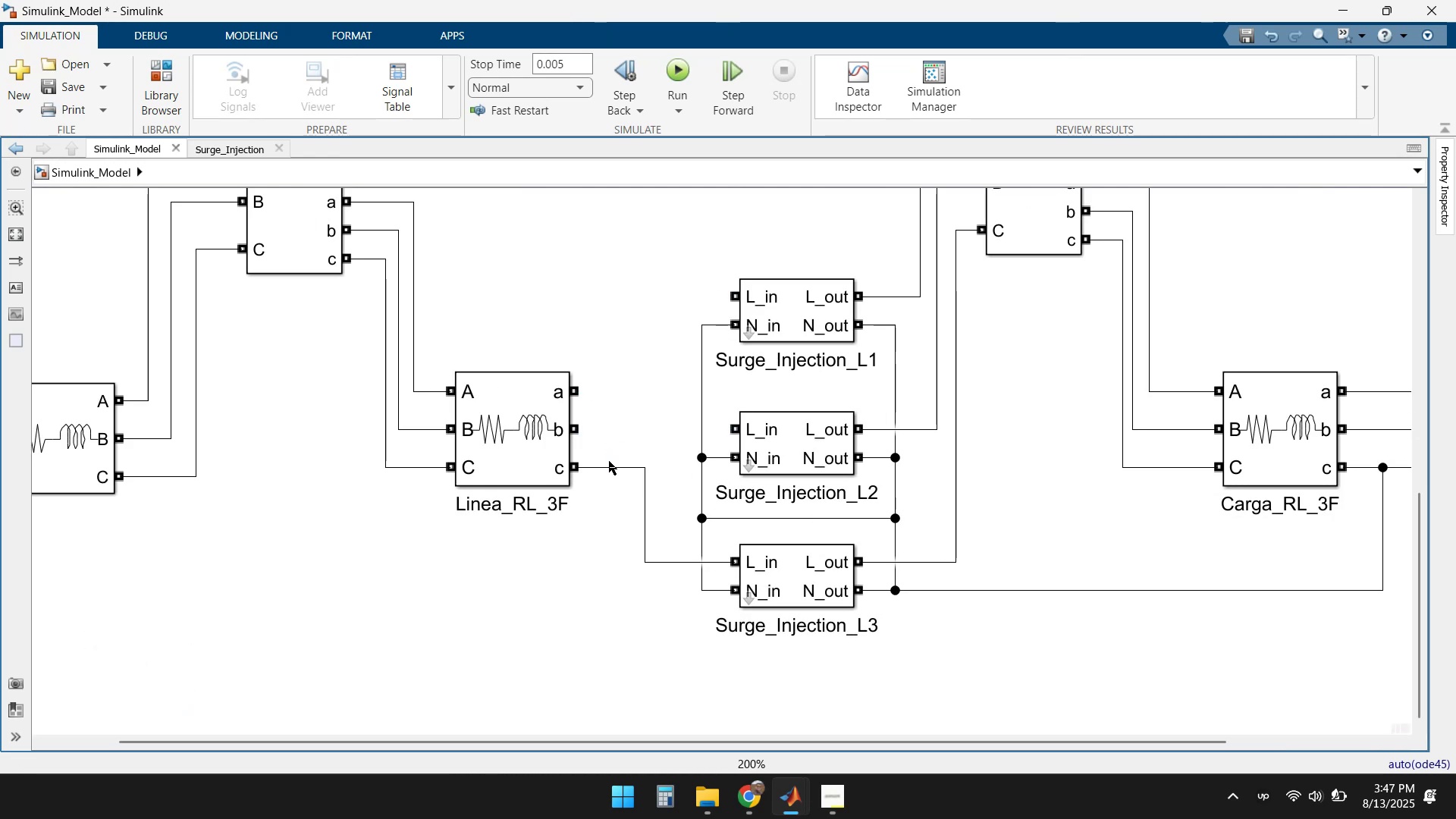 
left_click([609, 461])
 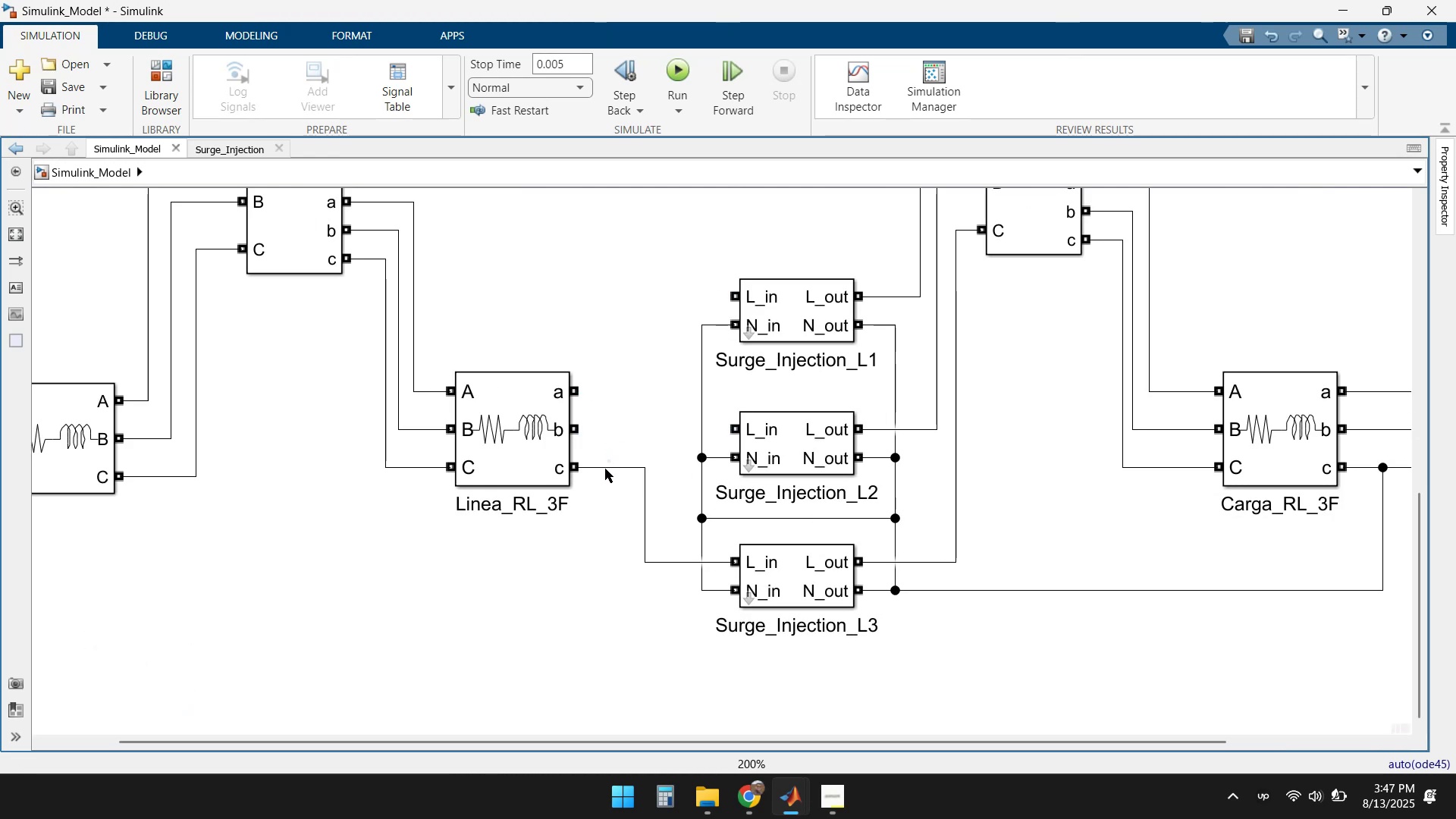 
left_click([607, 465])
 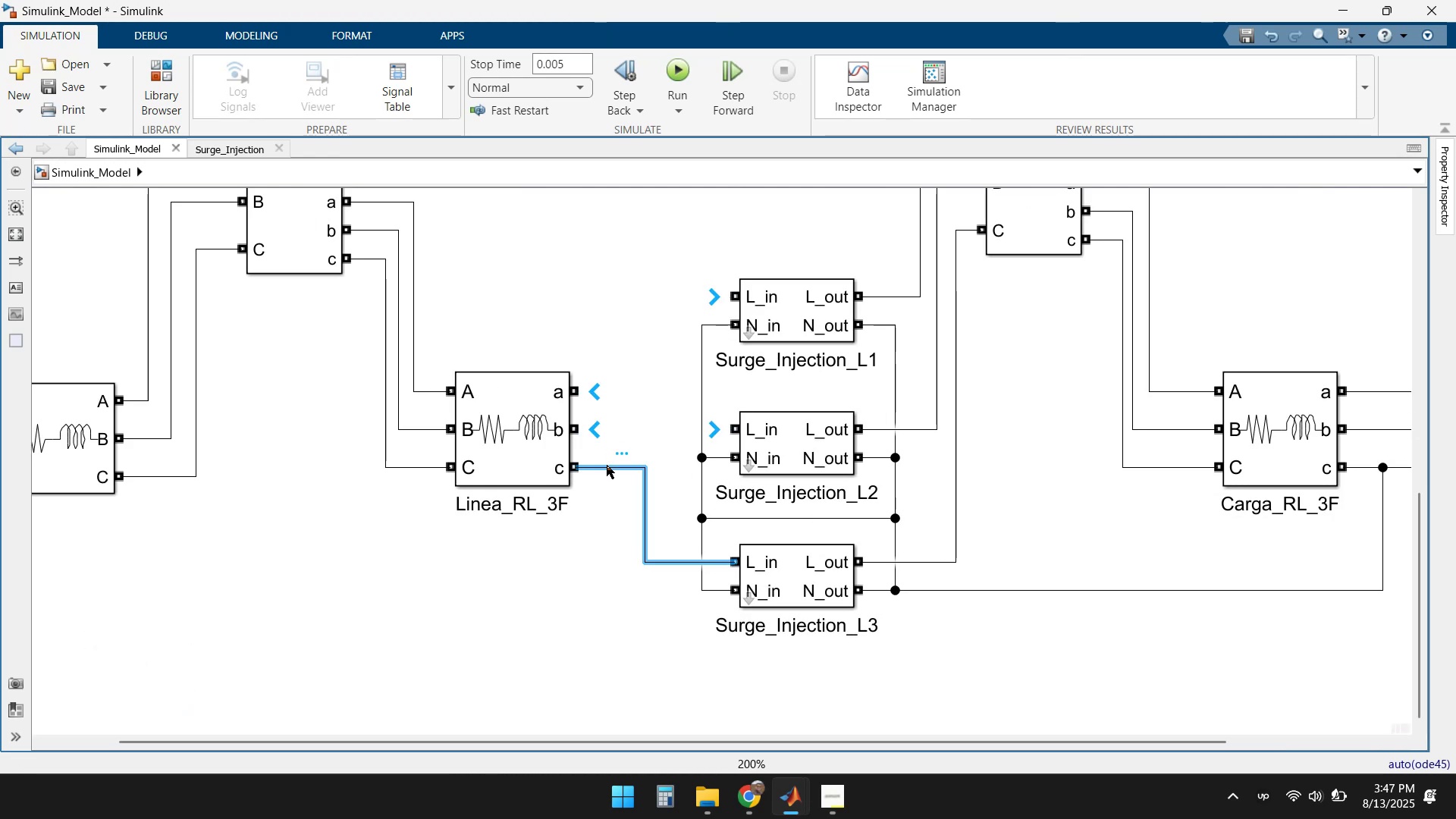 
key(Delete)
 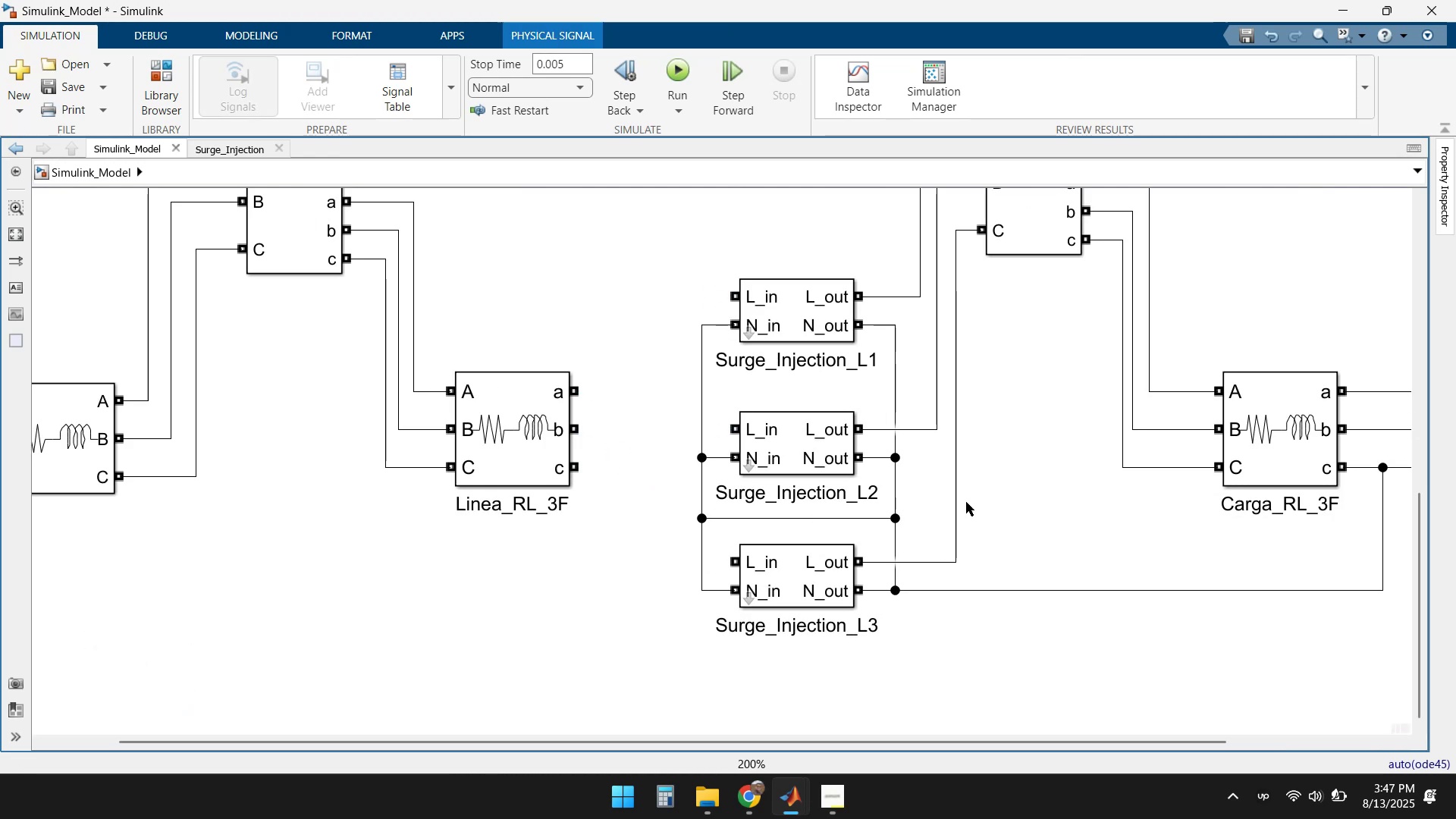 
left_click([958, 500])
 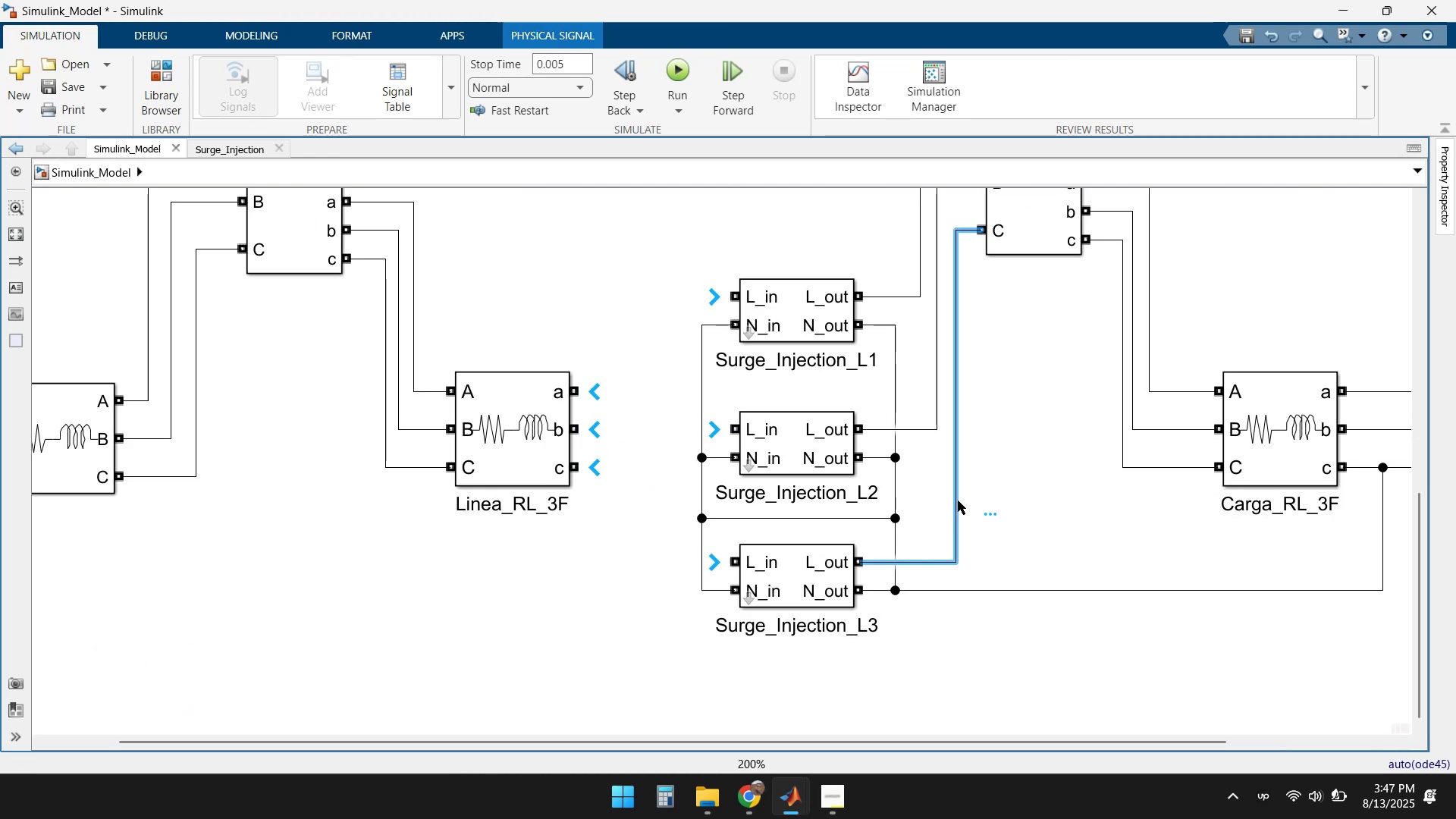 
key(Delete)
 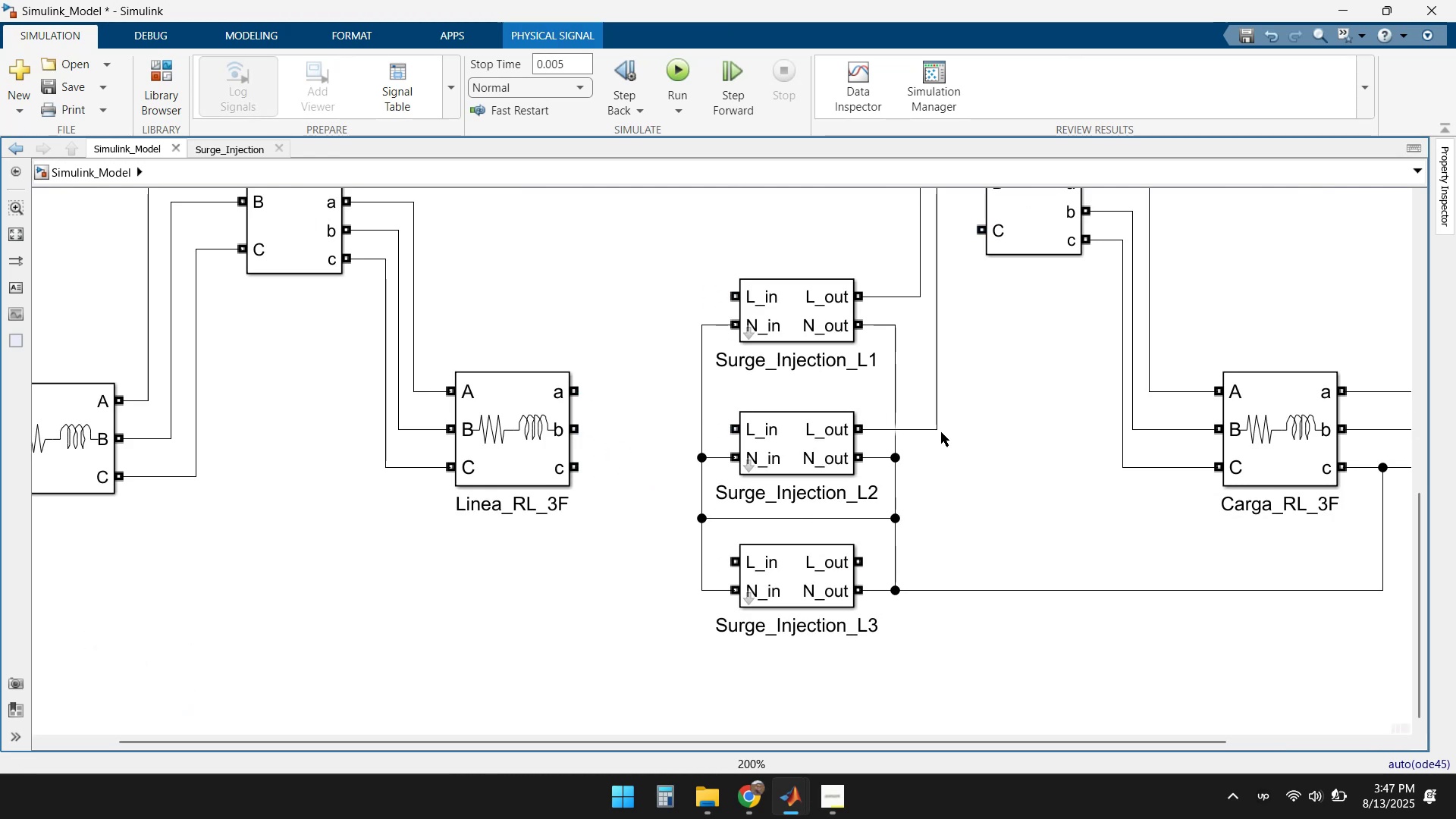 
left_click([941, 425])
 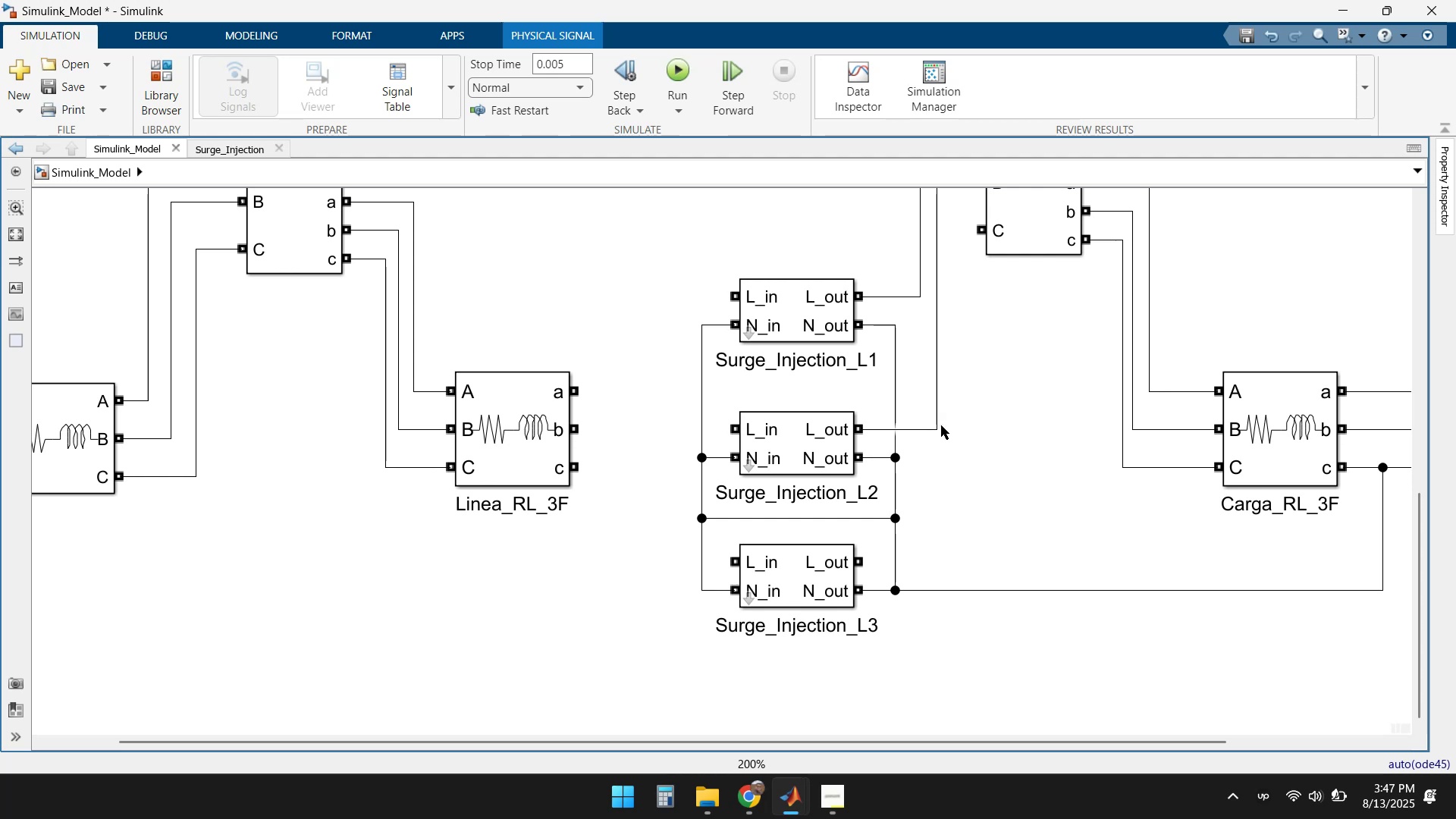 
key(Delete)
 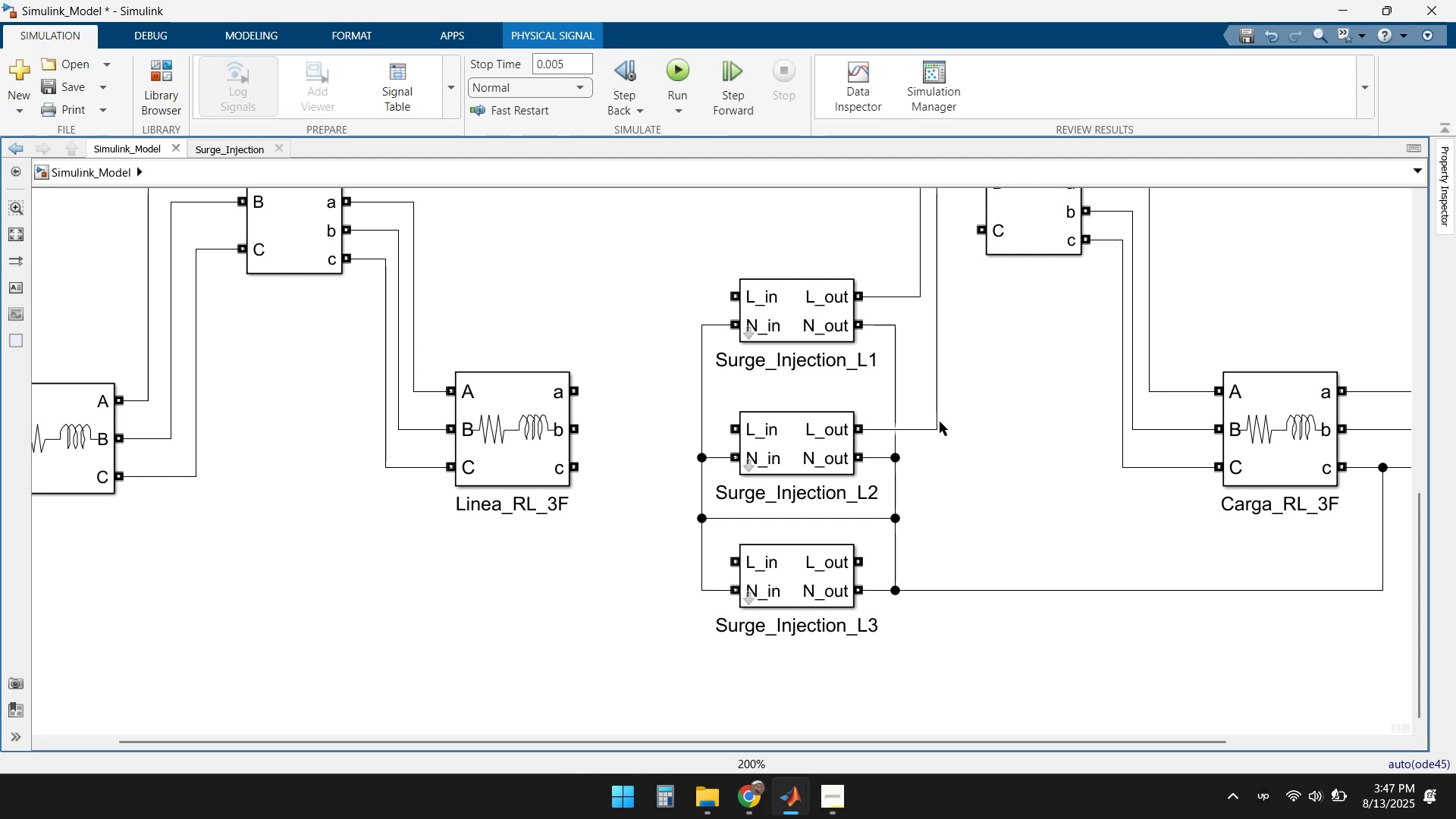 
left_click([940, 422])
 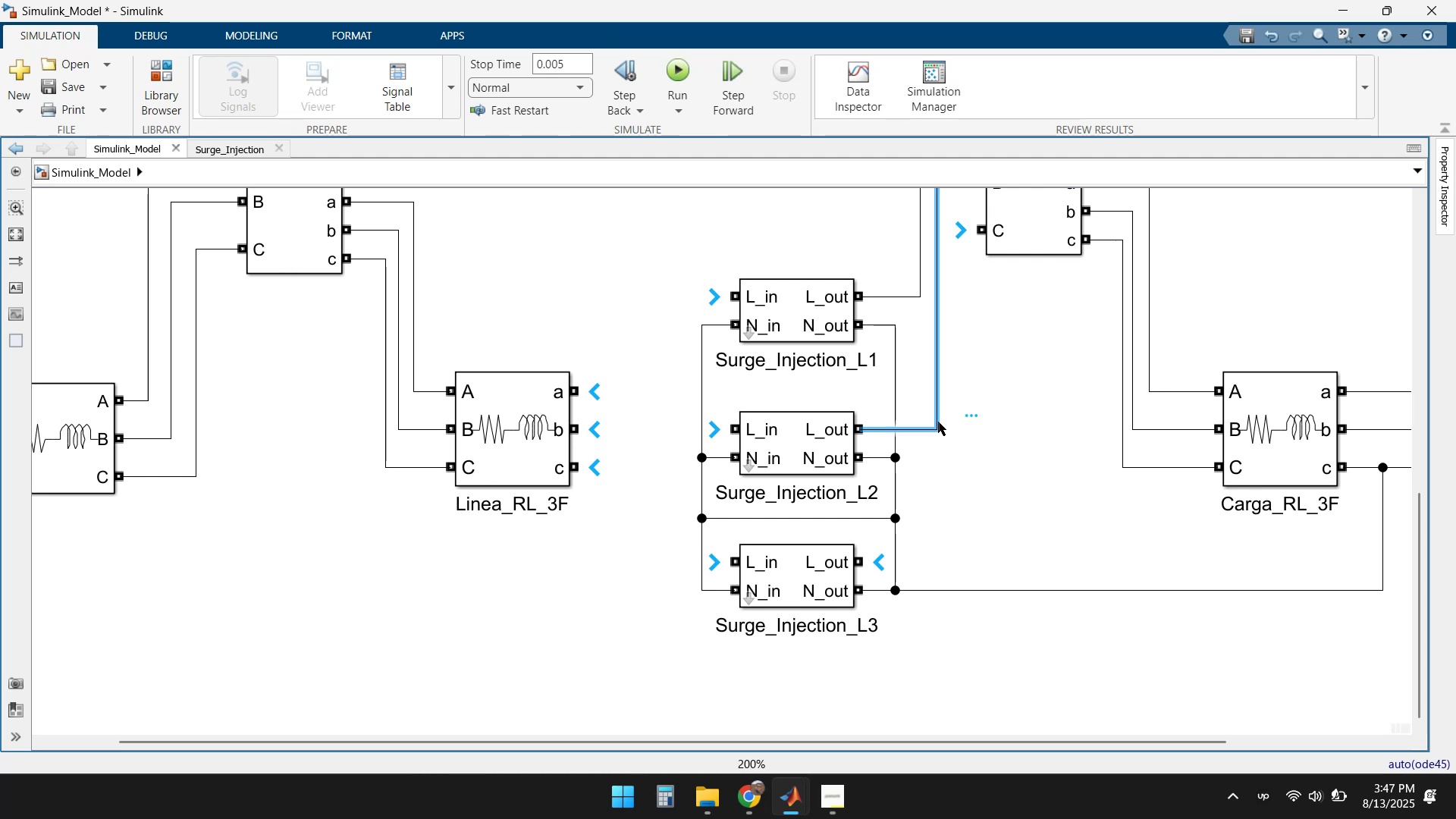 
key(Delete)
 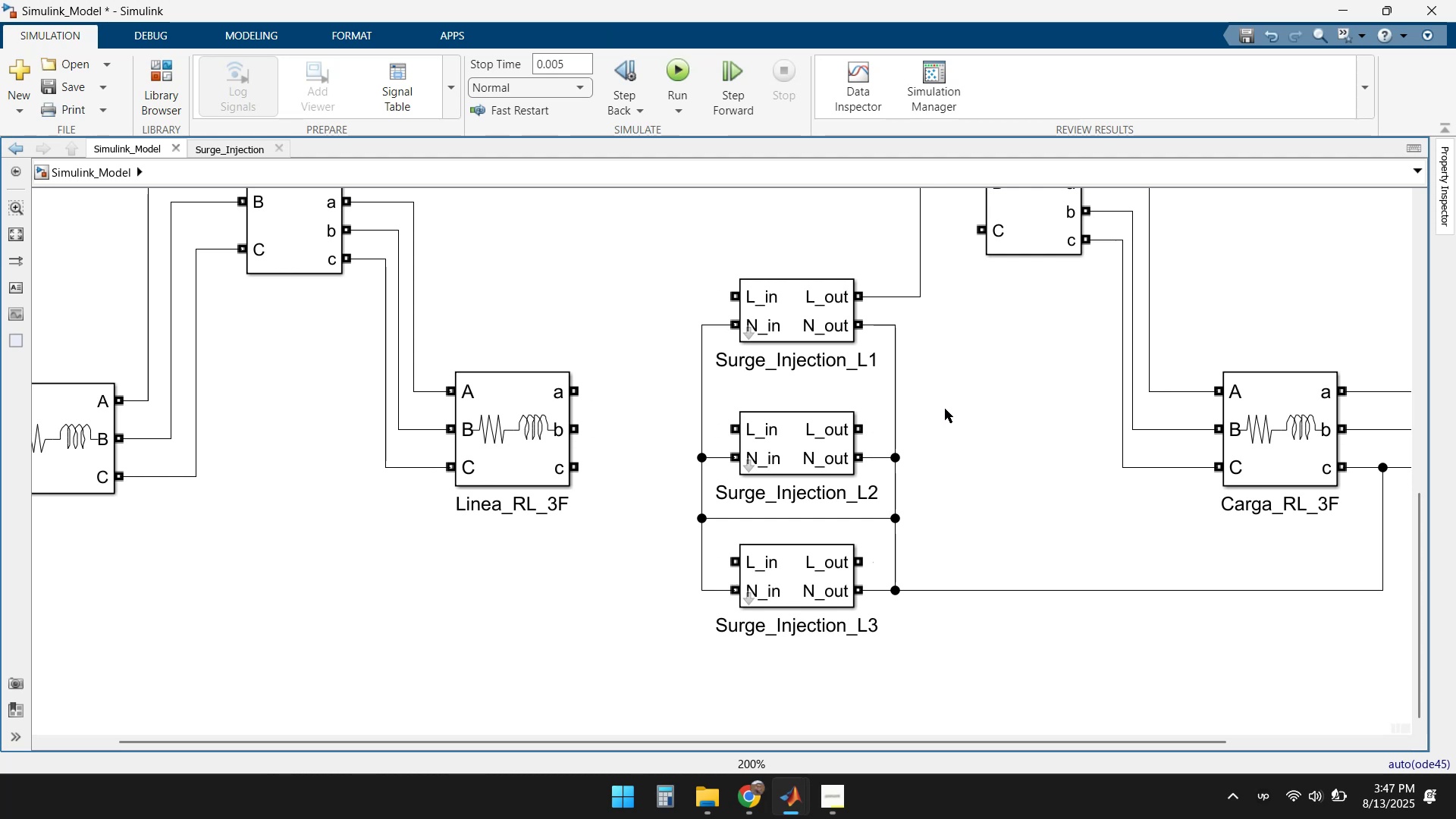 
scroll: coordinate [949, 402], scroll_direction: up, amount: 1.0
 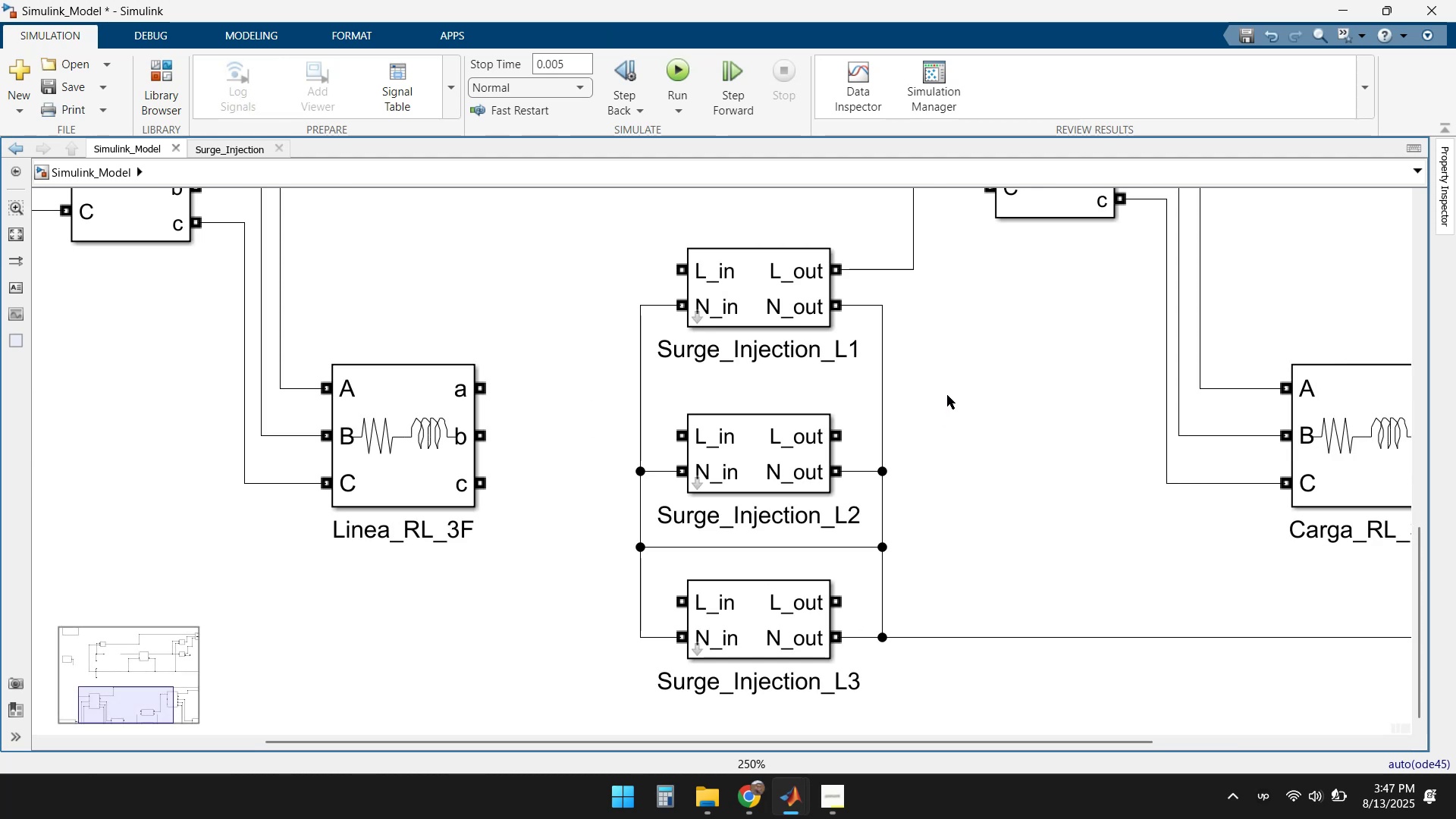 
scroll: coordinate [945, 388], scroll_direction: down, amount: 1.0
 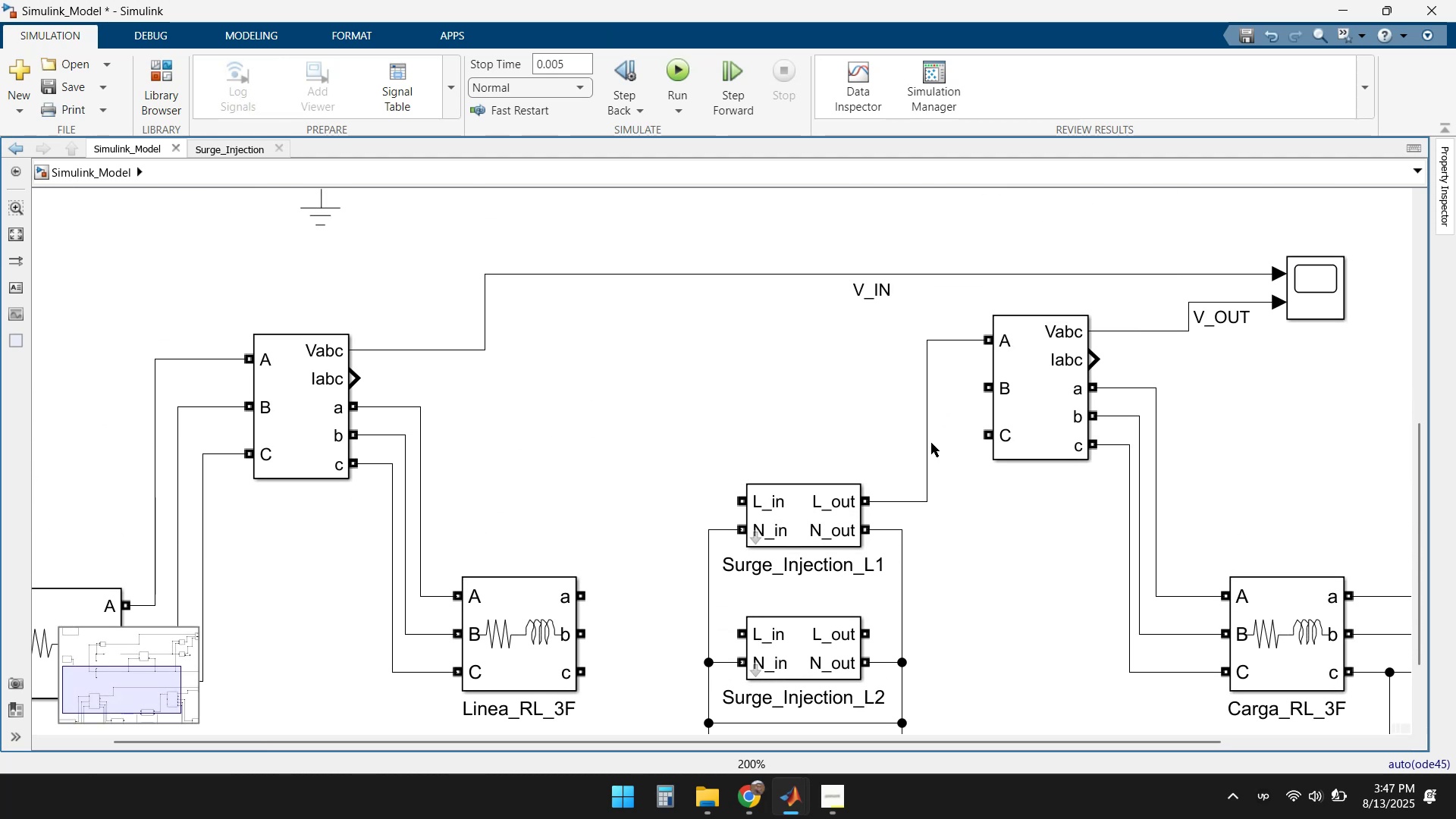 
left_click([927, 466])
 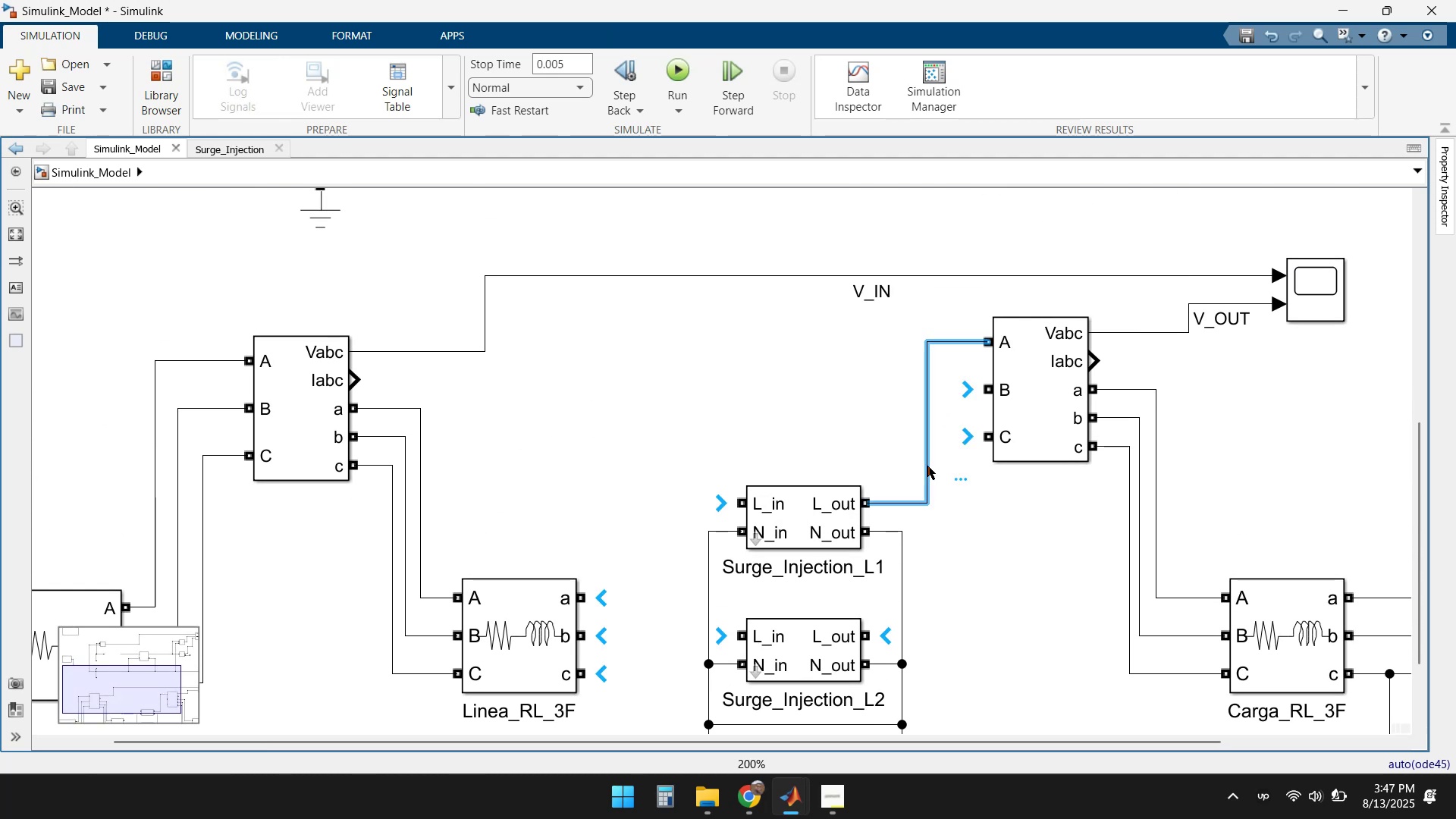 
key(Delete)
 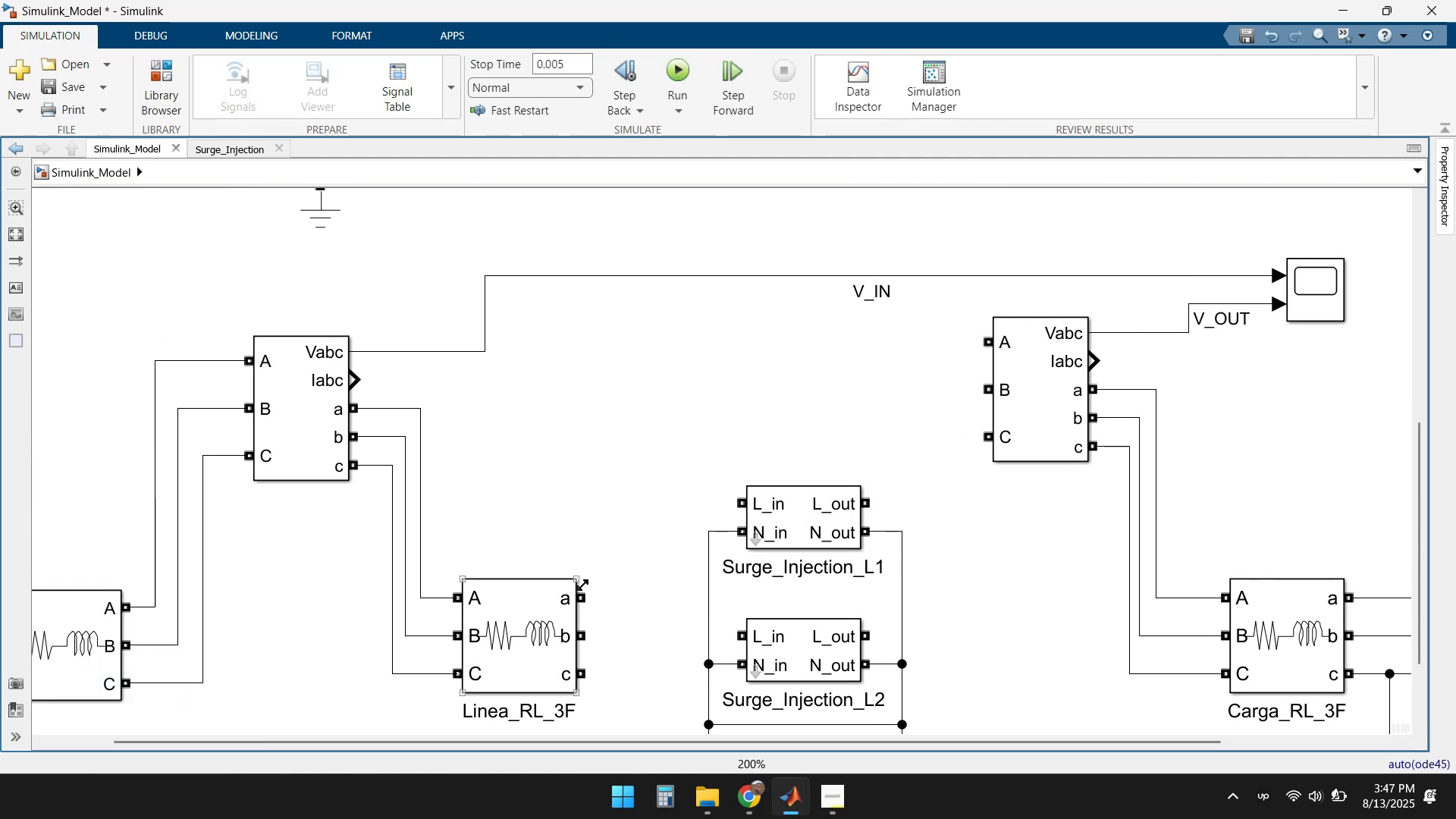 
left_click_drag(start_coordinate=[585, 591], to_coordinate=[992, 346])
 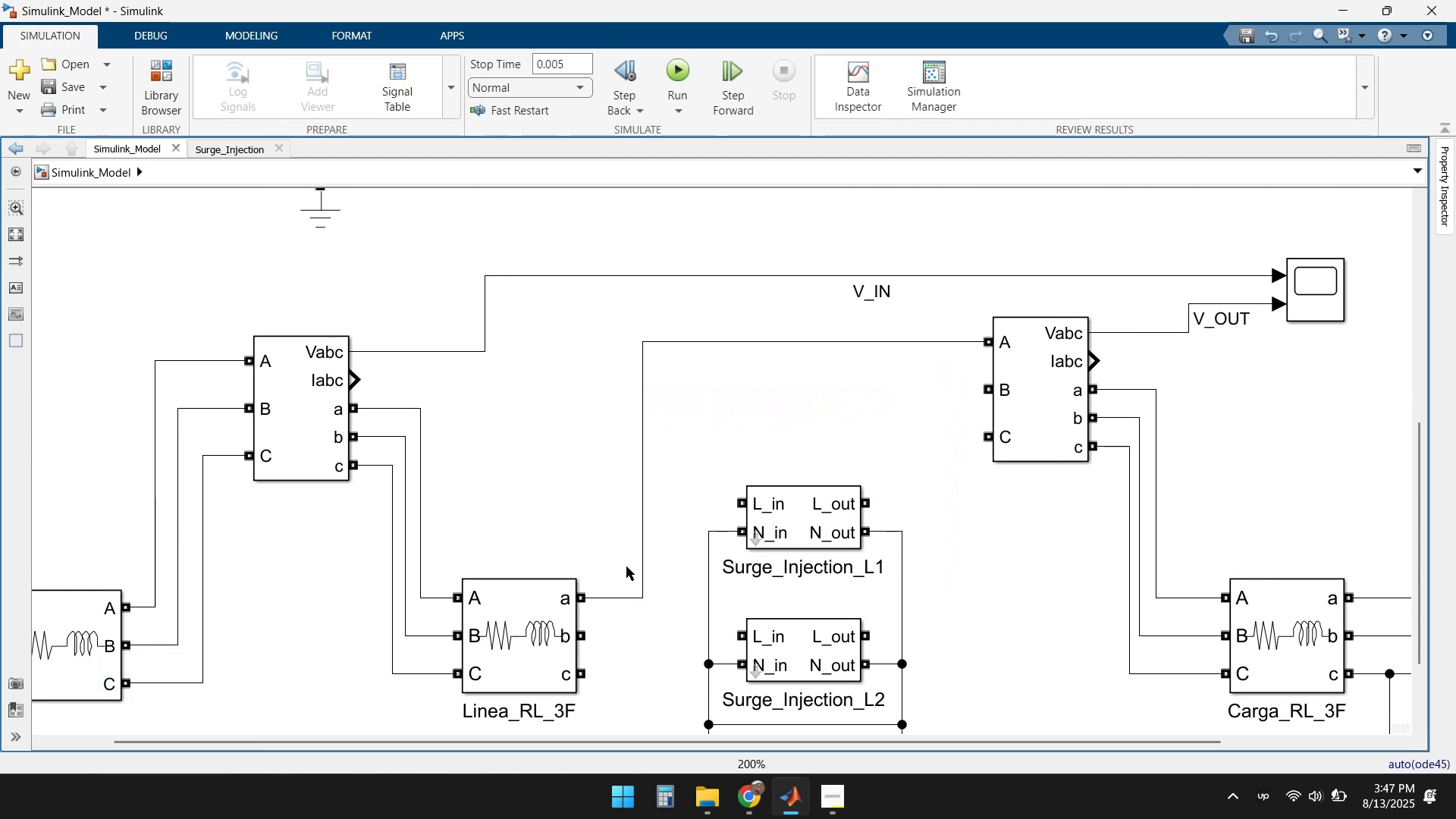 
left_click_drag(start_coordinate=[641, 519], to_coordinate=[603, 522])
 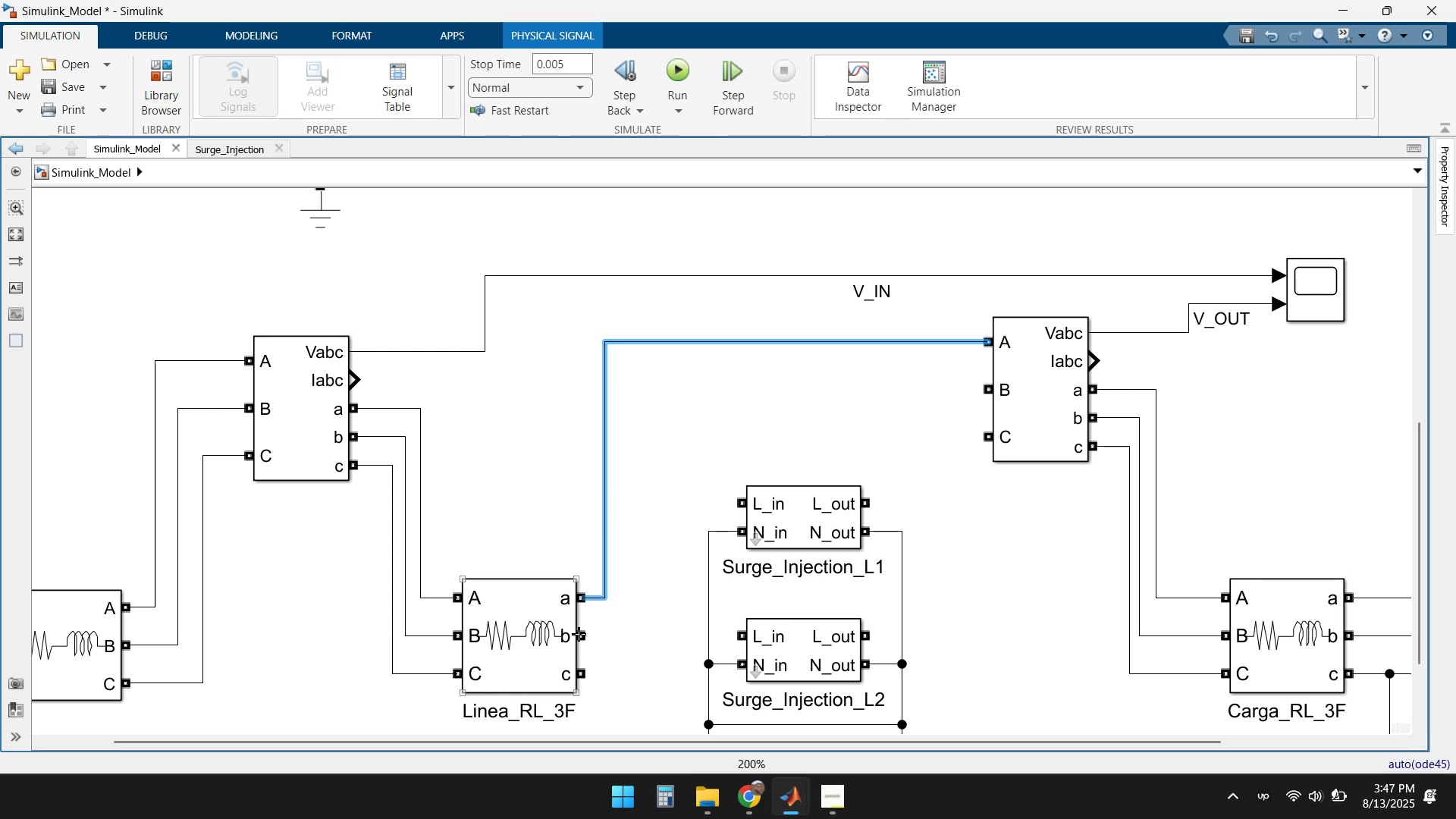 
left_click_drag(start_coordinate=[579, 633], to_coordinate=[983, 389])
 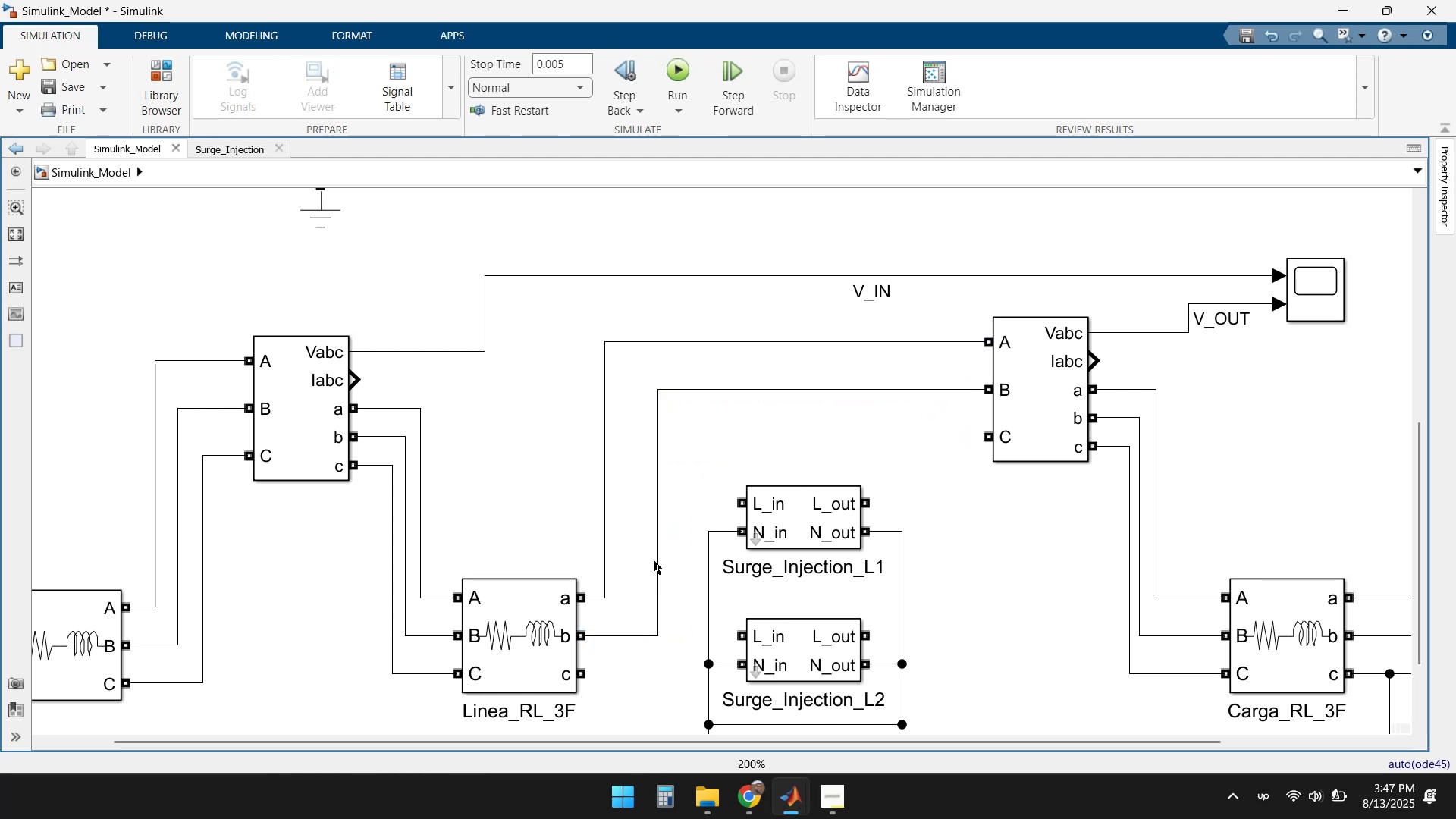 
left_click_drag(start_coordinate=[657, 557], to_coordinate=[623, 557])
 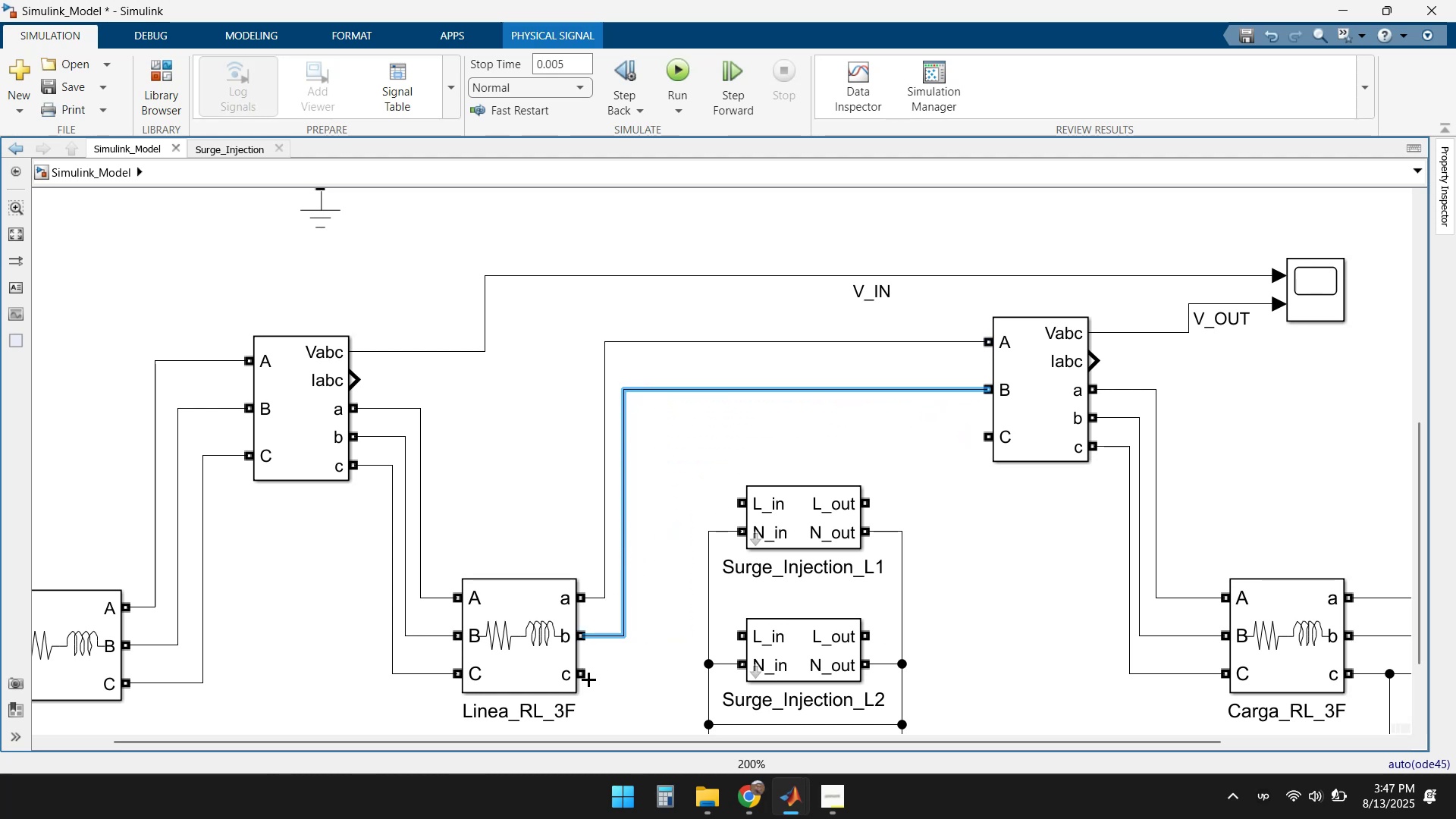 
left_click_drag(start_coordinate=[588, 679], to_coordinate=[984, 435])
 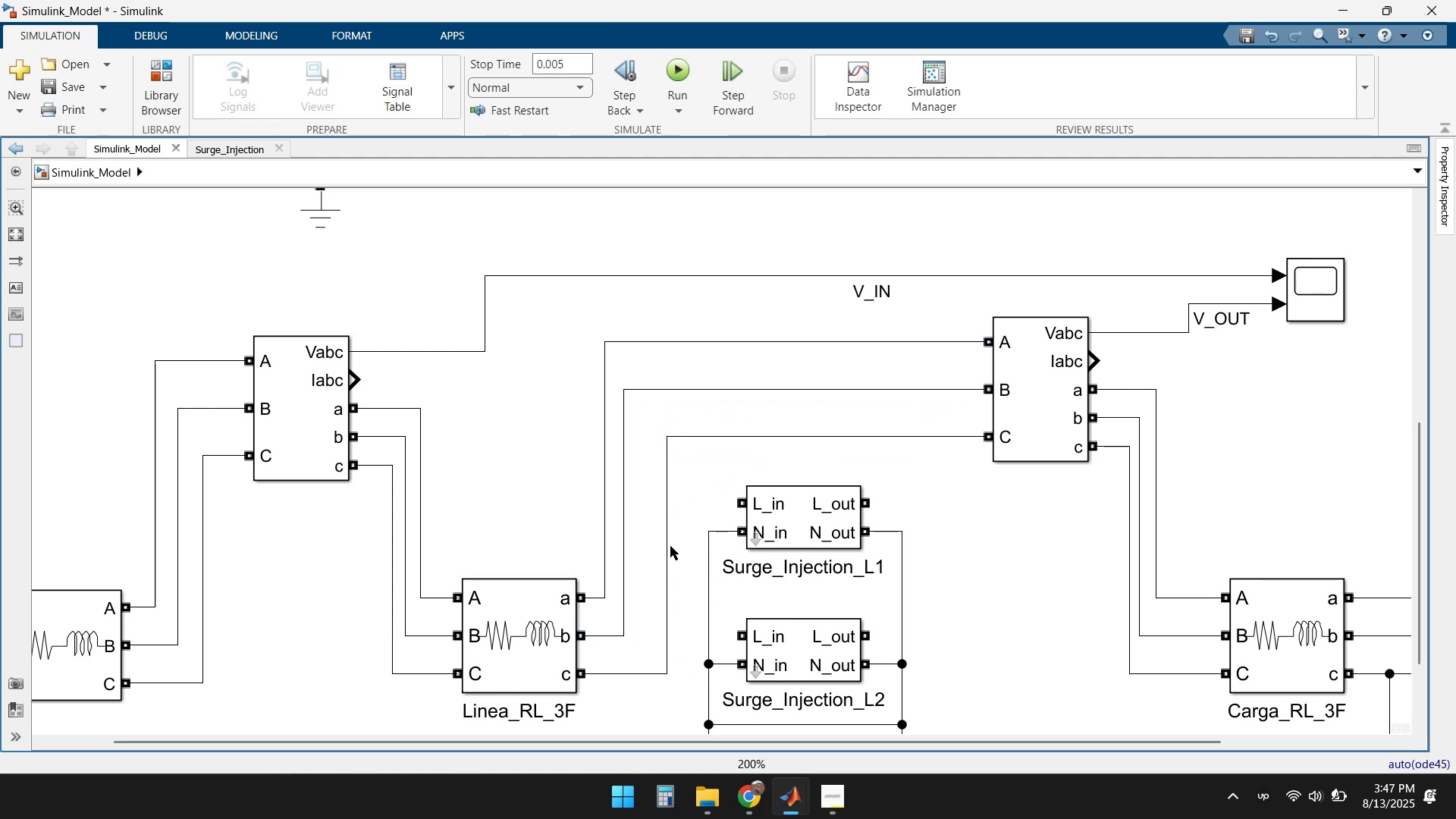 
left_click_drag(start_coordinate=[667, 546], to_coordinate=[645, 543])
 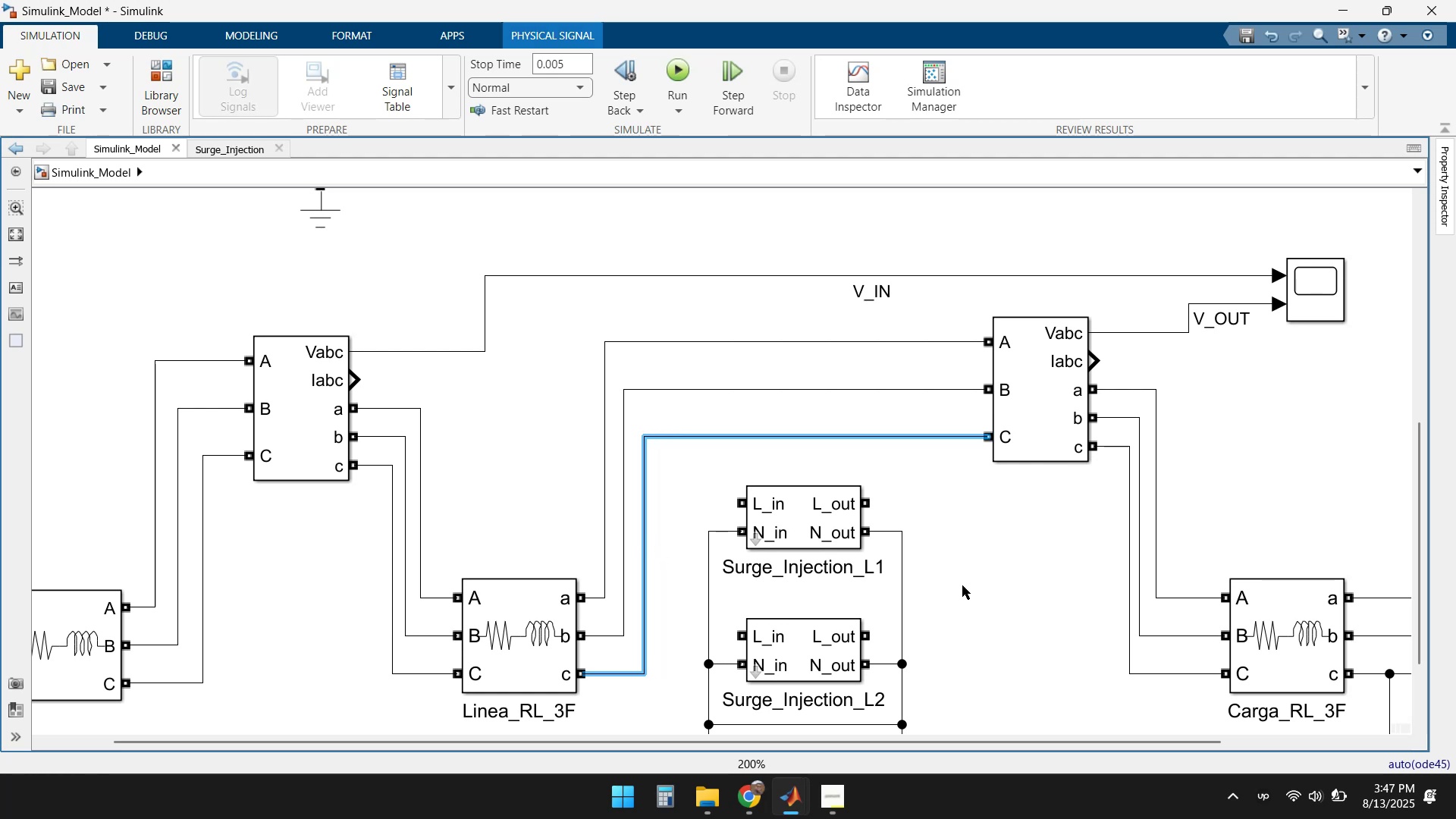 
left_click([971, 585])
 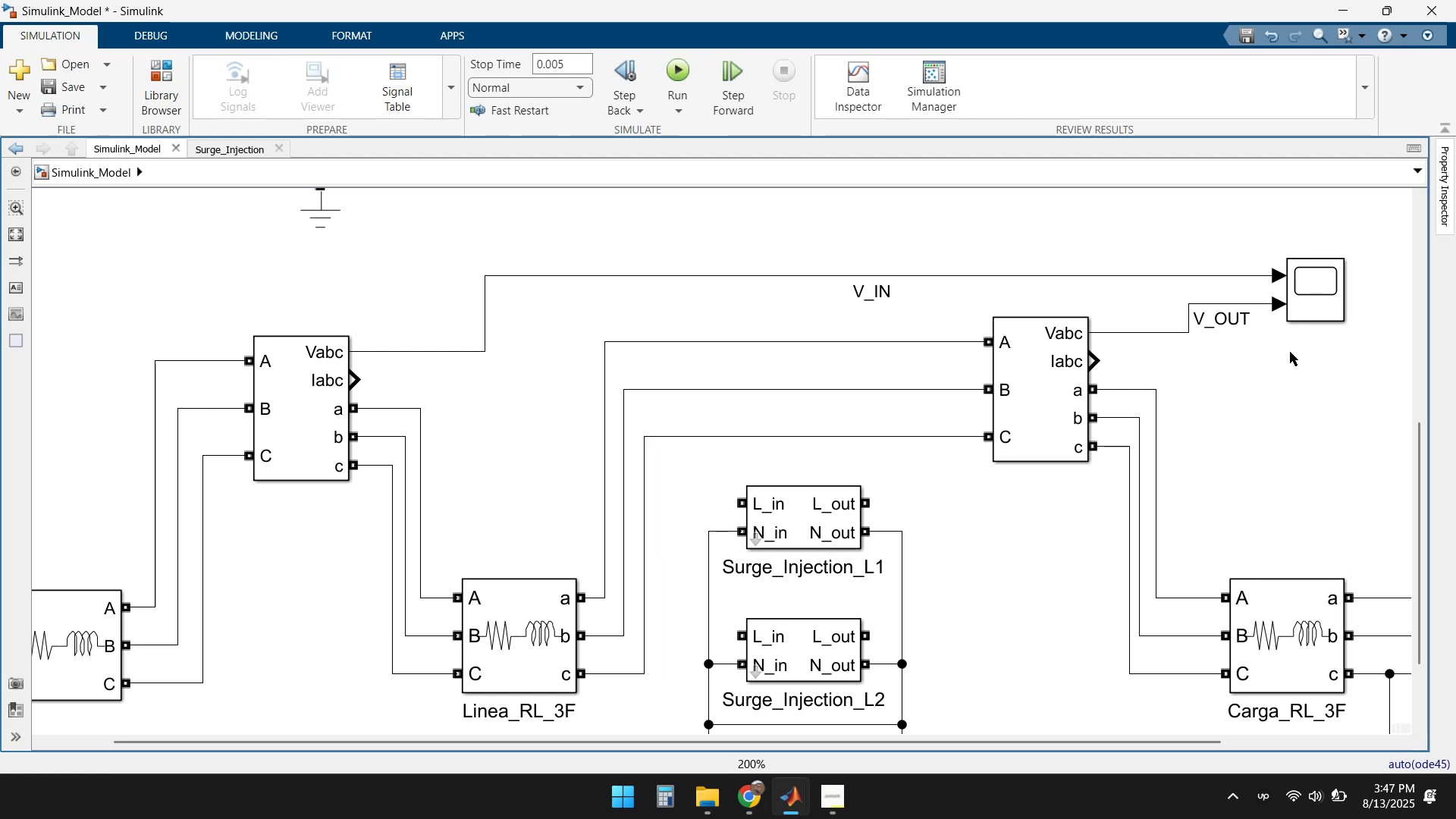 
double_click([1316, 310])
 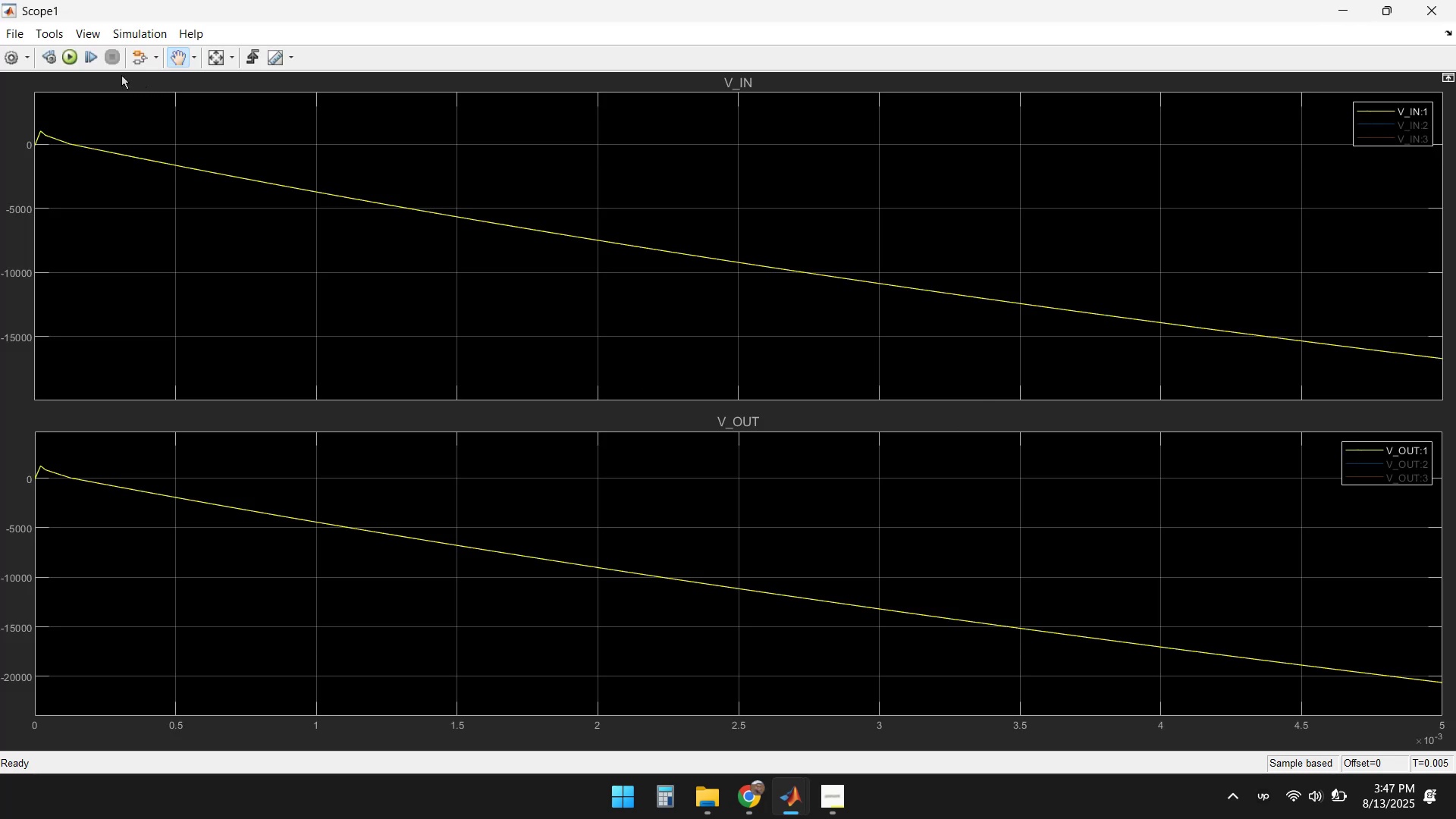 
left_click([66, 55])
 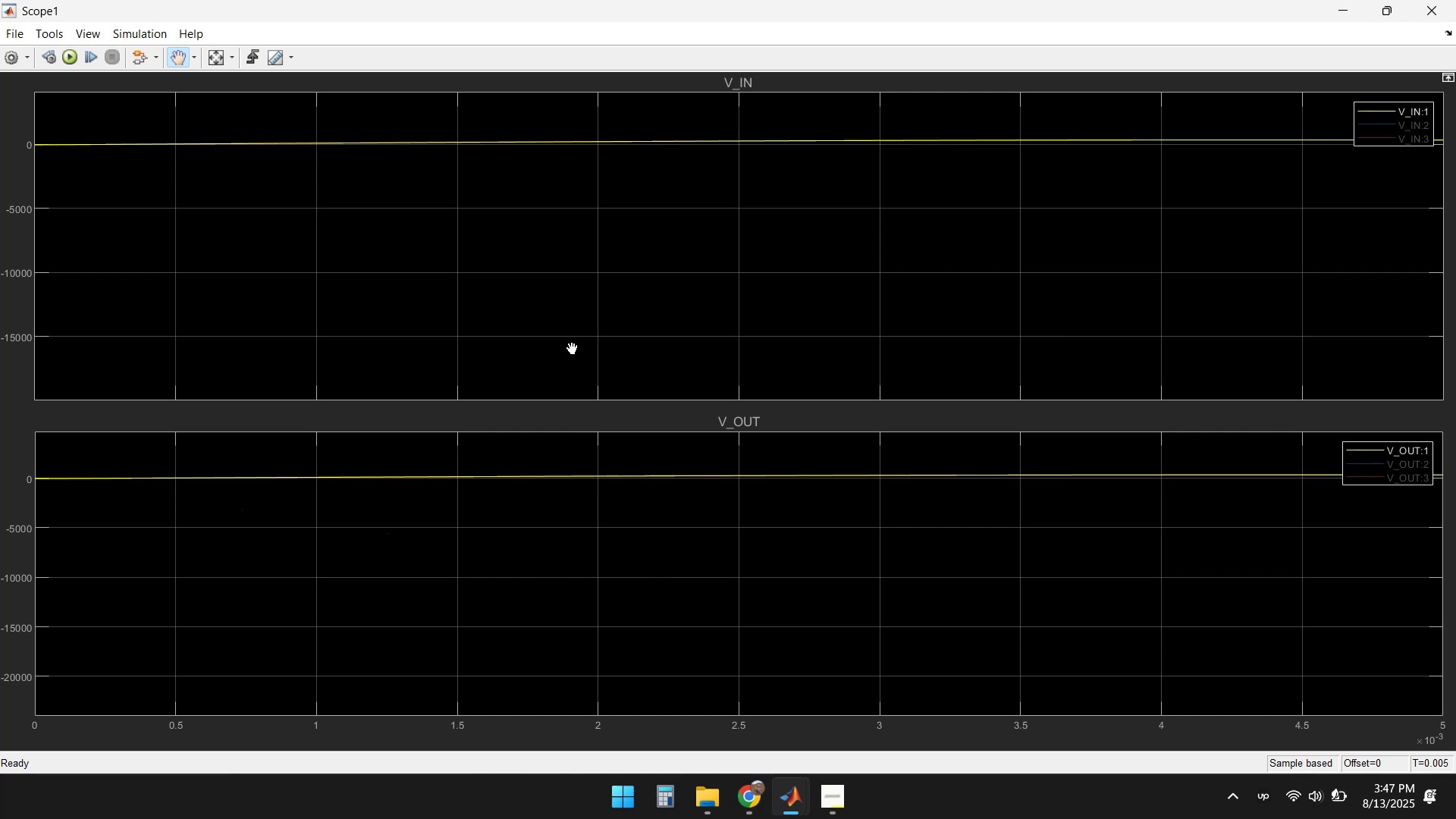 
wait(9.64)
 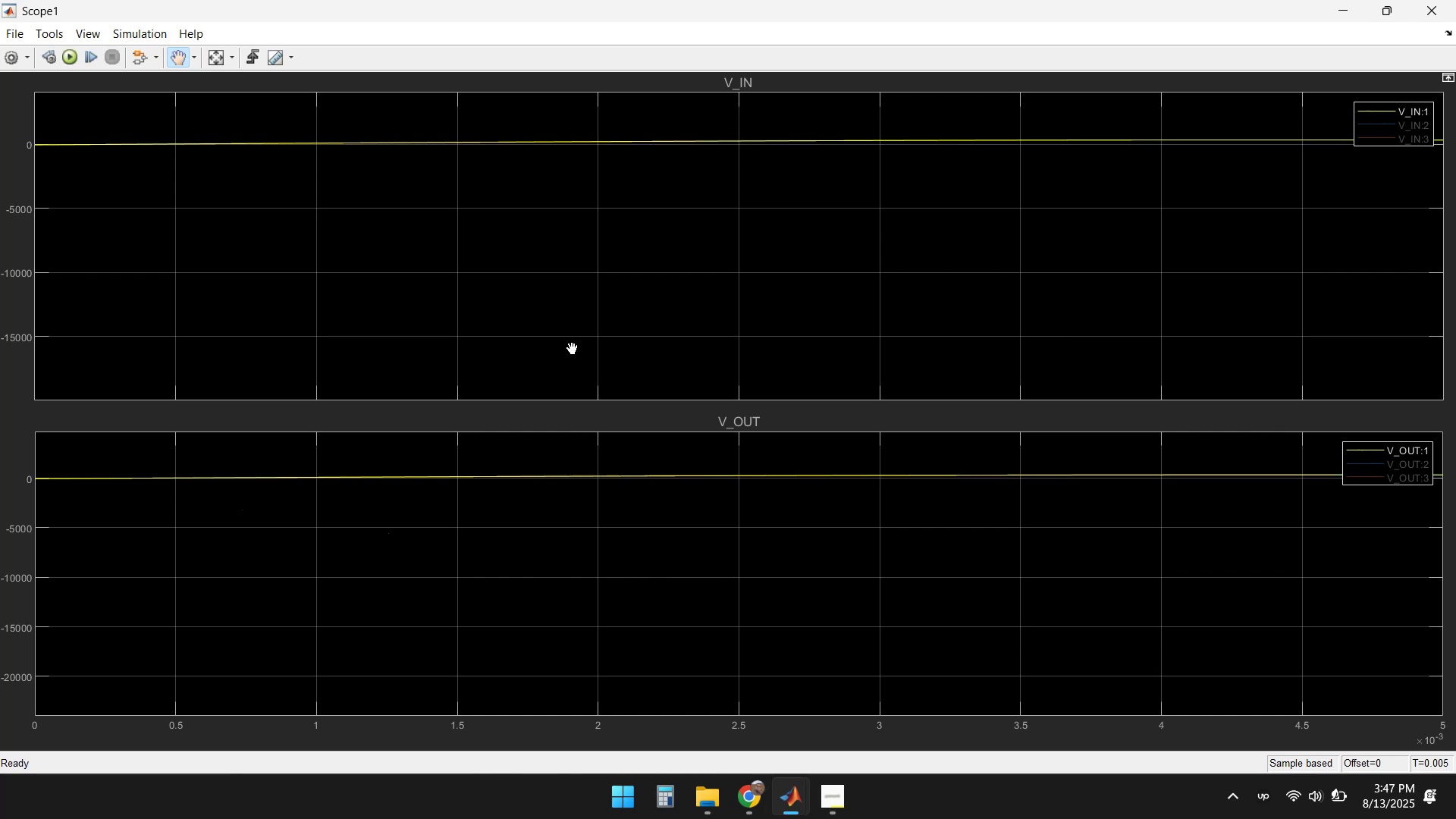 
left_click([1407, 127])
 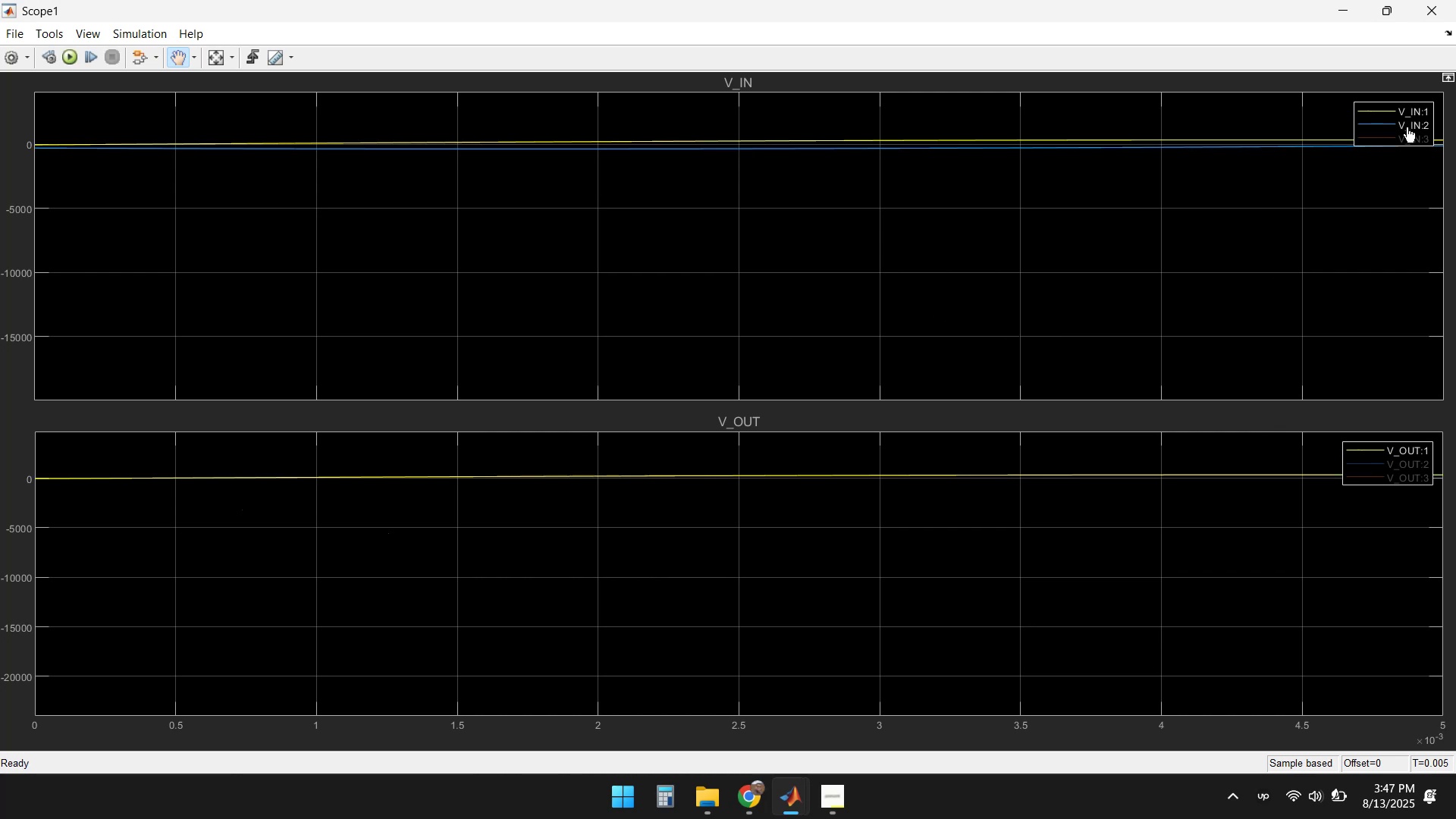 
left_click([1401, 134])
 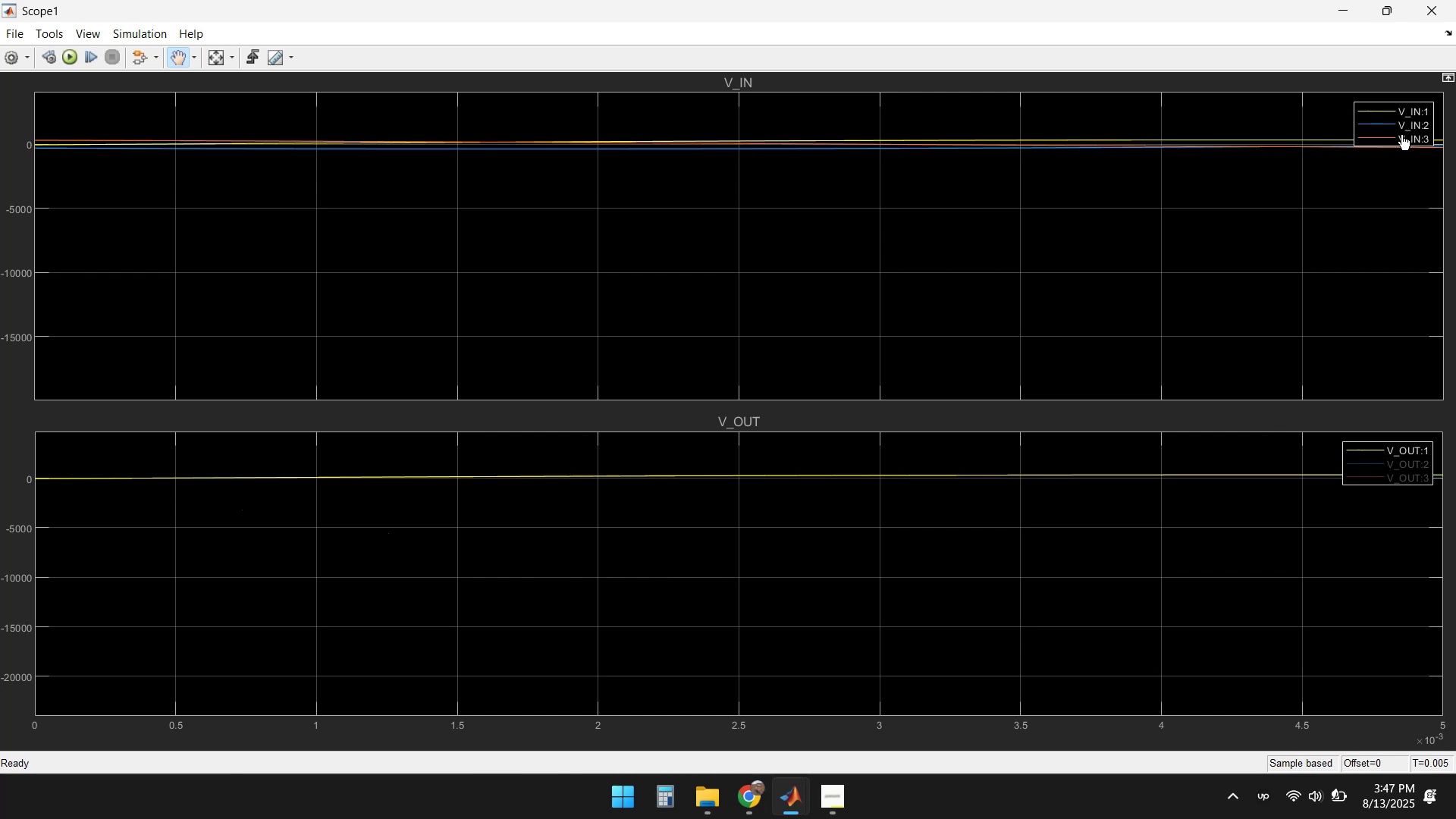 
left_click([1401, 134])
 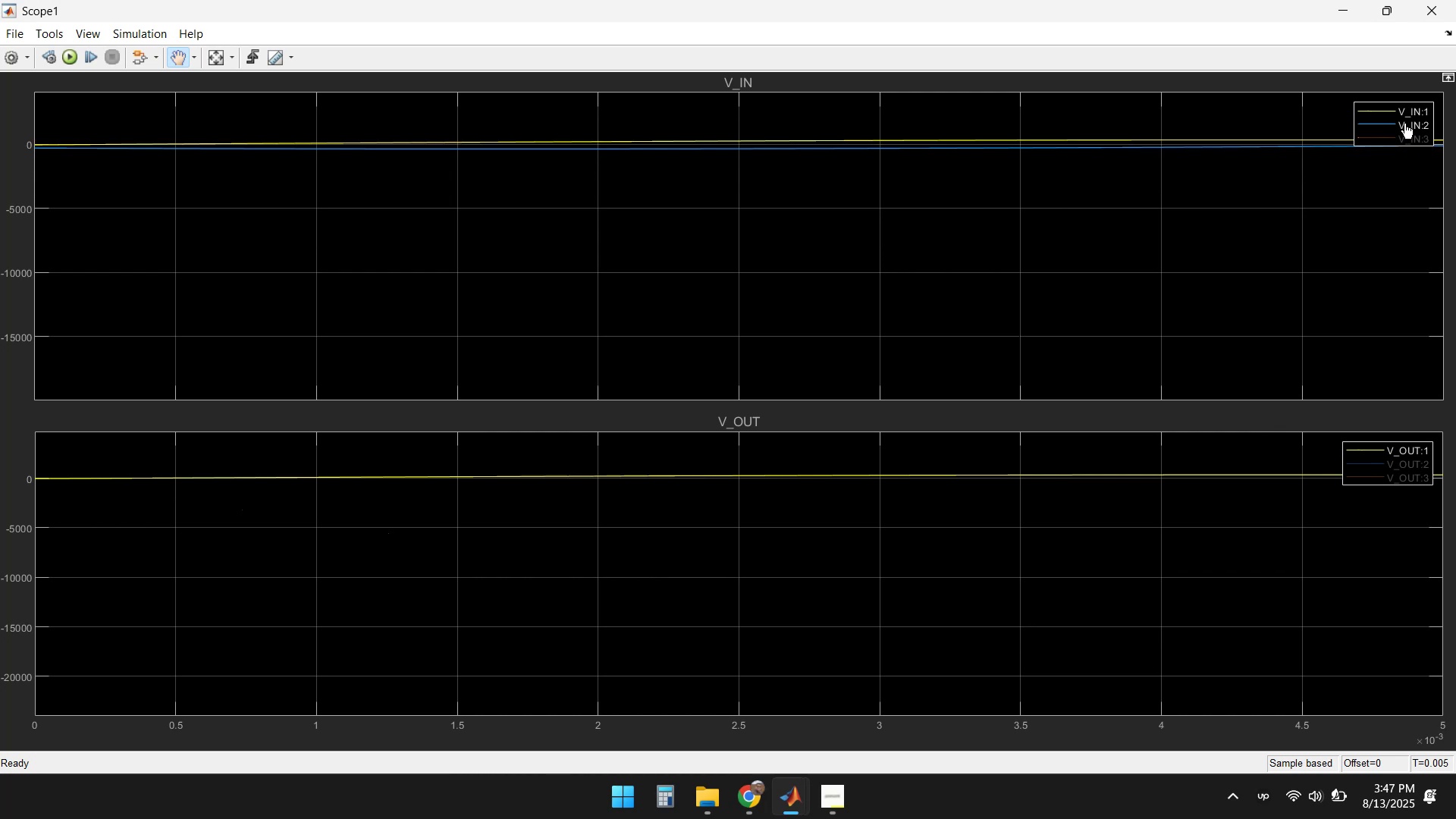 
left_click([1404, 123])
 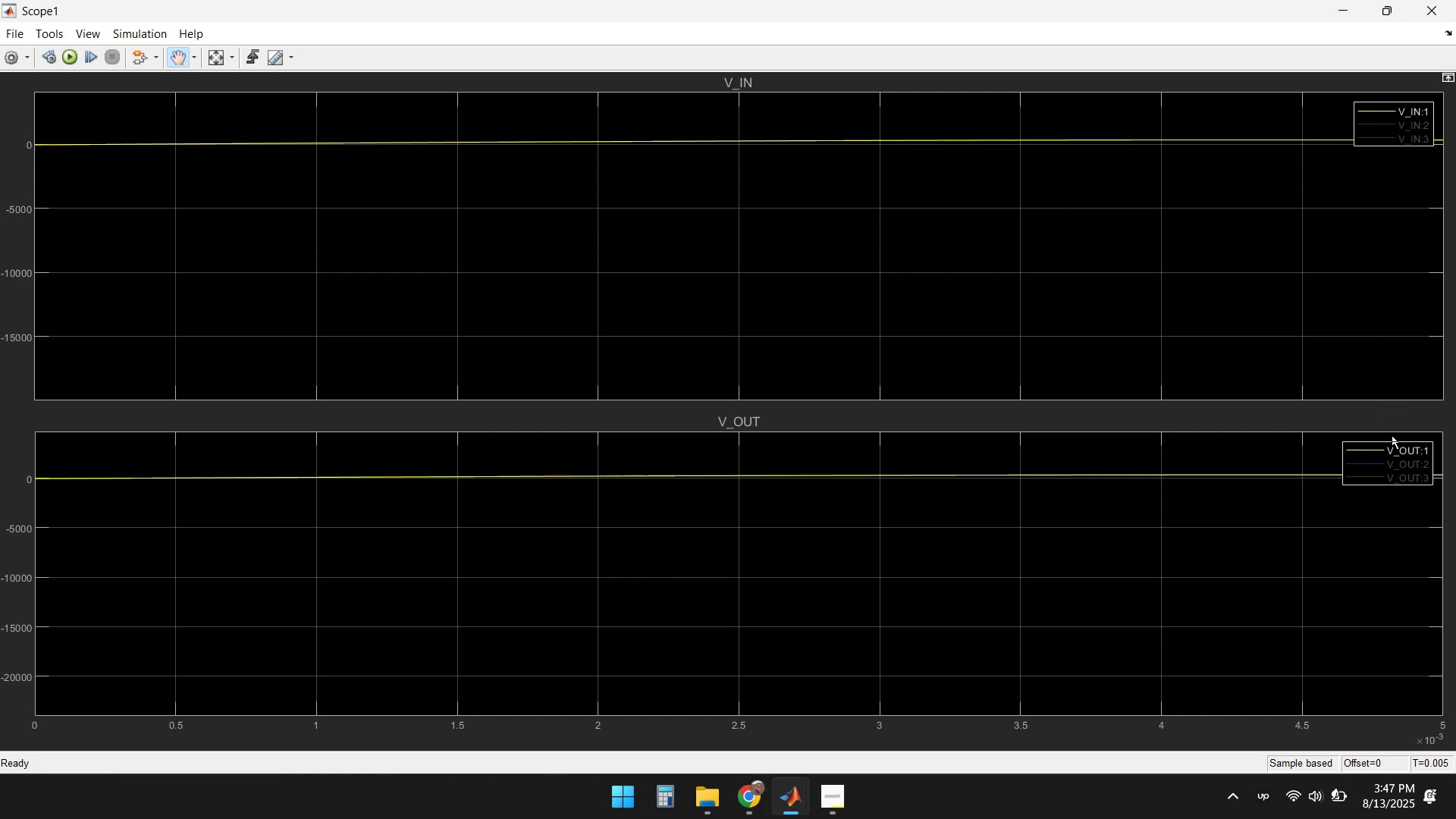 
left_click([1386, 461])
 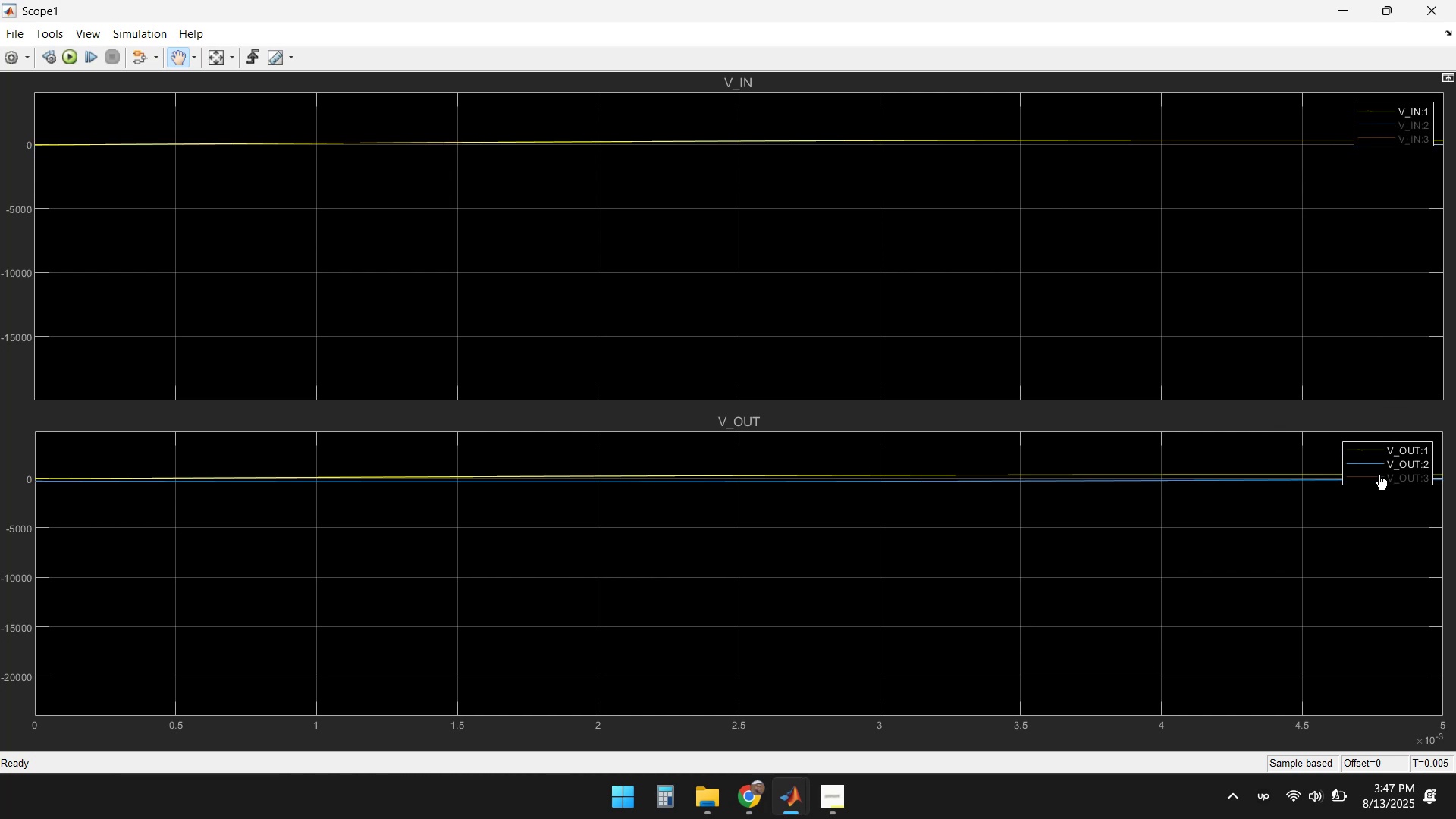 
left_click([1379, 474])
 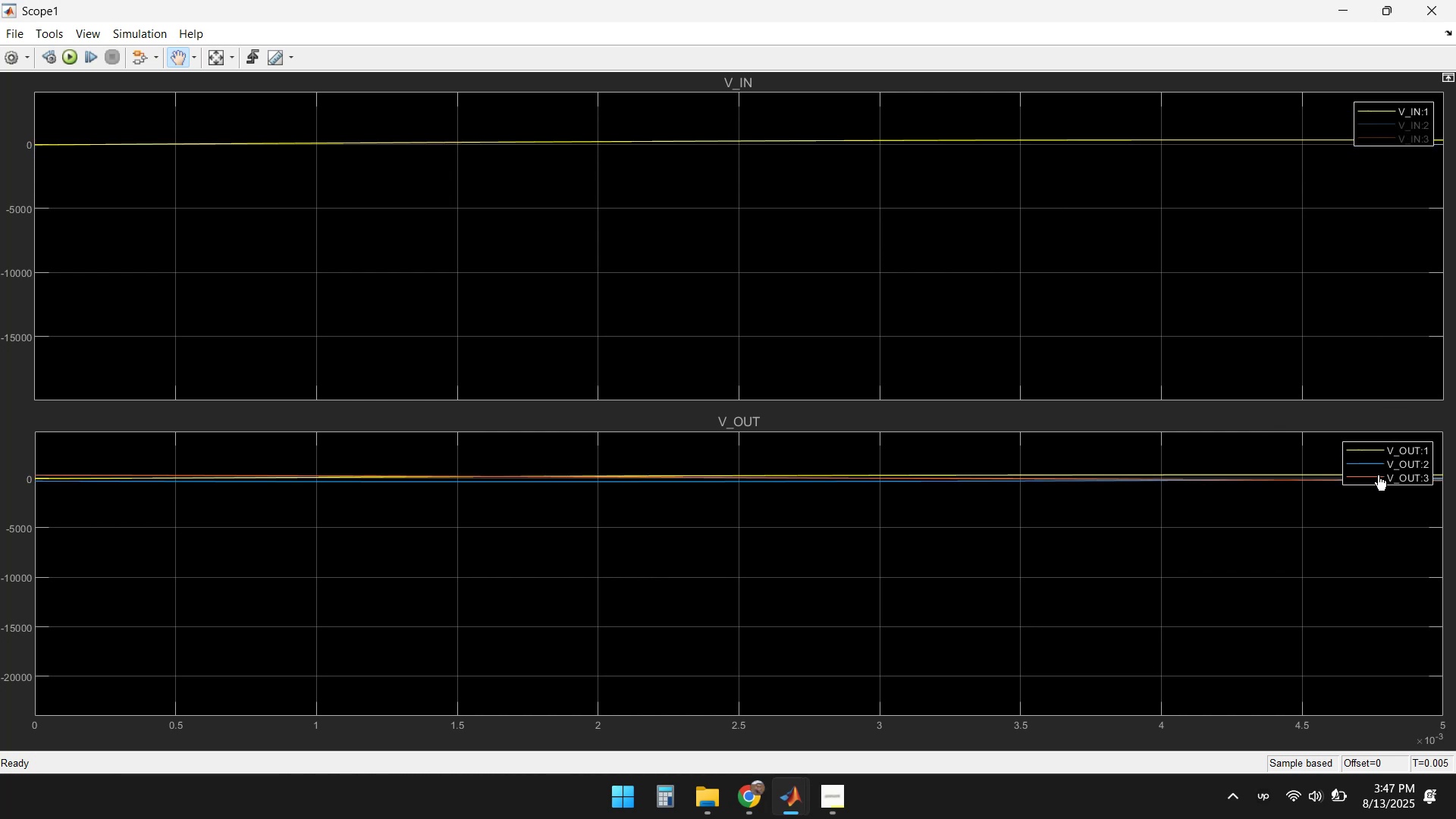 
double_click([1375, 451])
 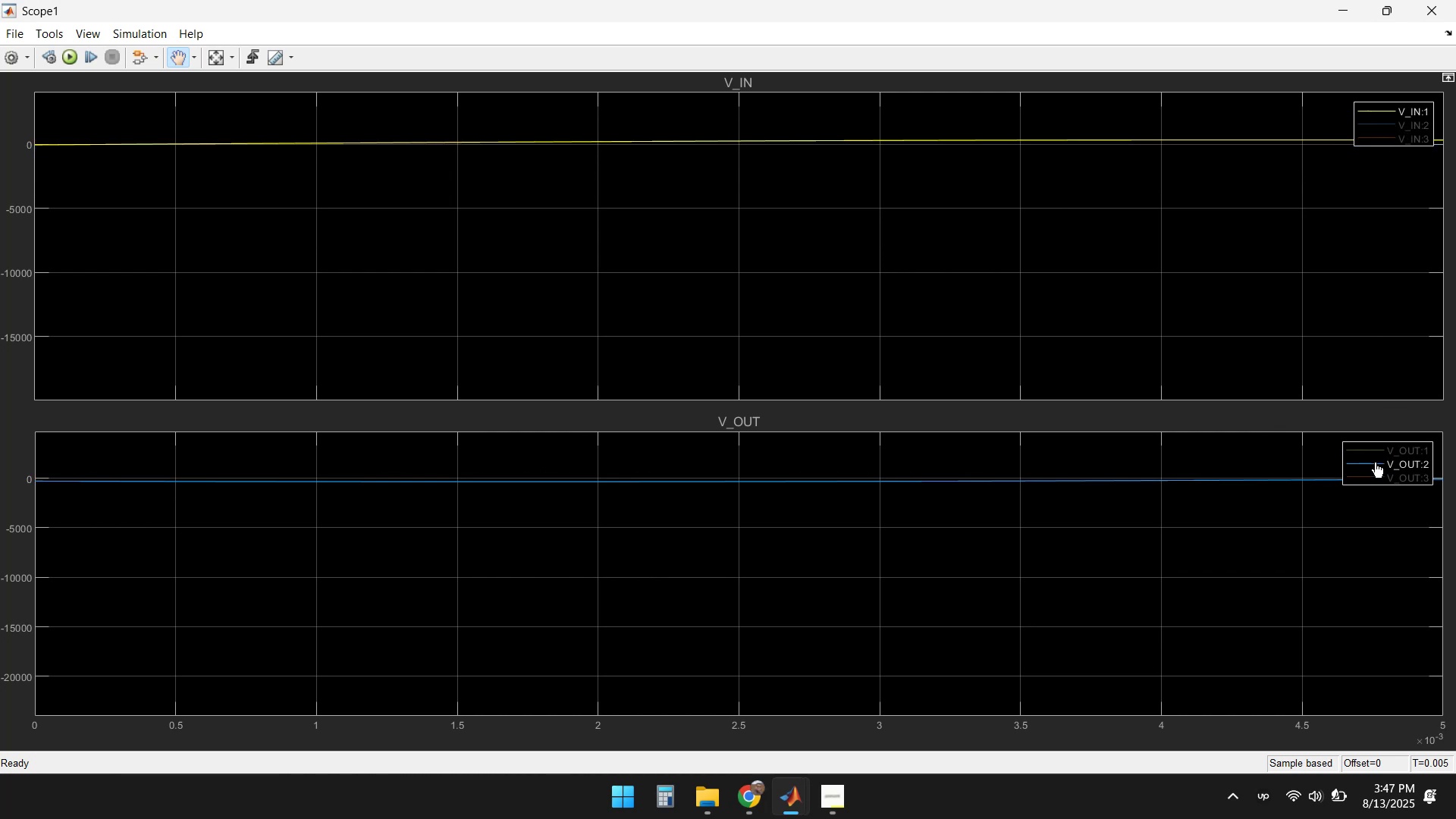 
triple_click([1375, 462])
 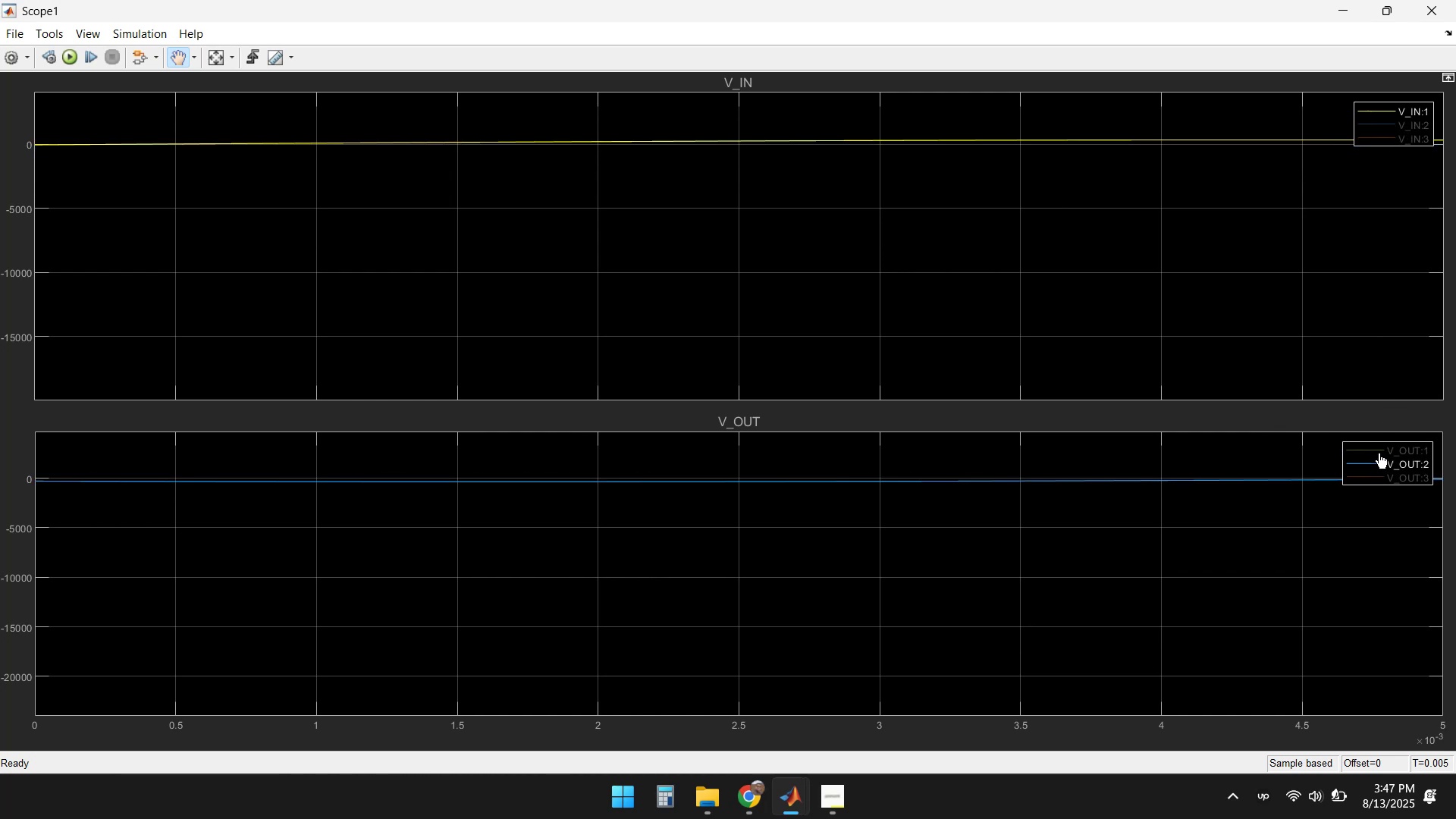 
left_click([1379, 452])
 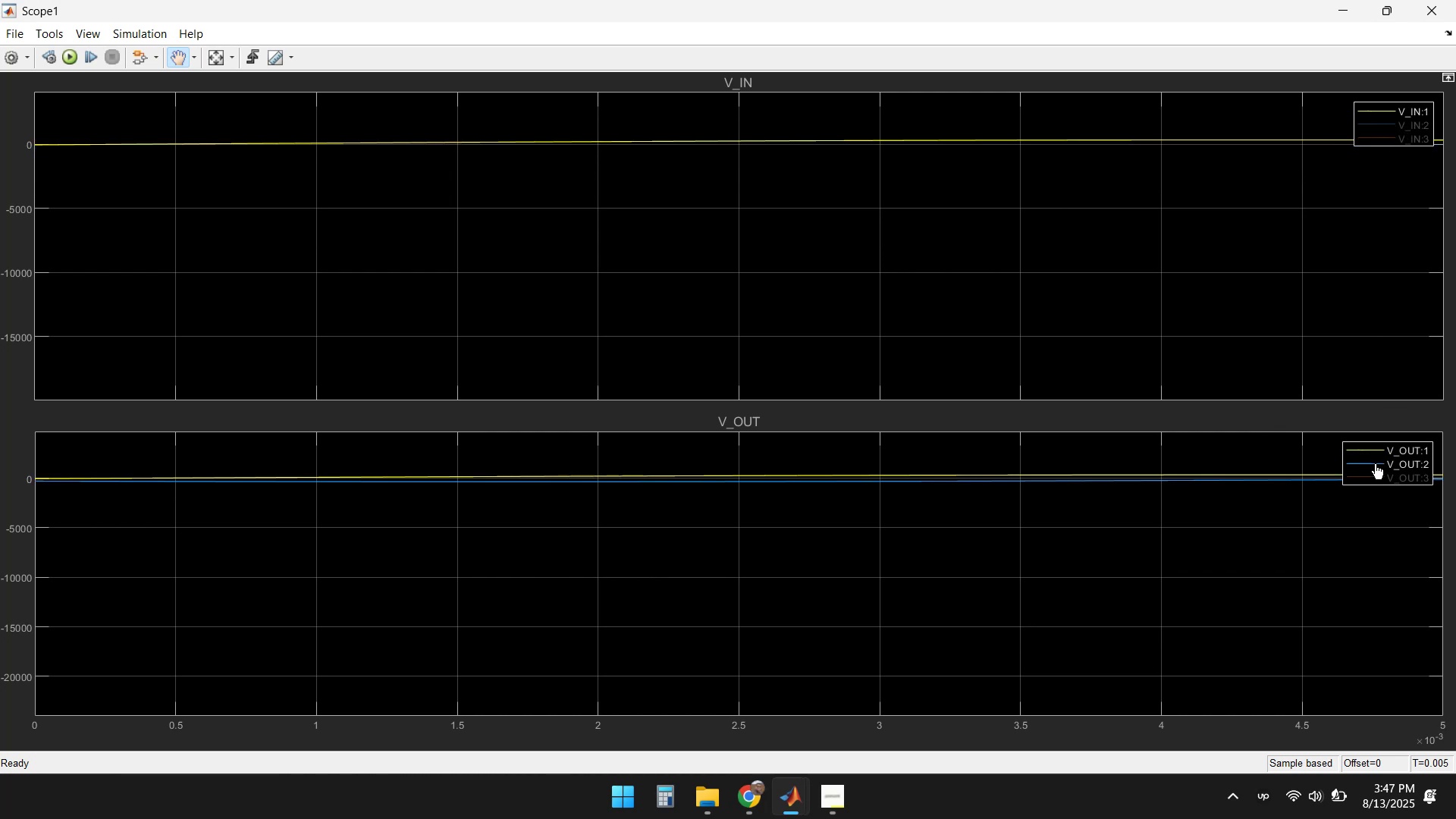 
left_click([1375, 463])
 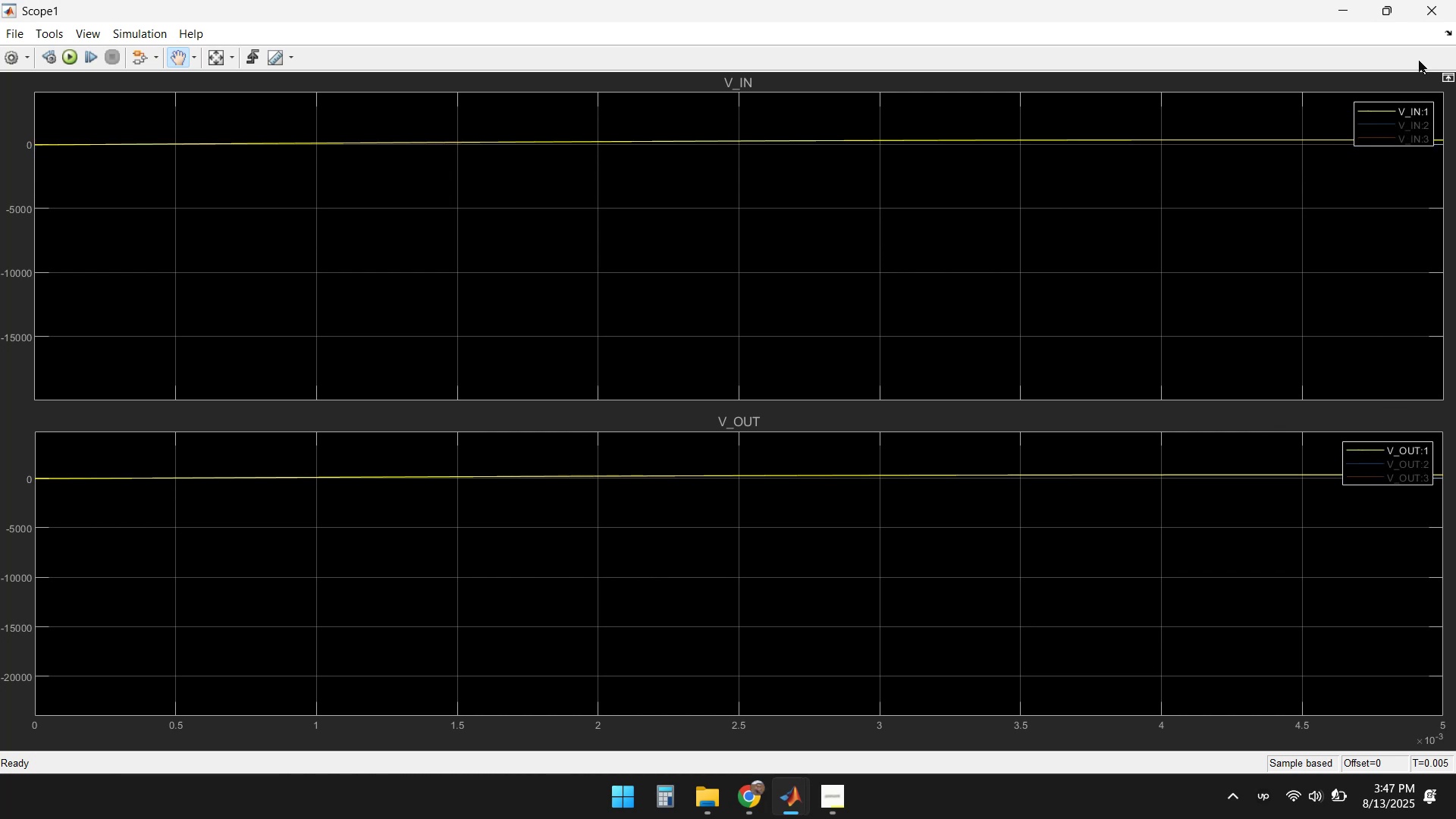 
left_click([1433, 18])
 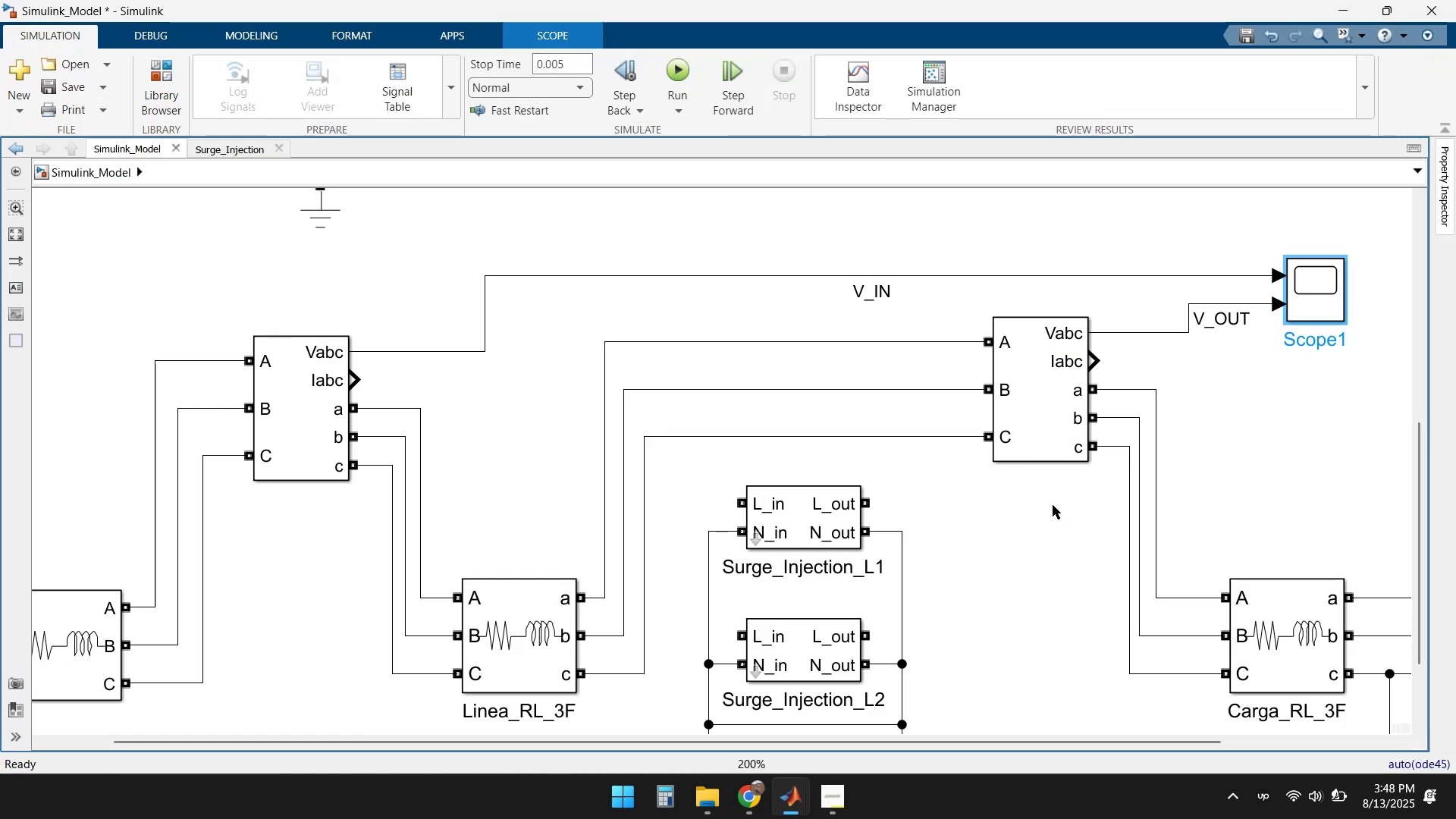 
scroll: coordinate [1044, 538], scroll_direction: down, amount: 3.0
 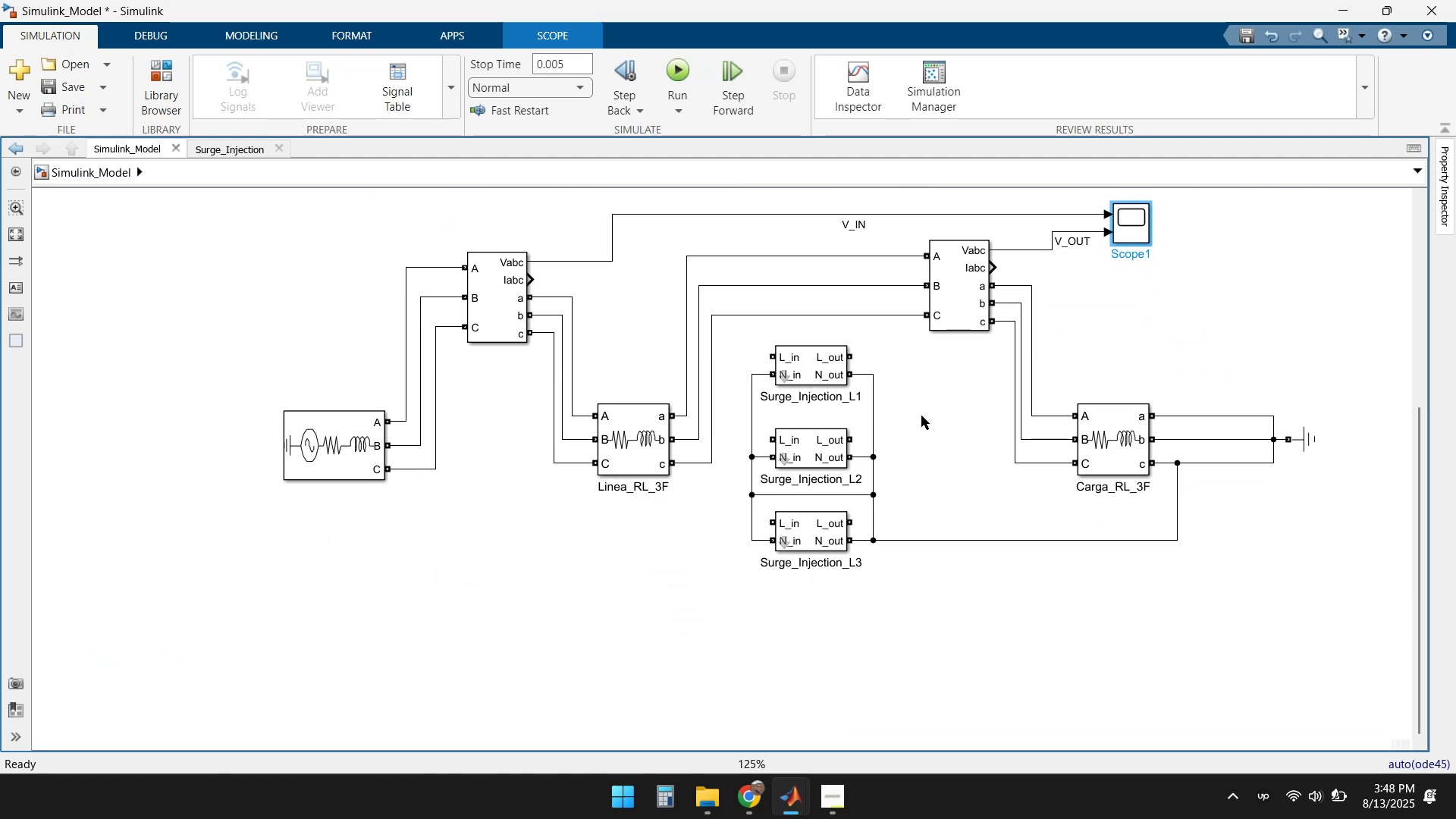 
wait(6.64)
 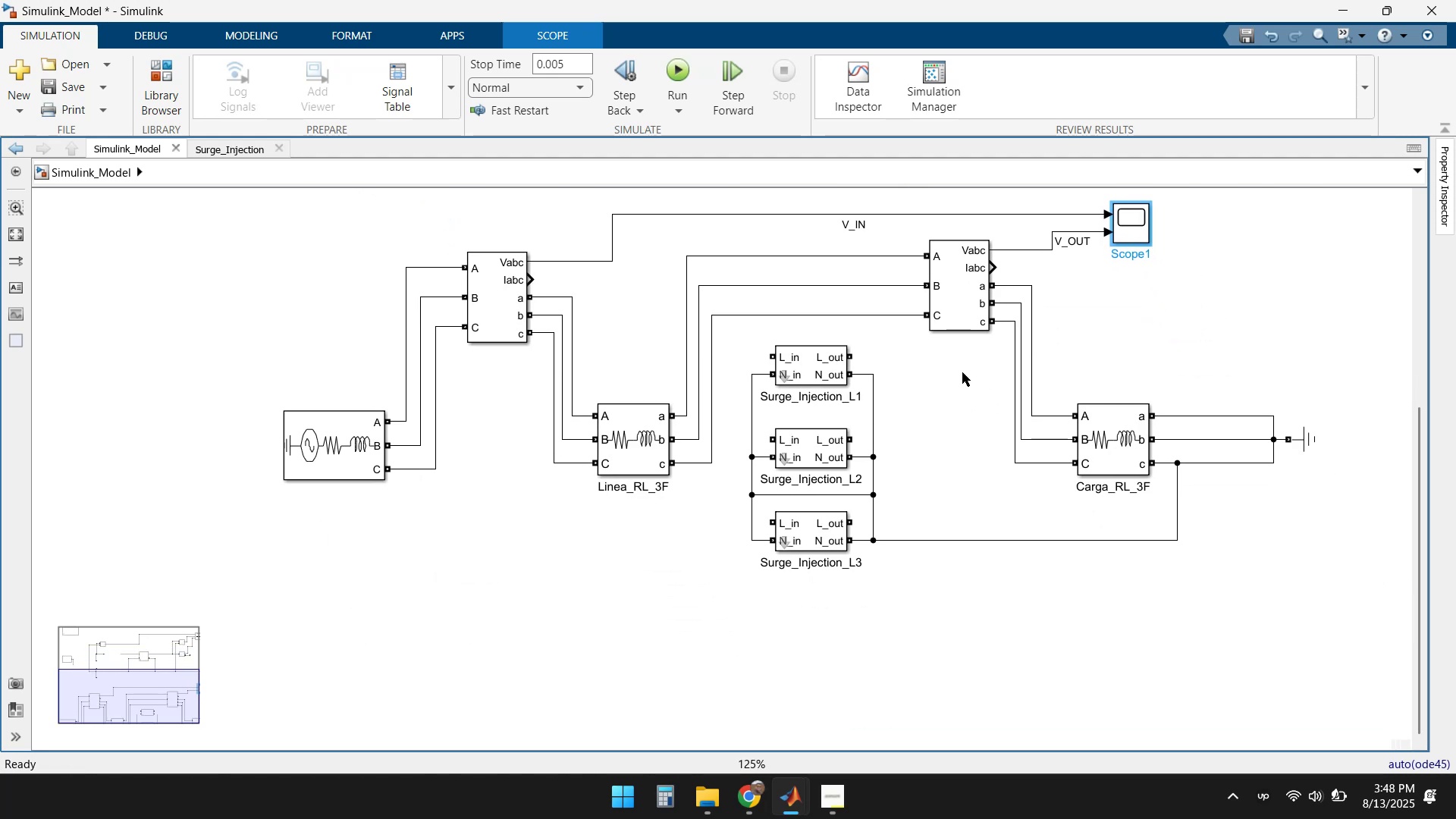 
double_click([330, 452])
 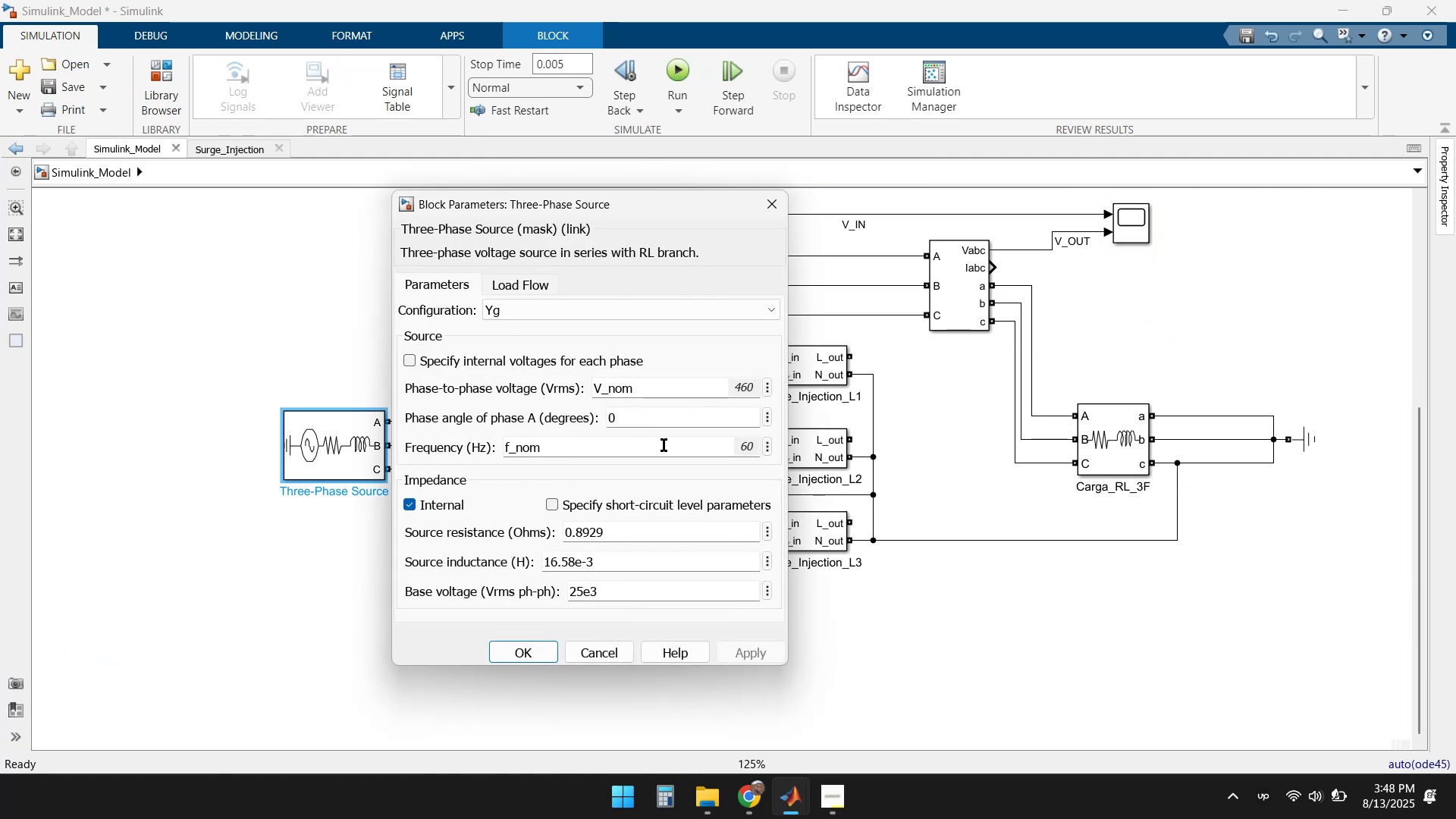 
left_click([523, 648])
 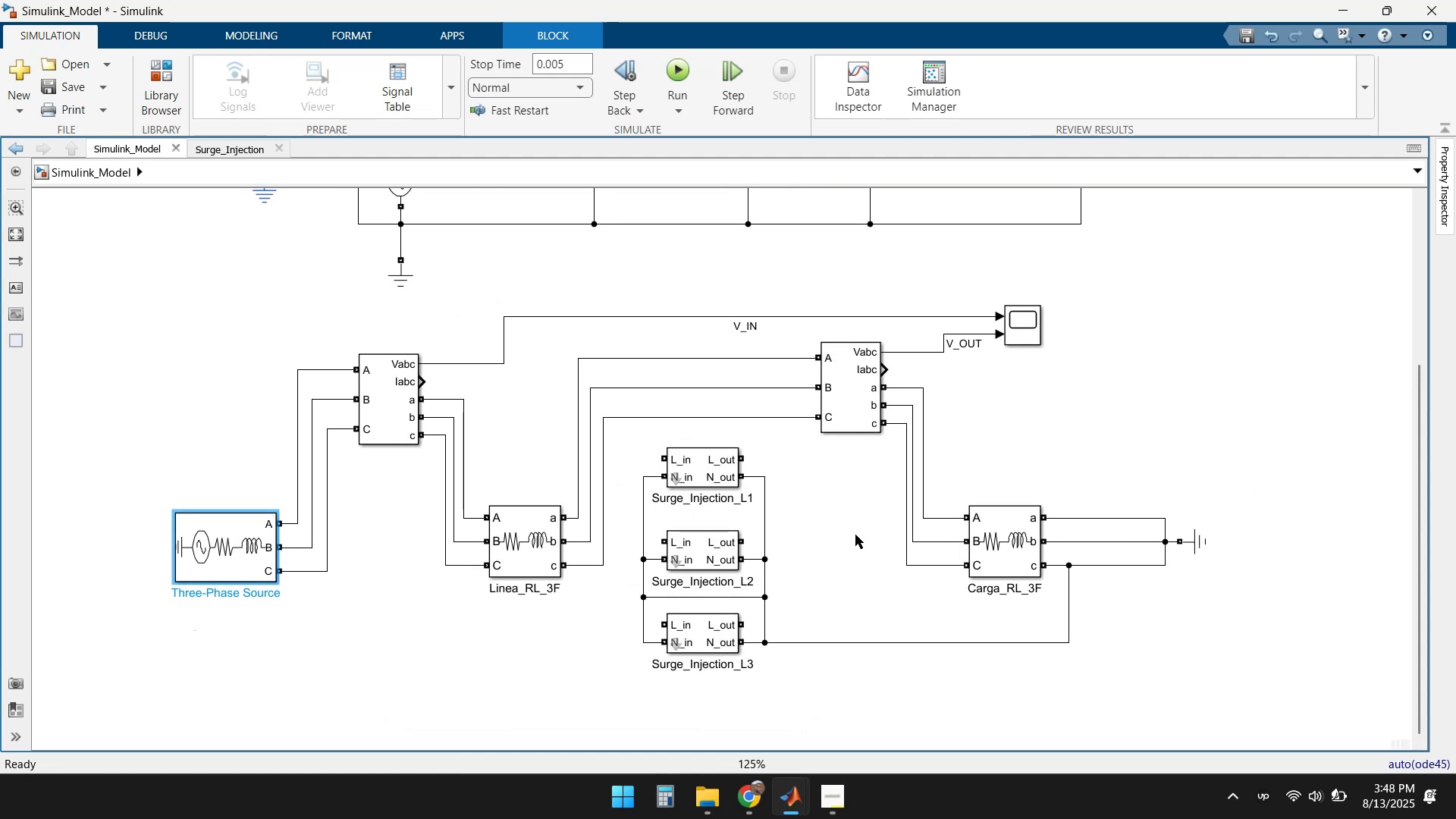 
wait(5.37)
 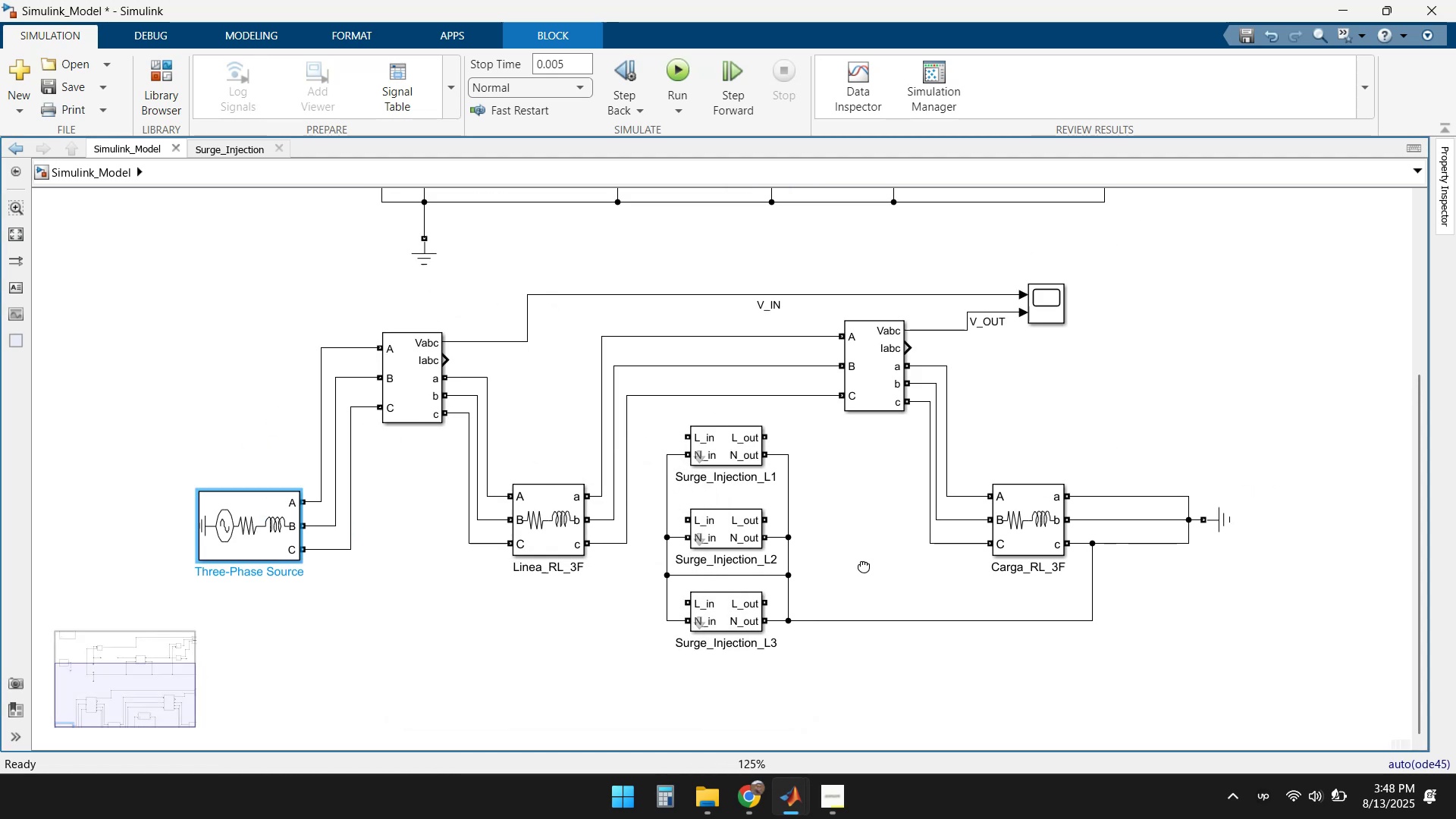 
double_click([1028, 333])
 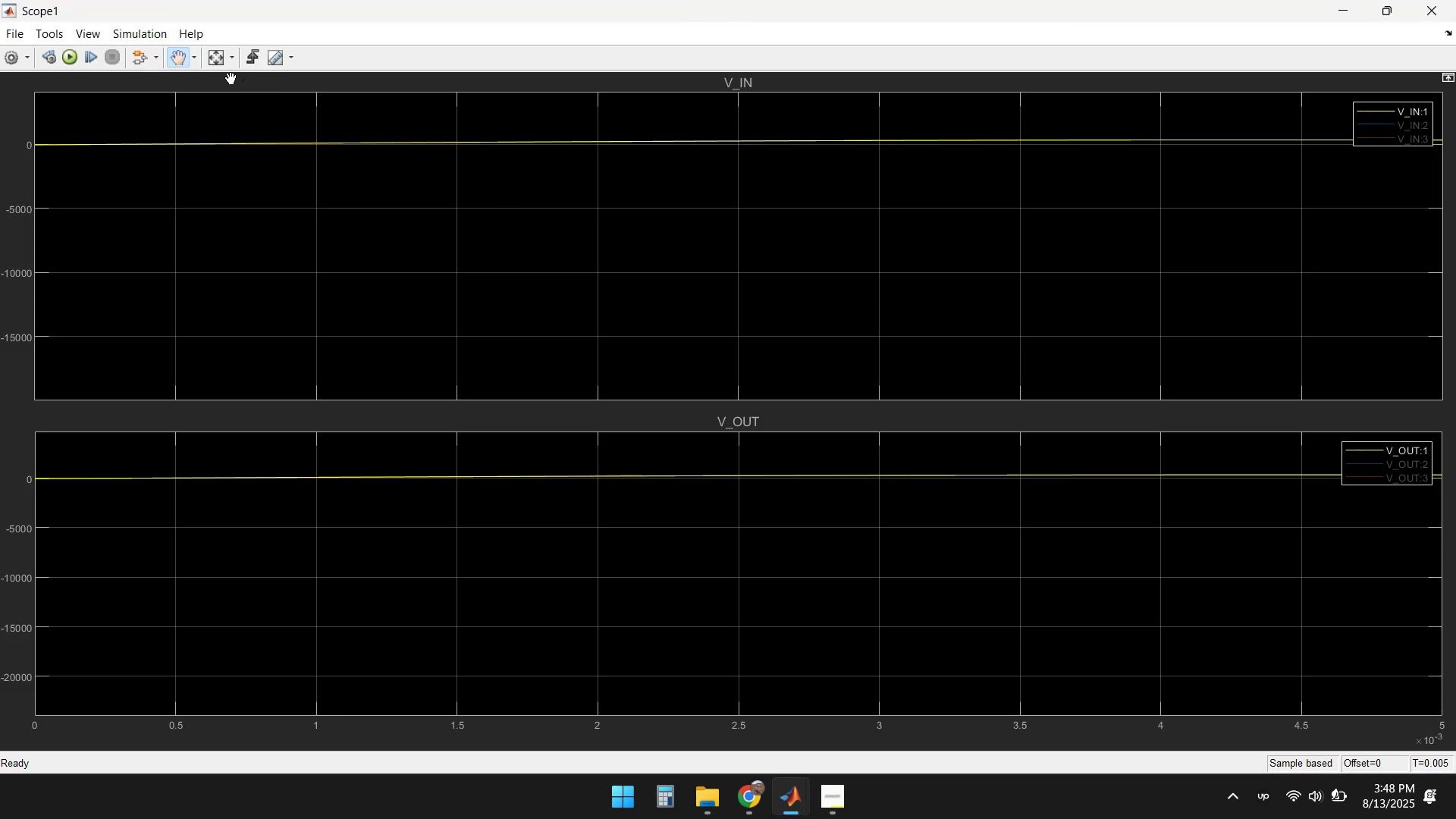 
left_click([218, 60])
 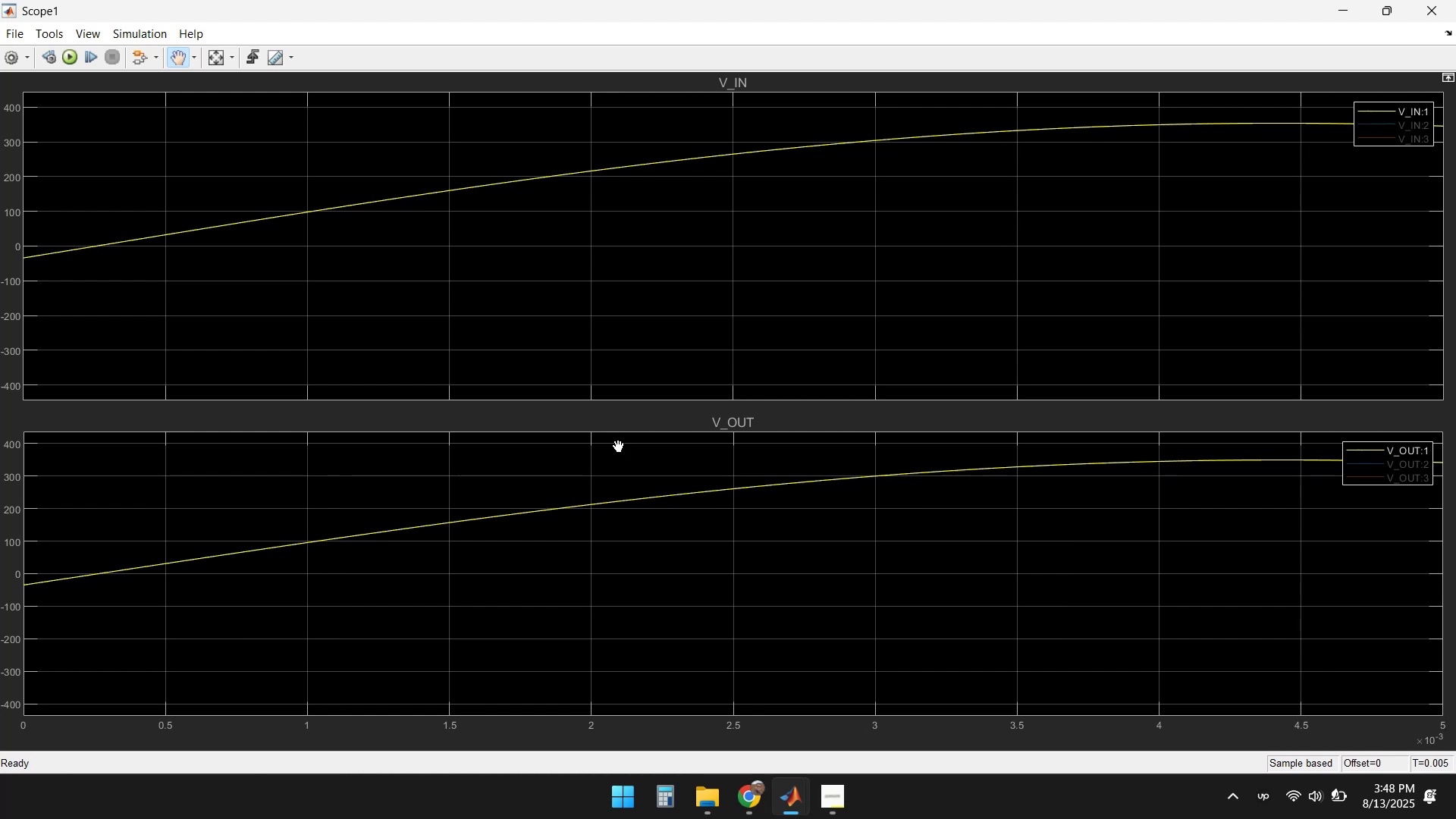 
wait(6.33)
 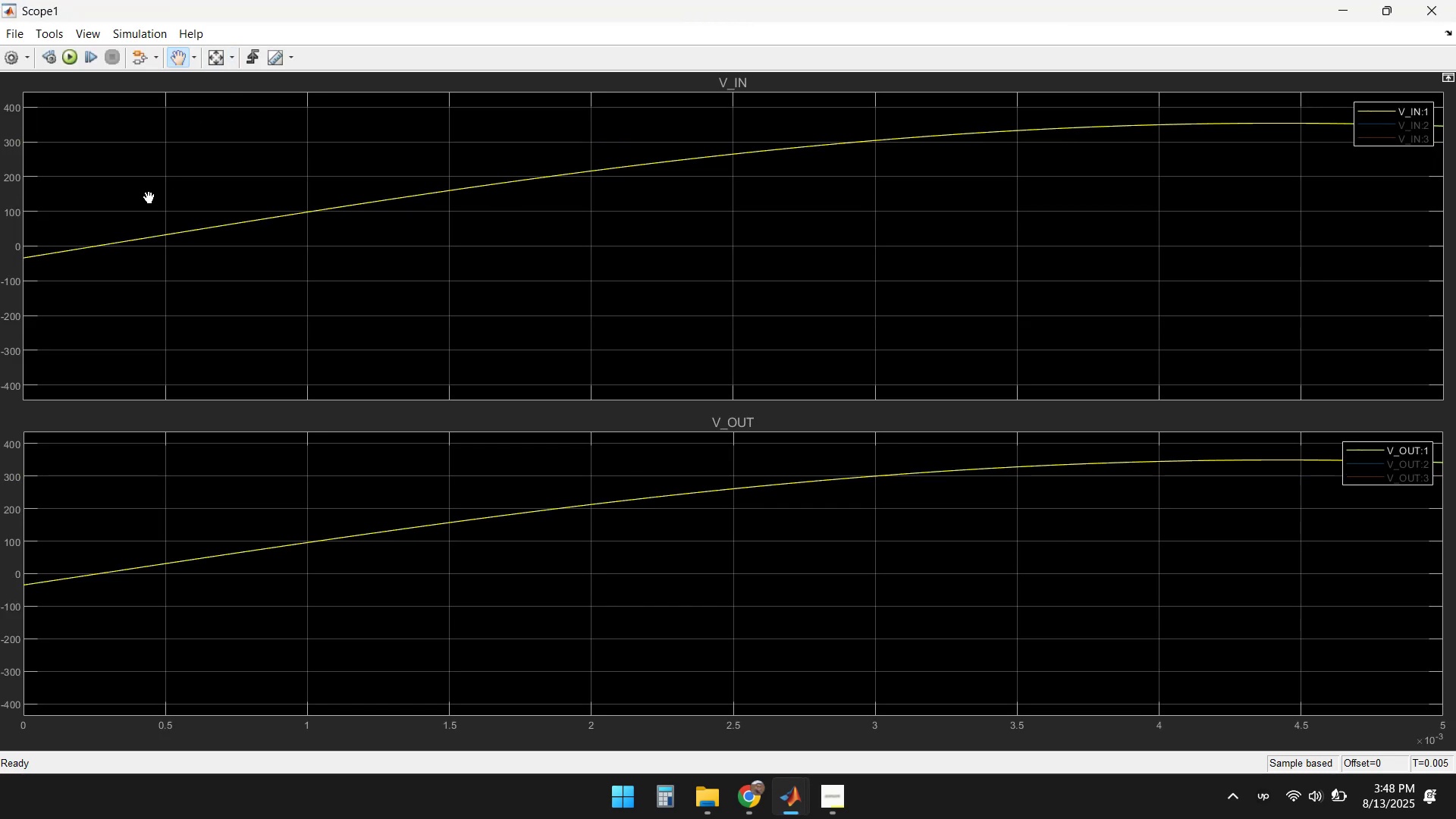 
left_click([1447, 6])
 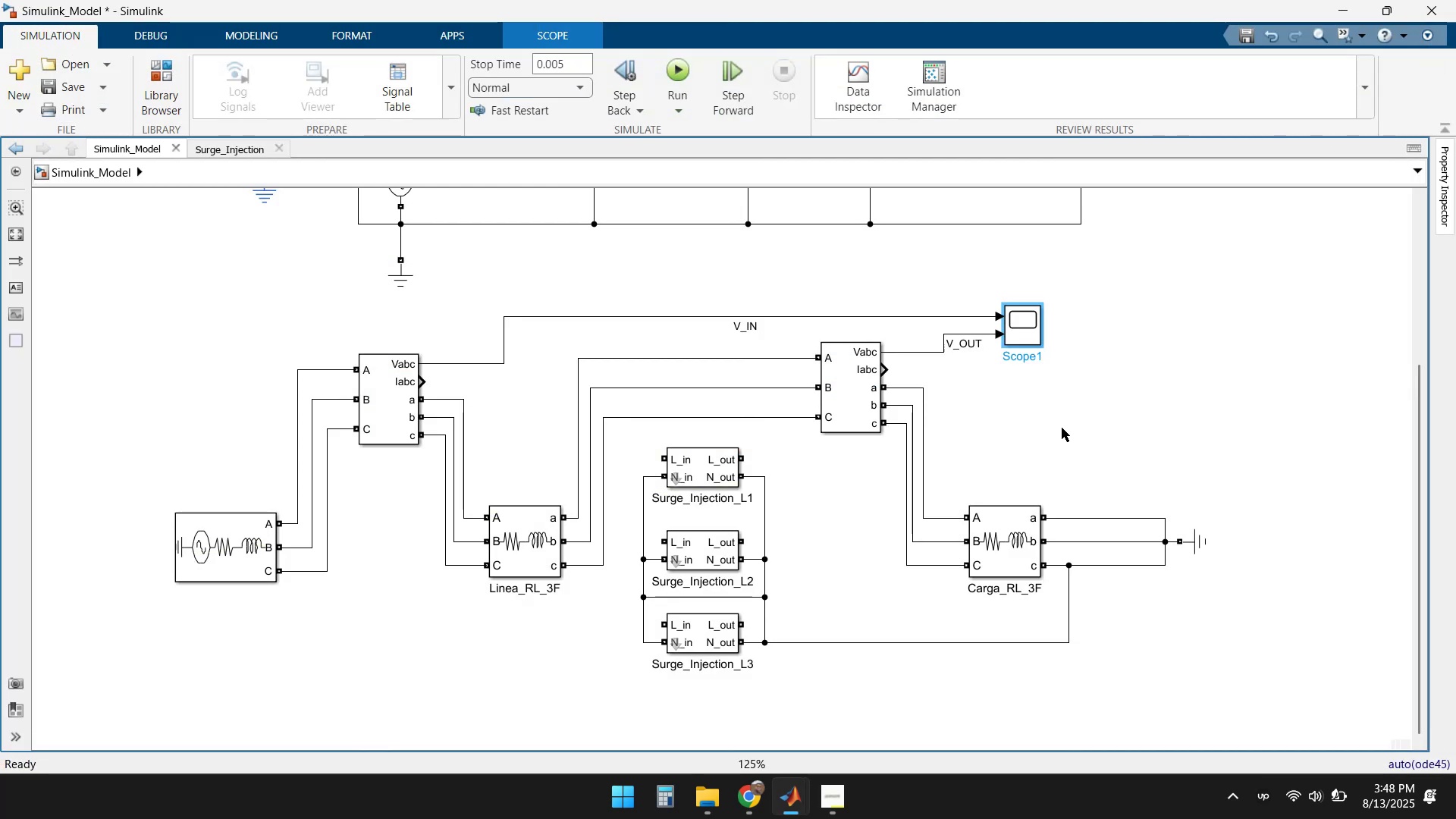 
left_click([1062, 428])
 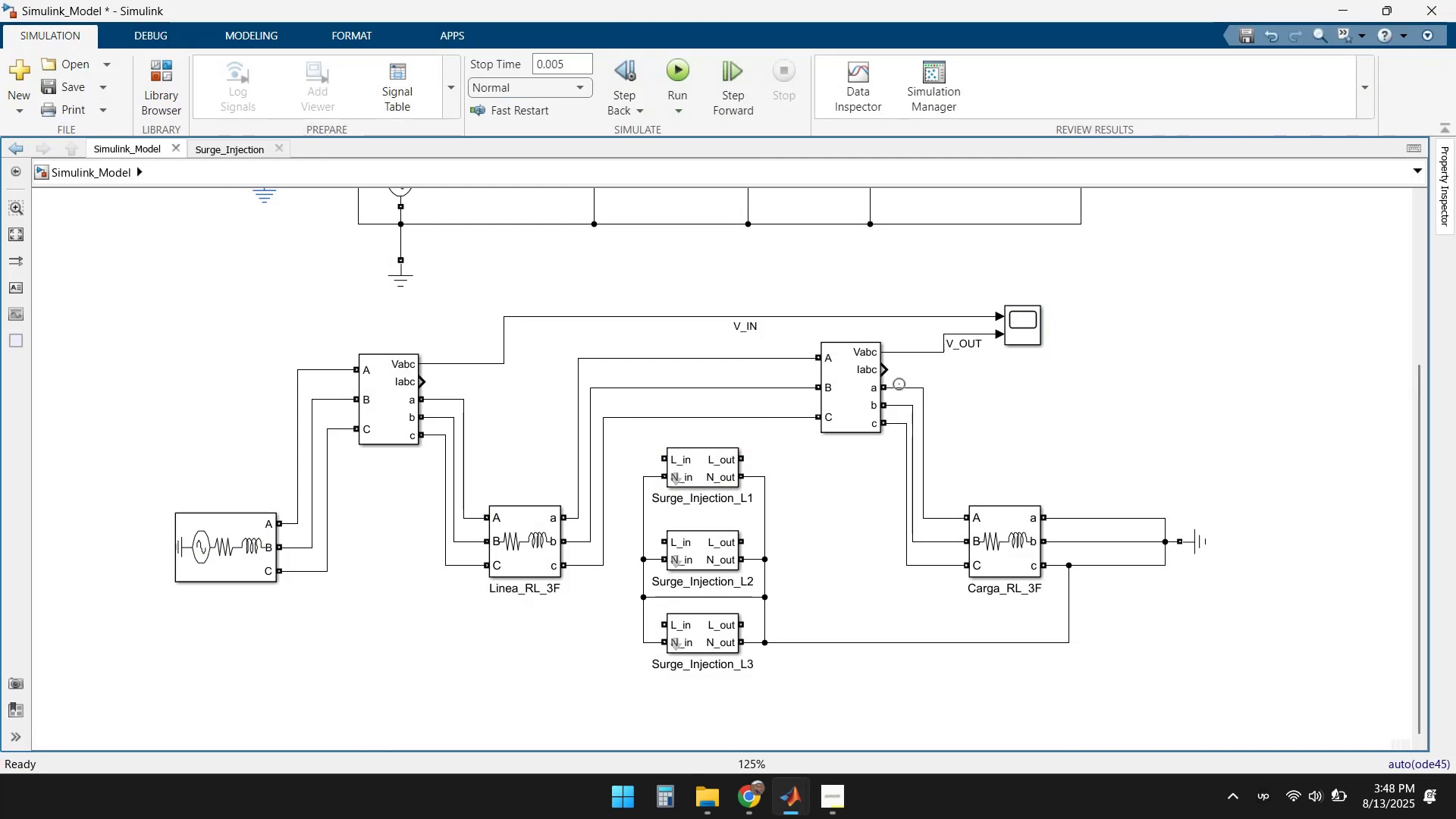 
left_click_drag(start_coordinate=[889, 369], to_coordinate=[1006, 340])
 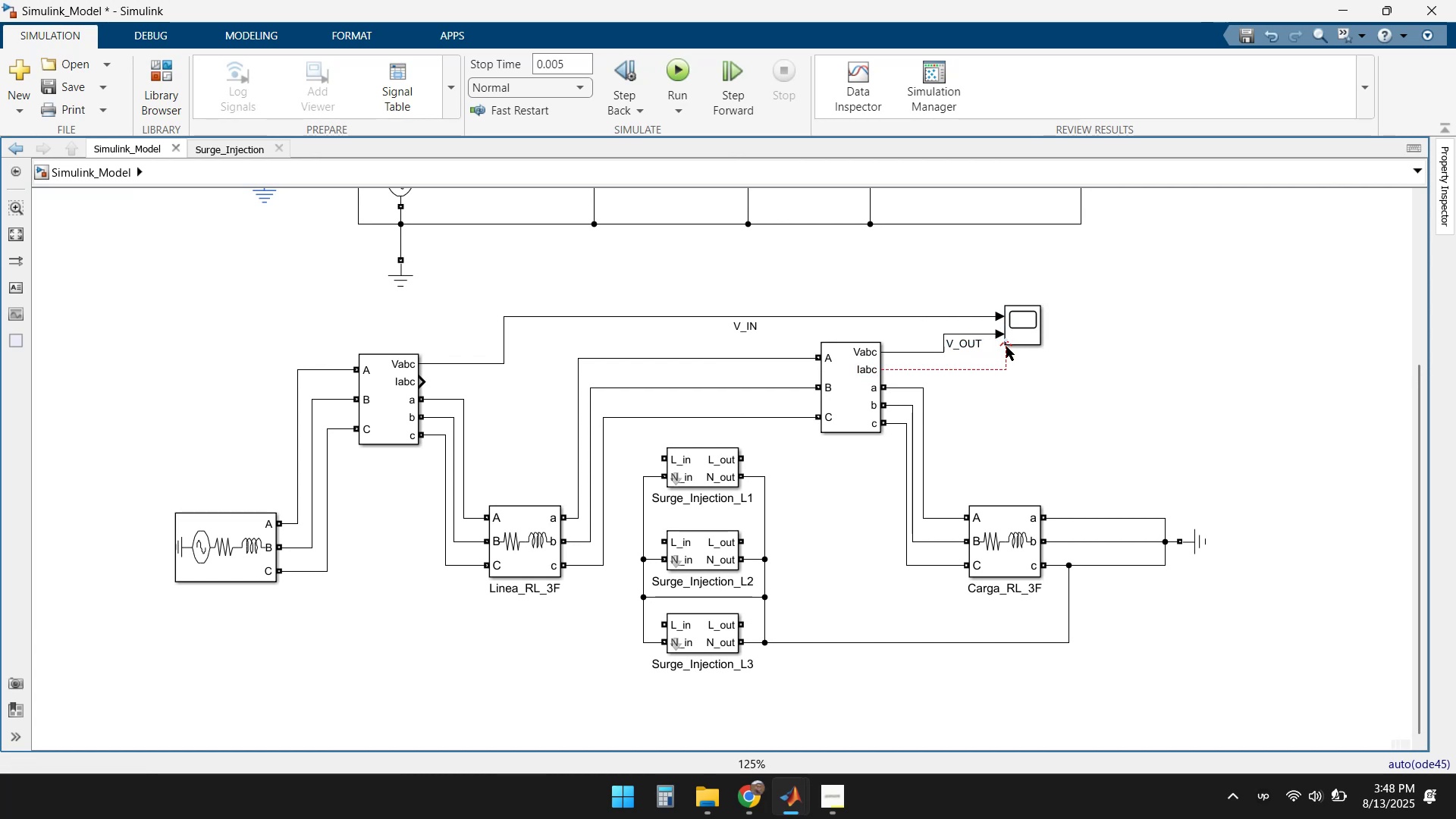 
left_click_drag(start_coordinate=[1005, 343], to_coordinate=[1008, 335])
 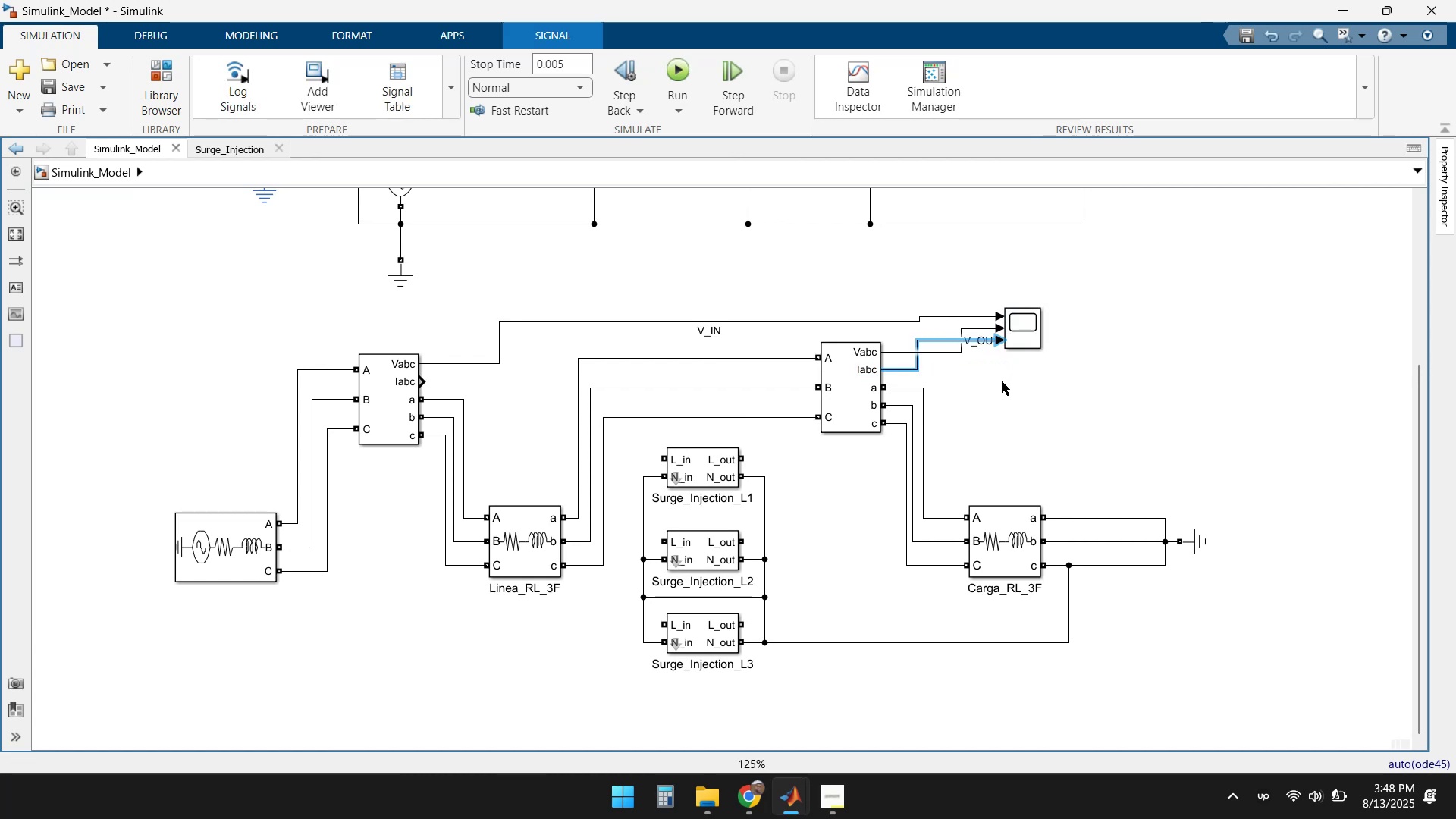 
left_click([1002, 386])
 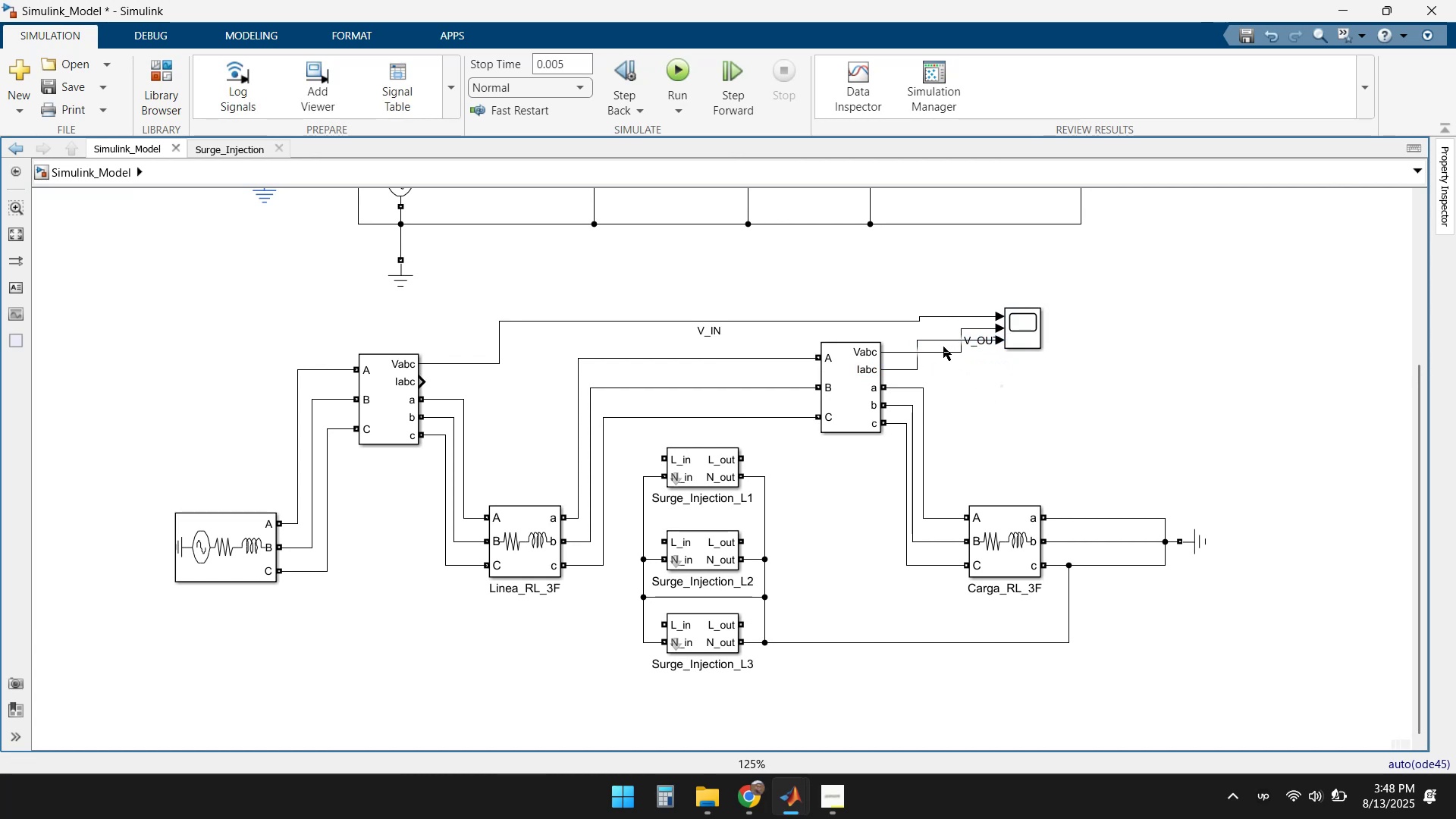 
left_click_drag(start_coordinate=[941, 342], to_coordinate=[952, 369])
 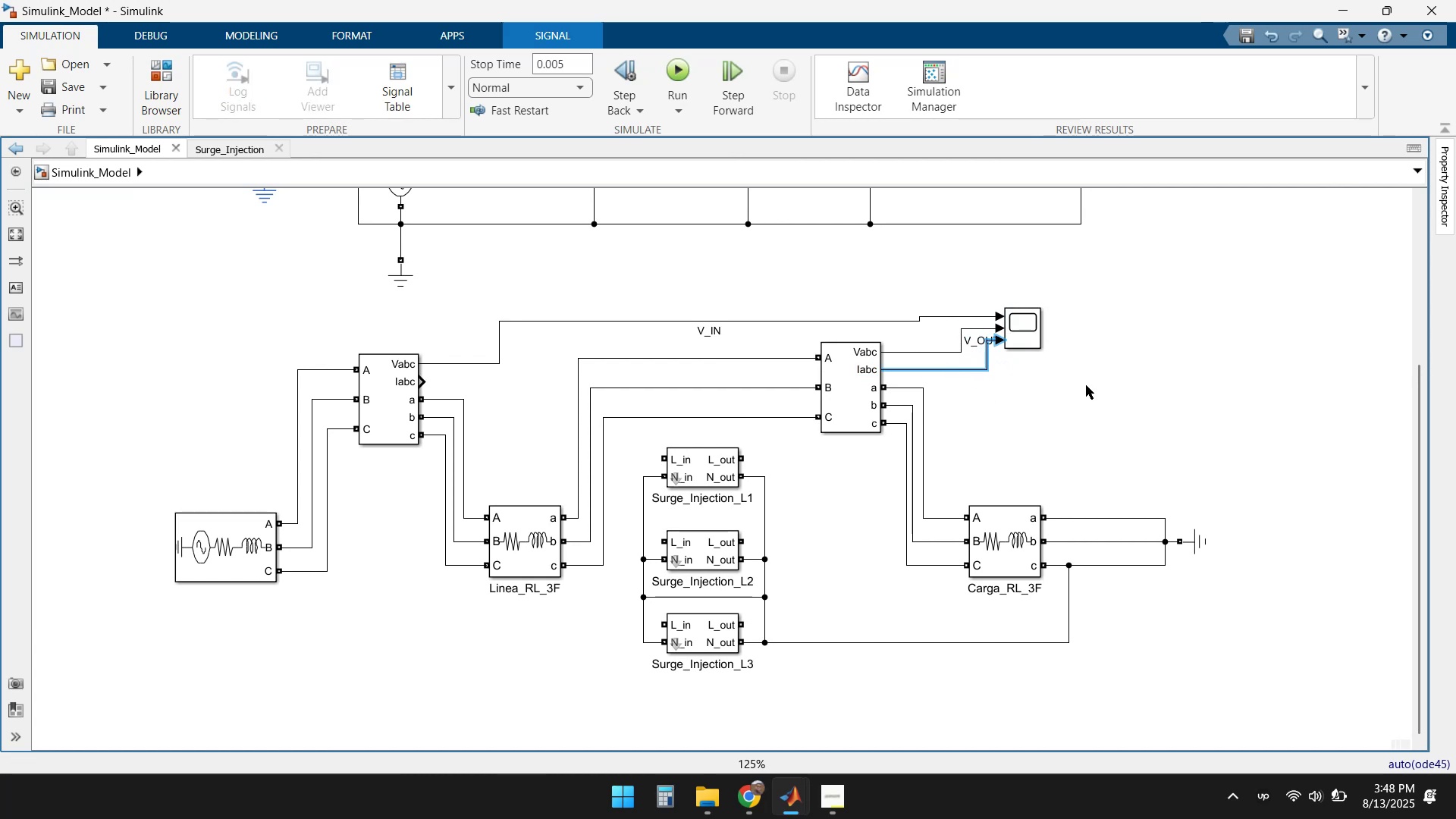 
left_click([1086, 385])
 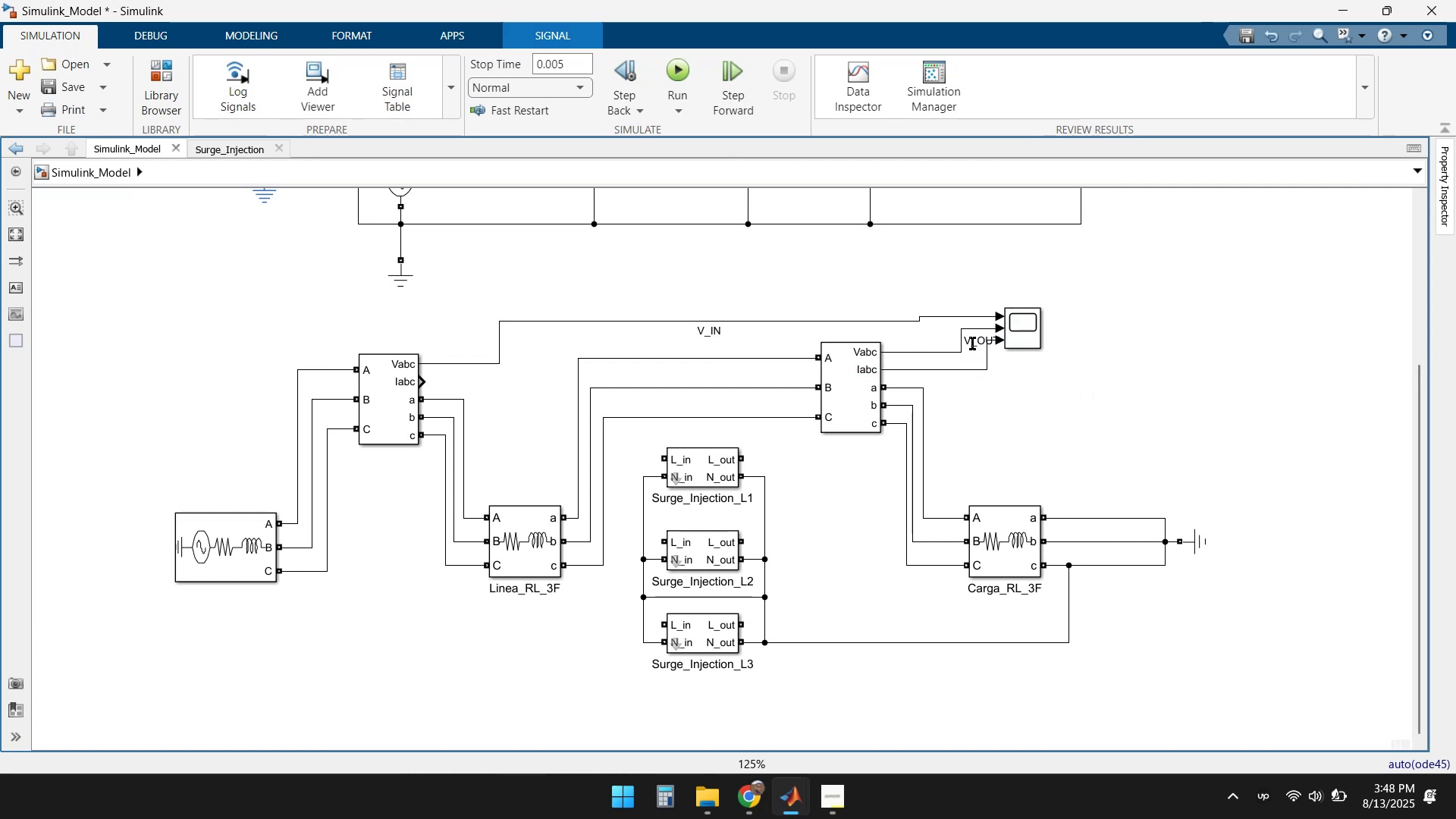 
left_click_drag(start_coordinate=[972, 344], to_coordinate=[932, 347])
 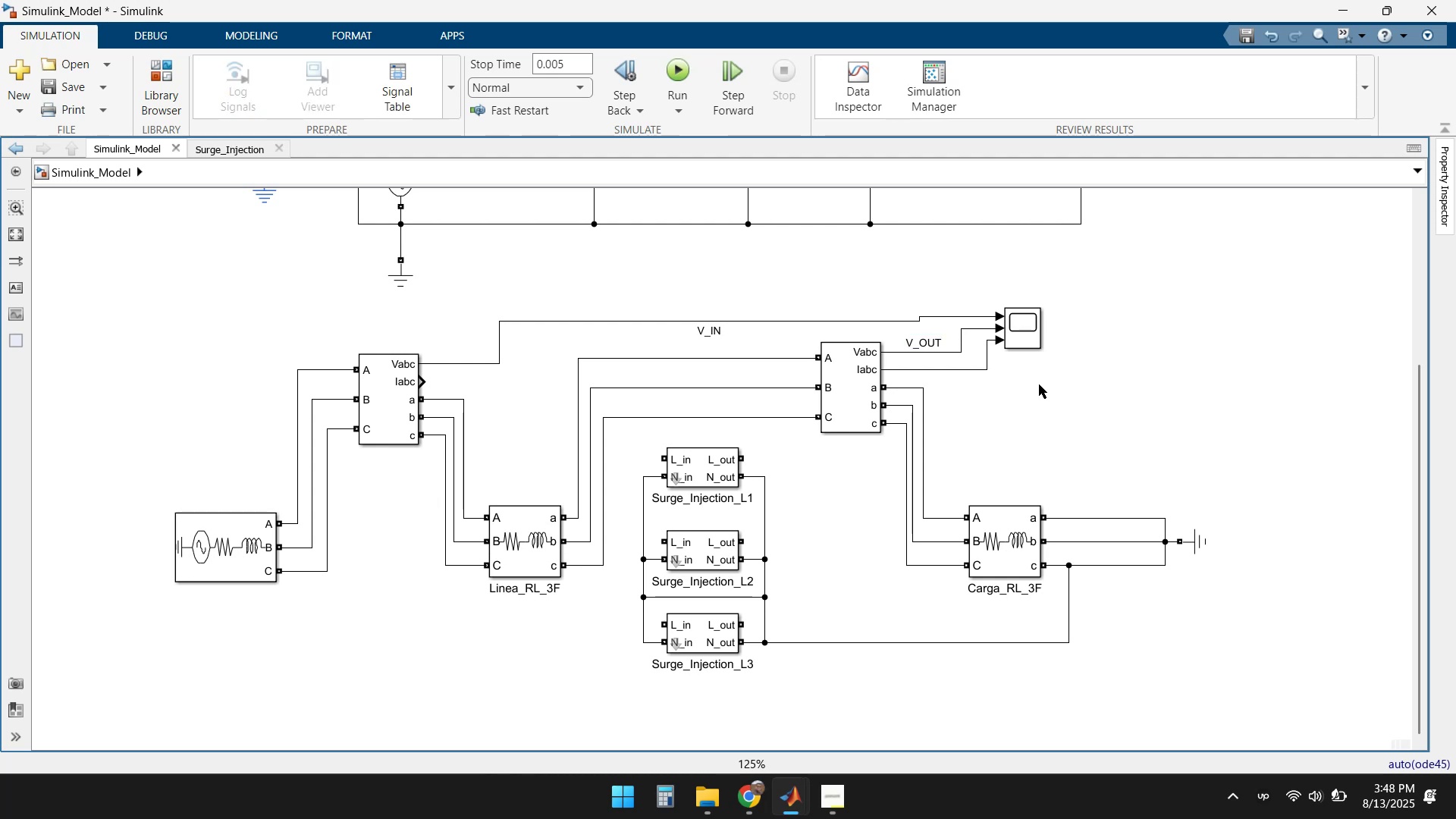 
left_click([1040, 384])
 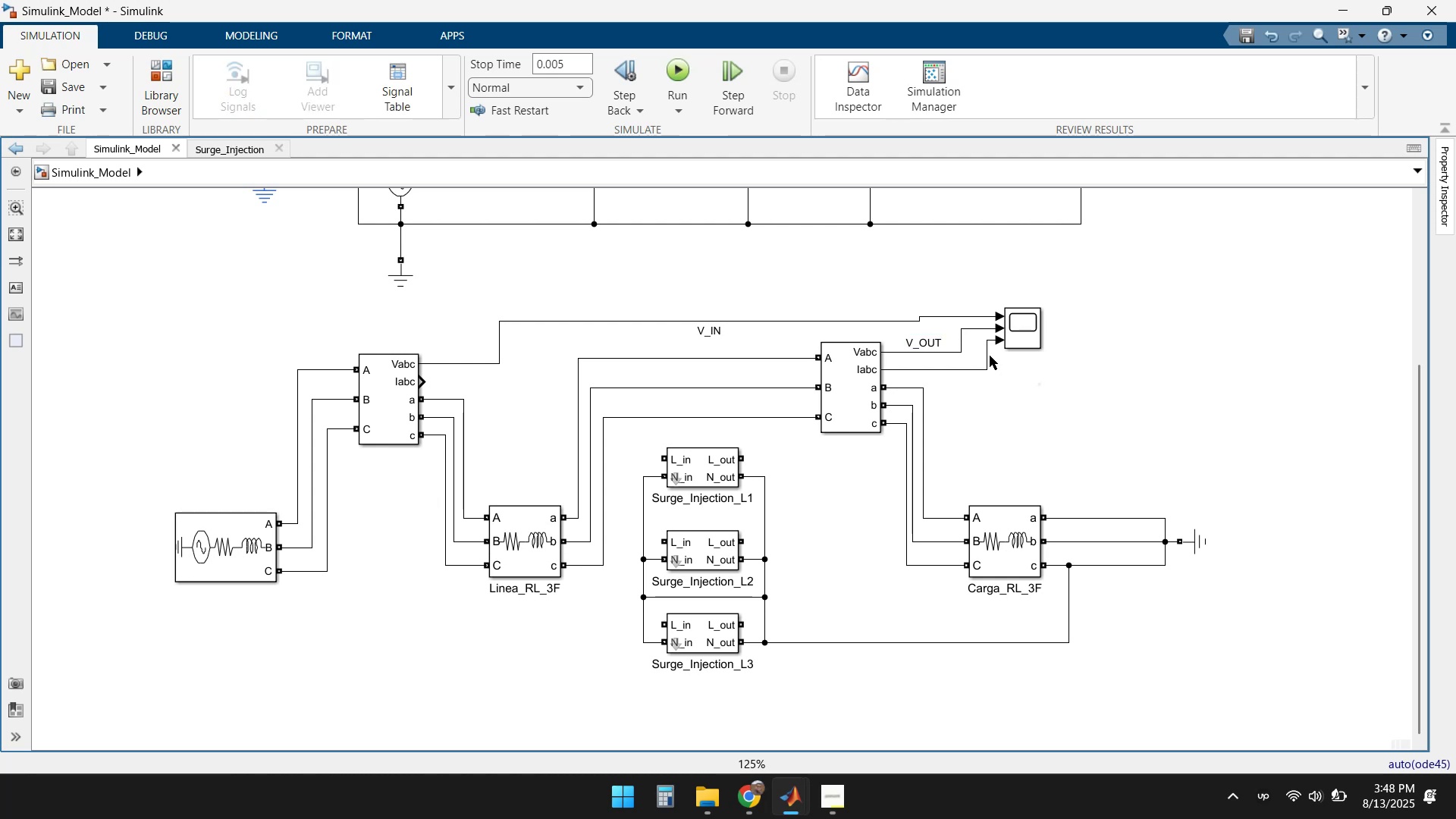 
left_click_drag(start_coordinate=[988, 355], to_coordinate=[975, 355])
 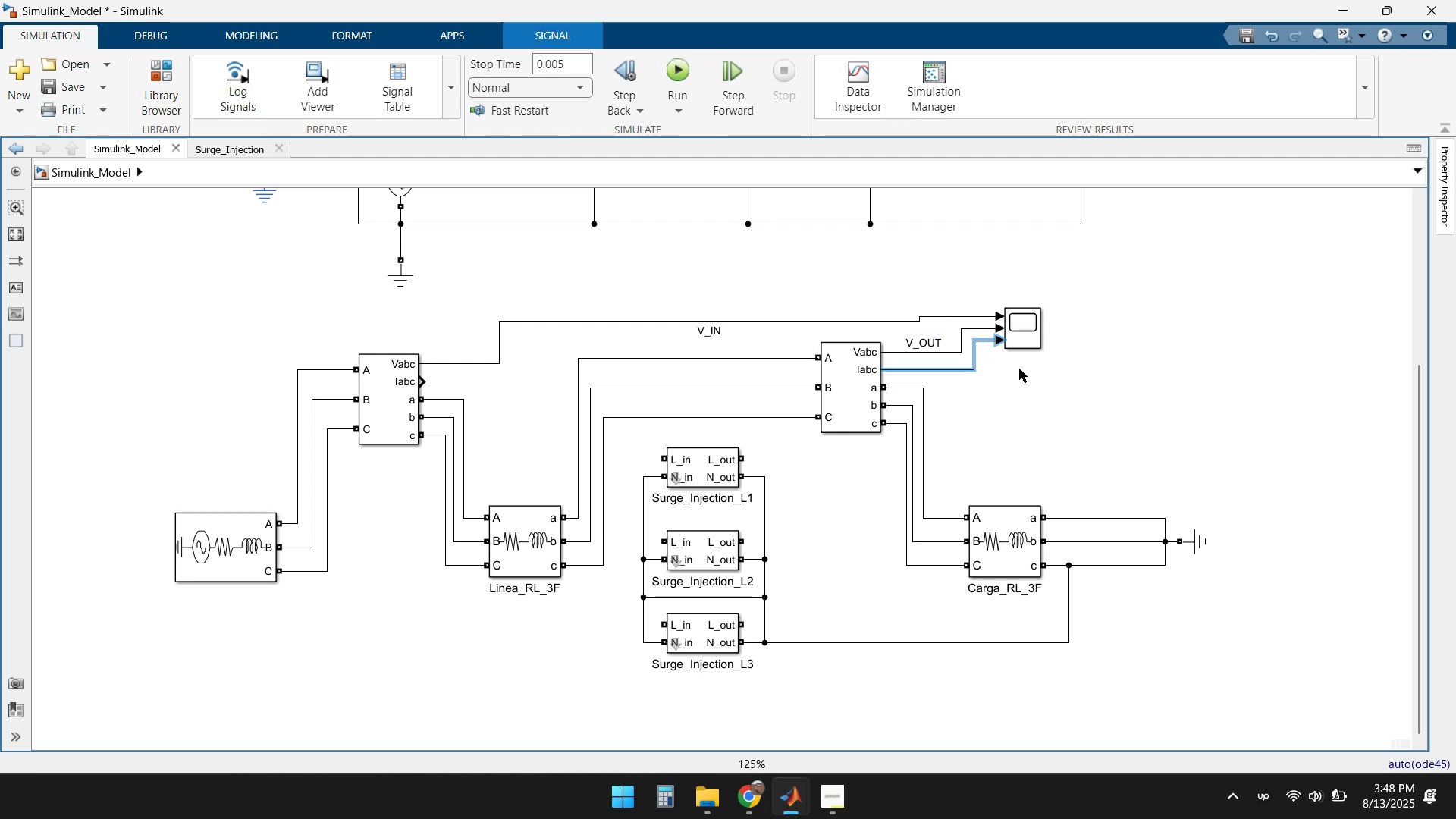 
left_click([1019, 369])
 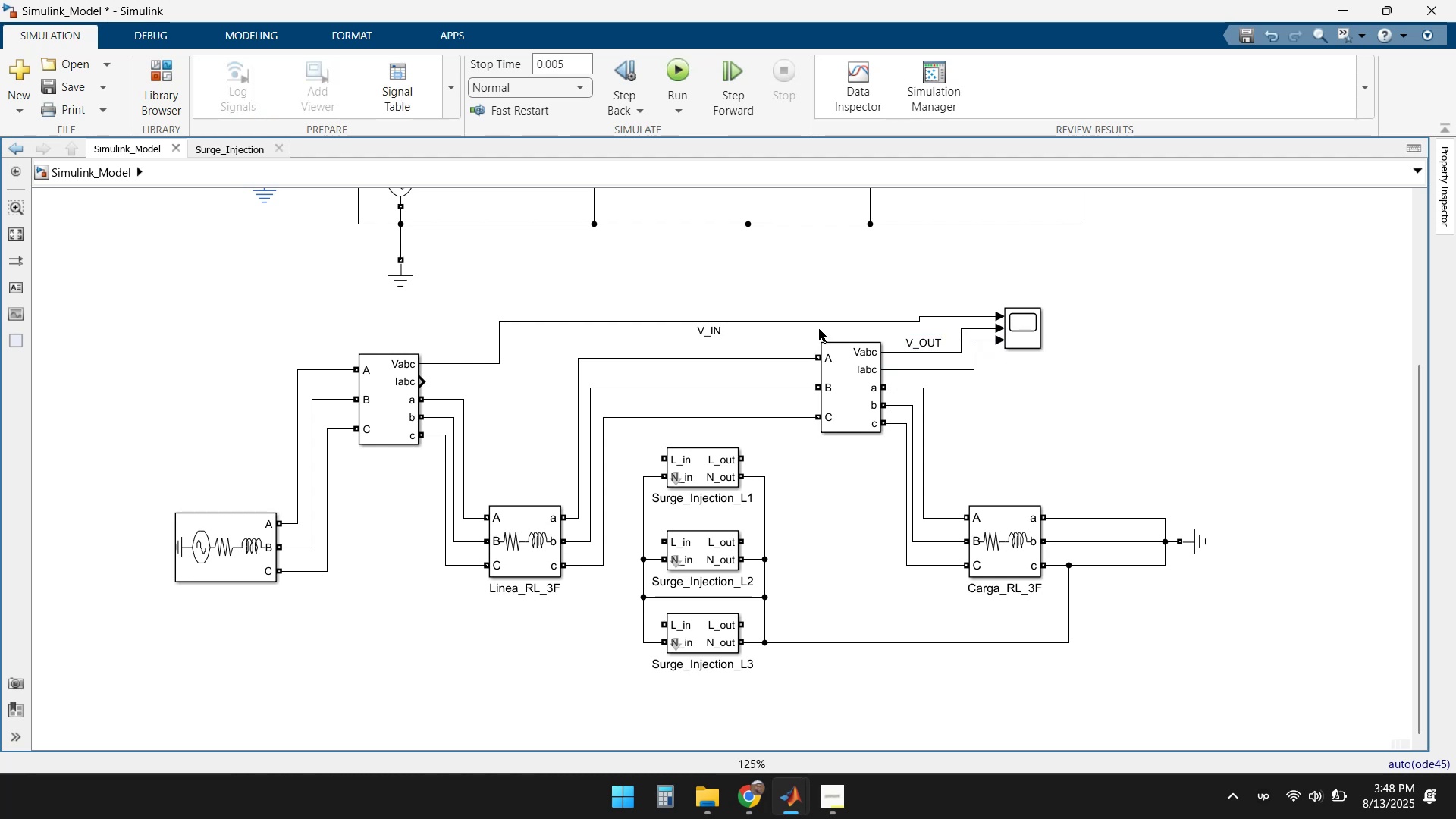 
left_click_drag(start_coordinate=[812, 320], to_coordinate=[811, 316])
 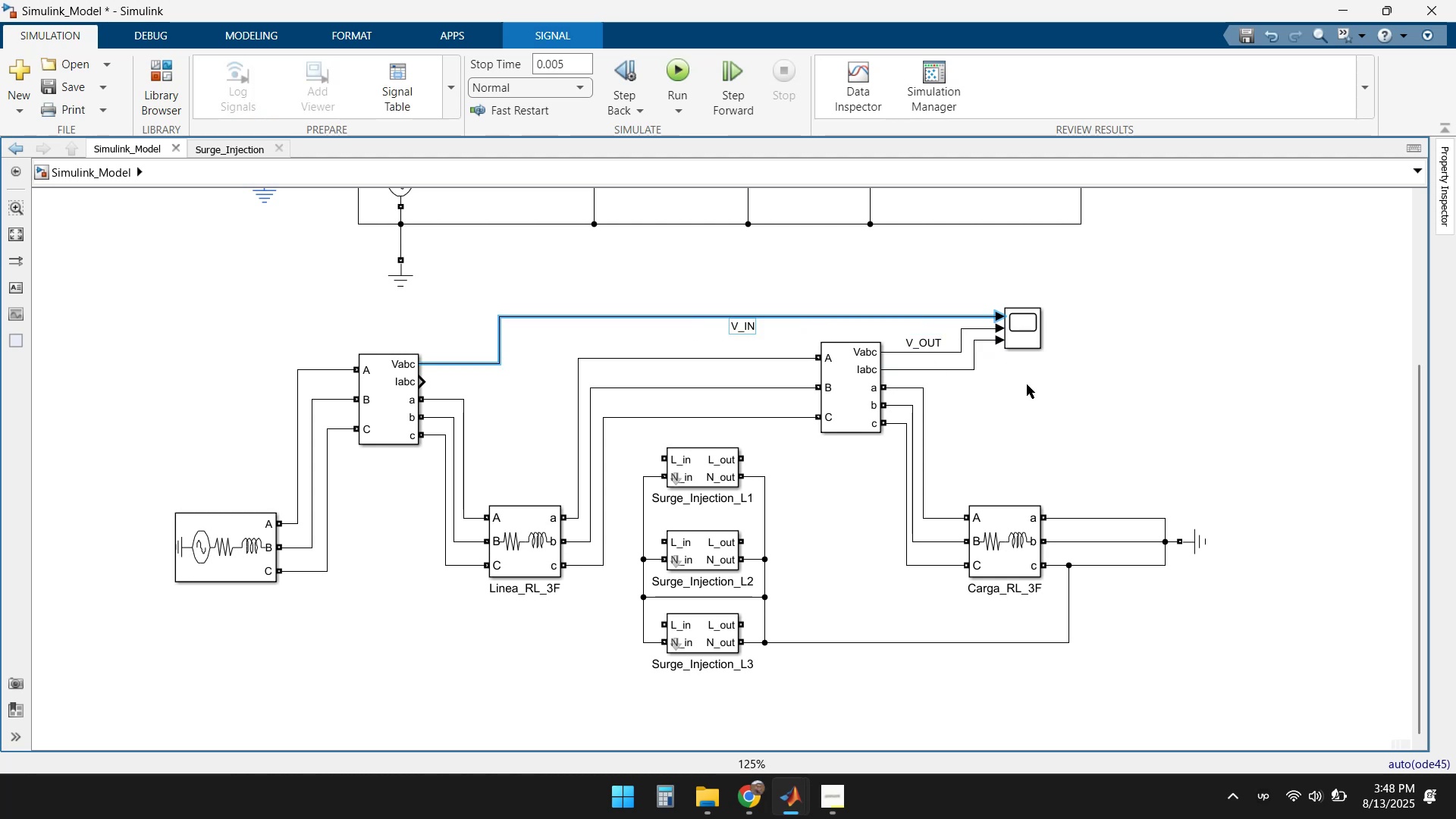 
left_click([1027, 384])
 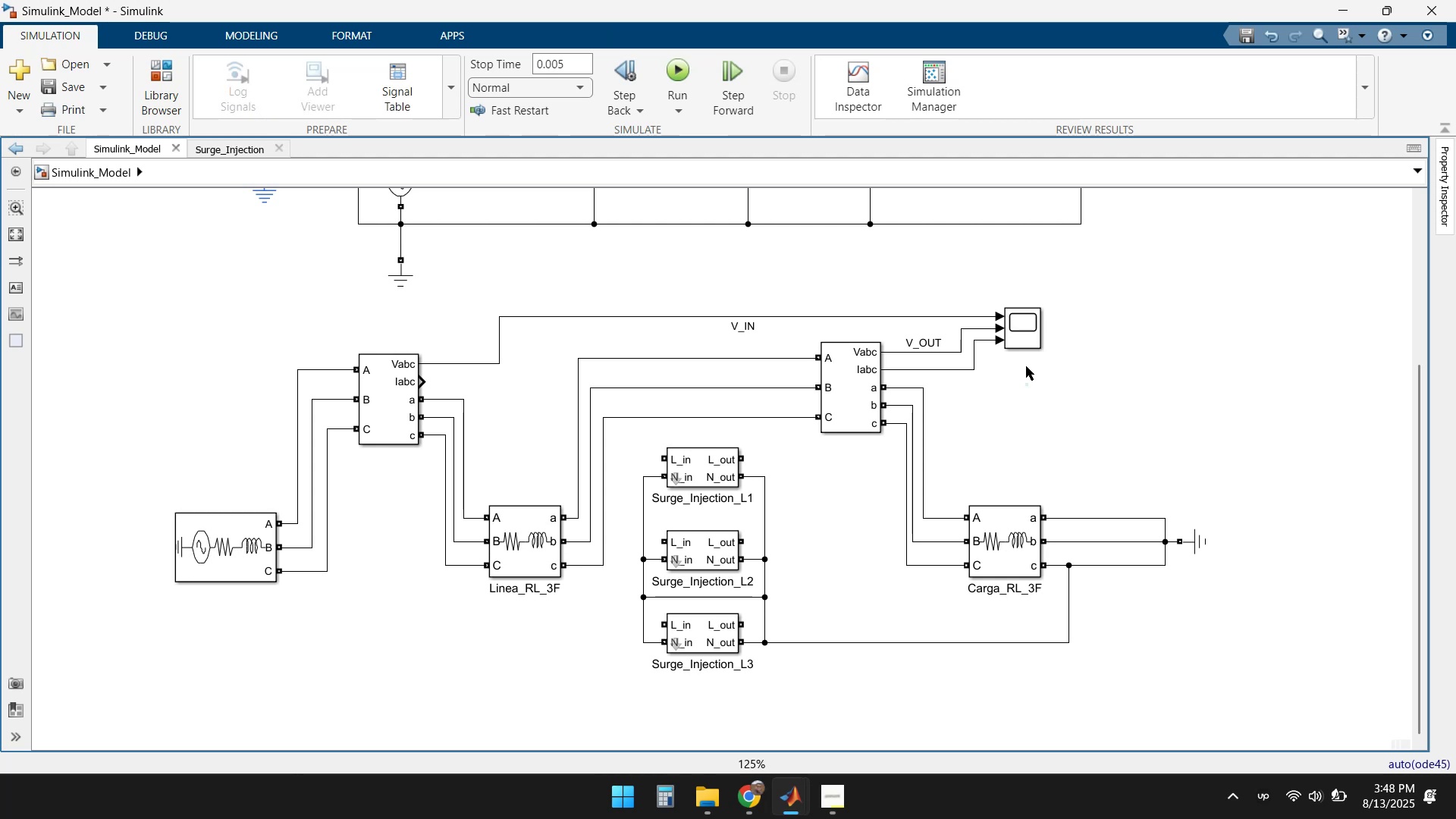 
double_click([1028, 336])
 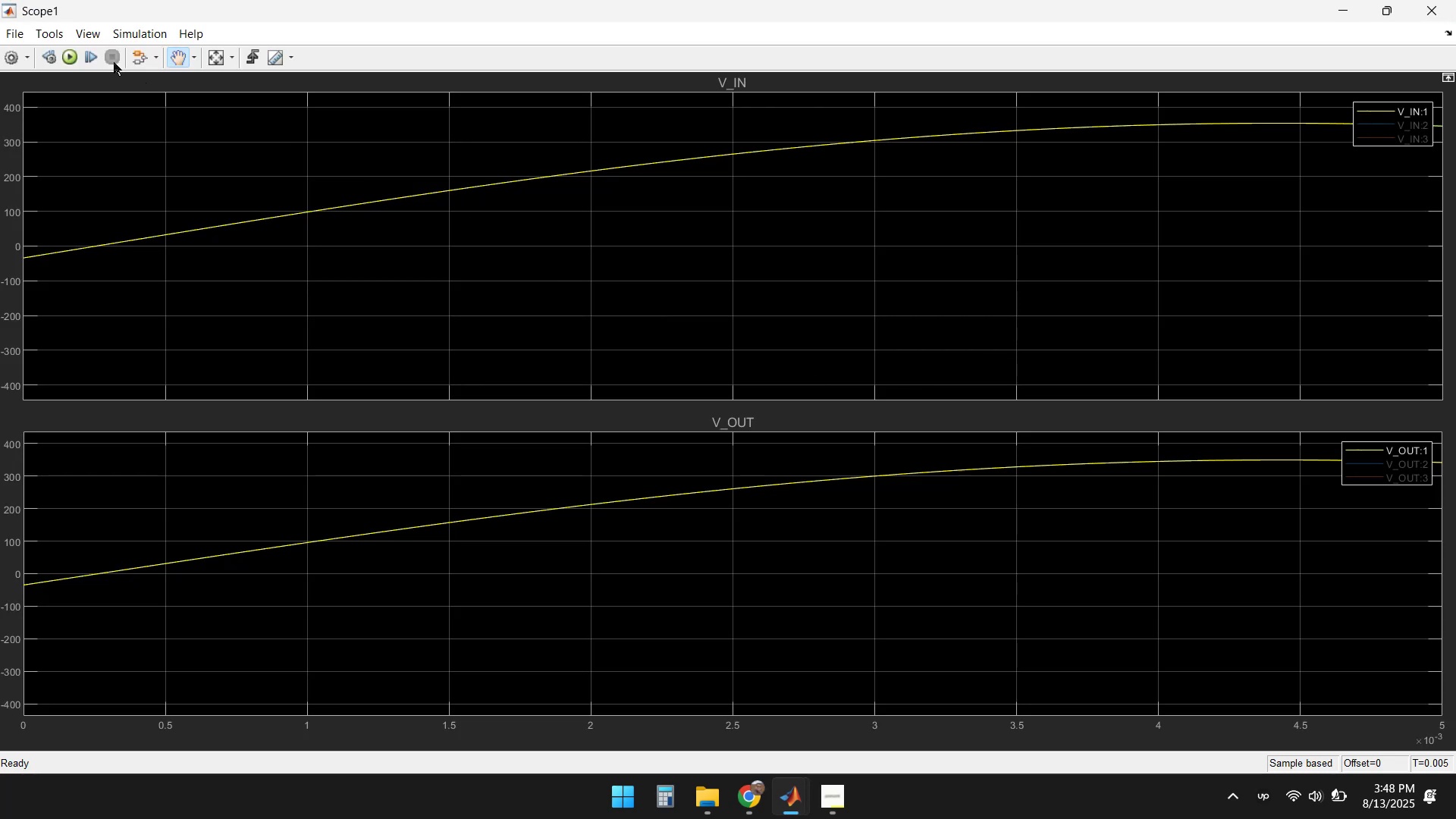 
left_click([71, 58])
 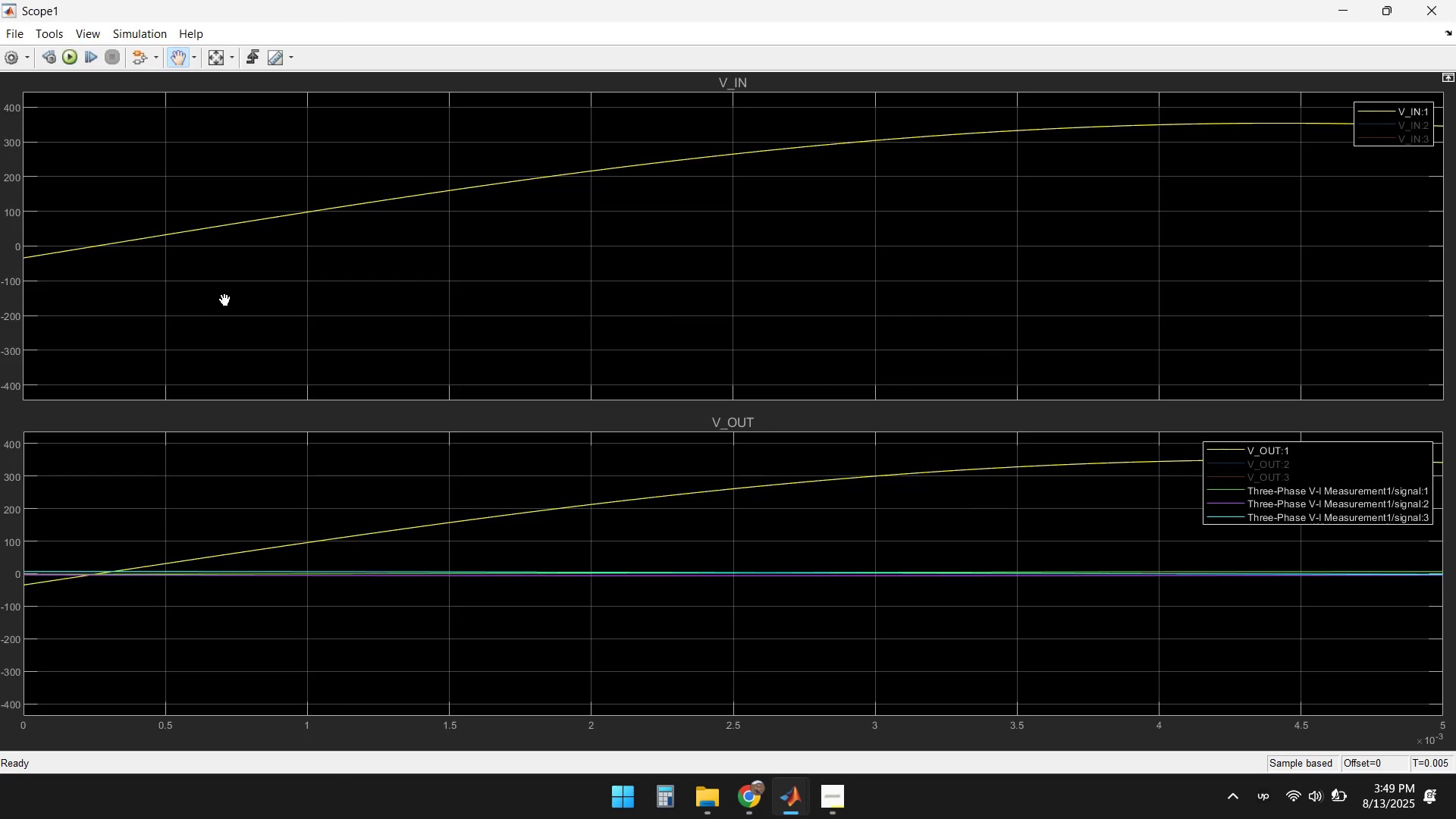 
wait(5.79)
 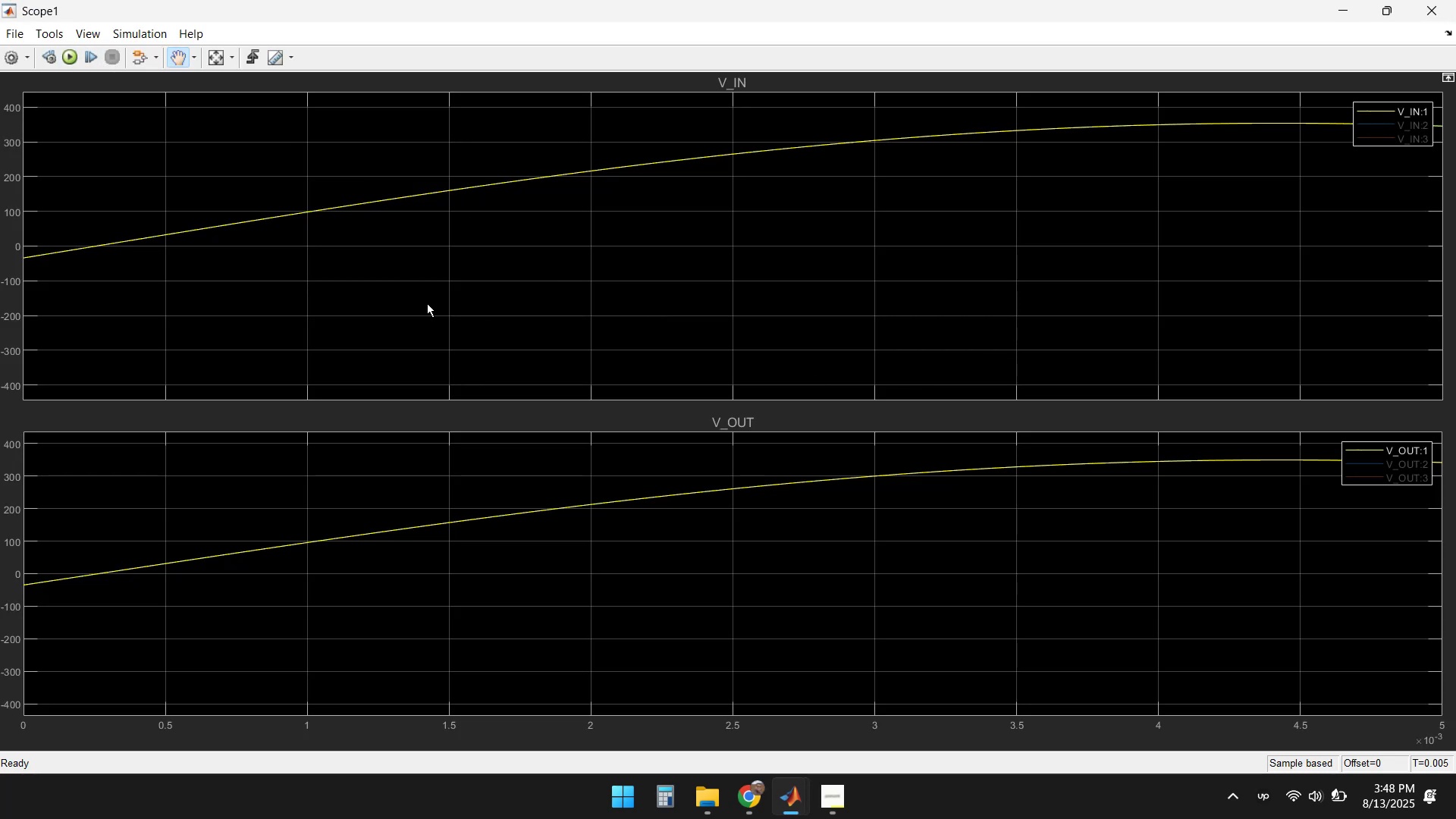 
left_click([30, 58])
 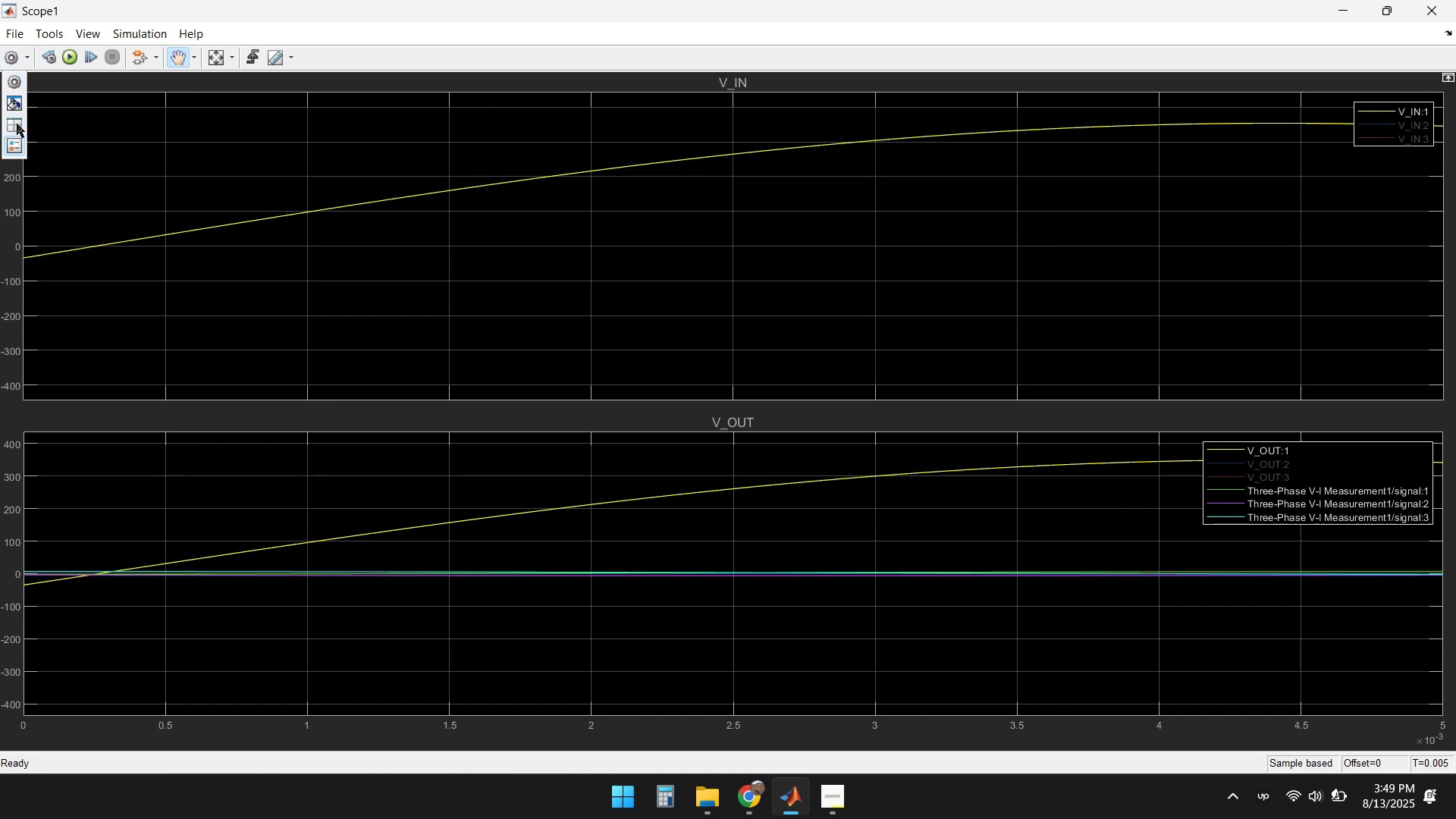 
left_click([17, 124])
 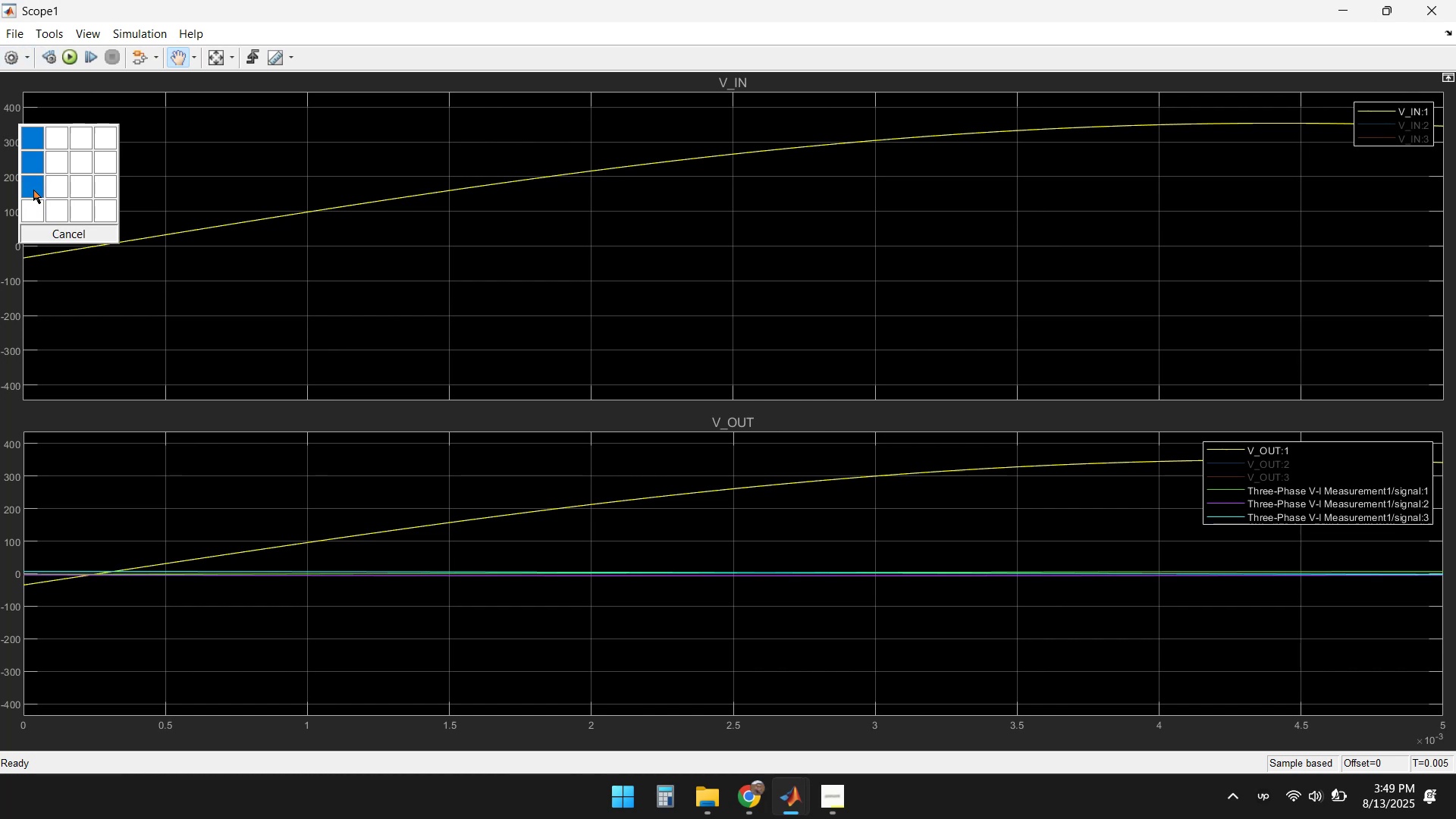 
left_click([33, 190])
 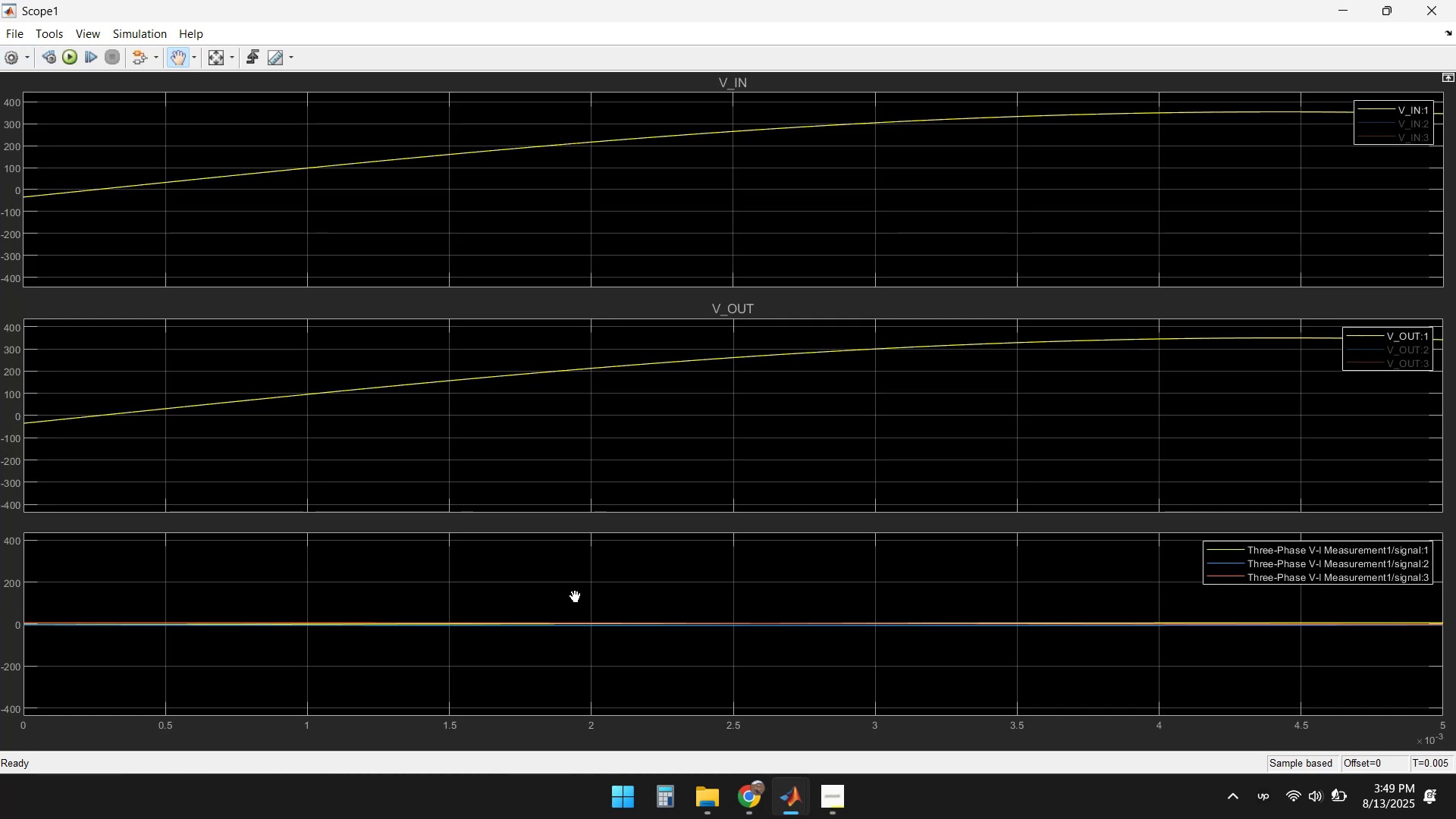 
left_click([218, 63])
 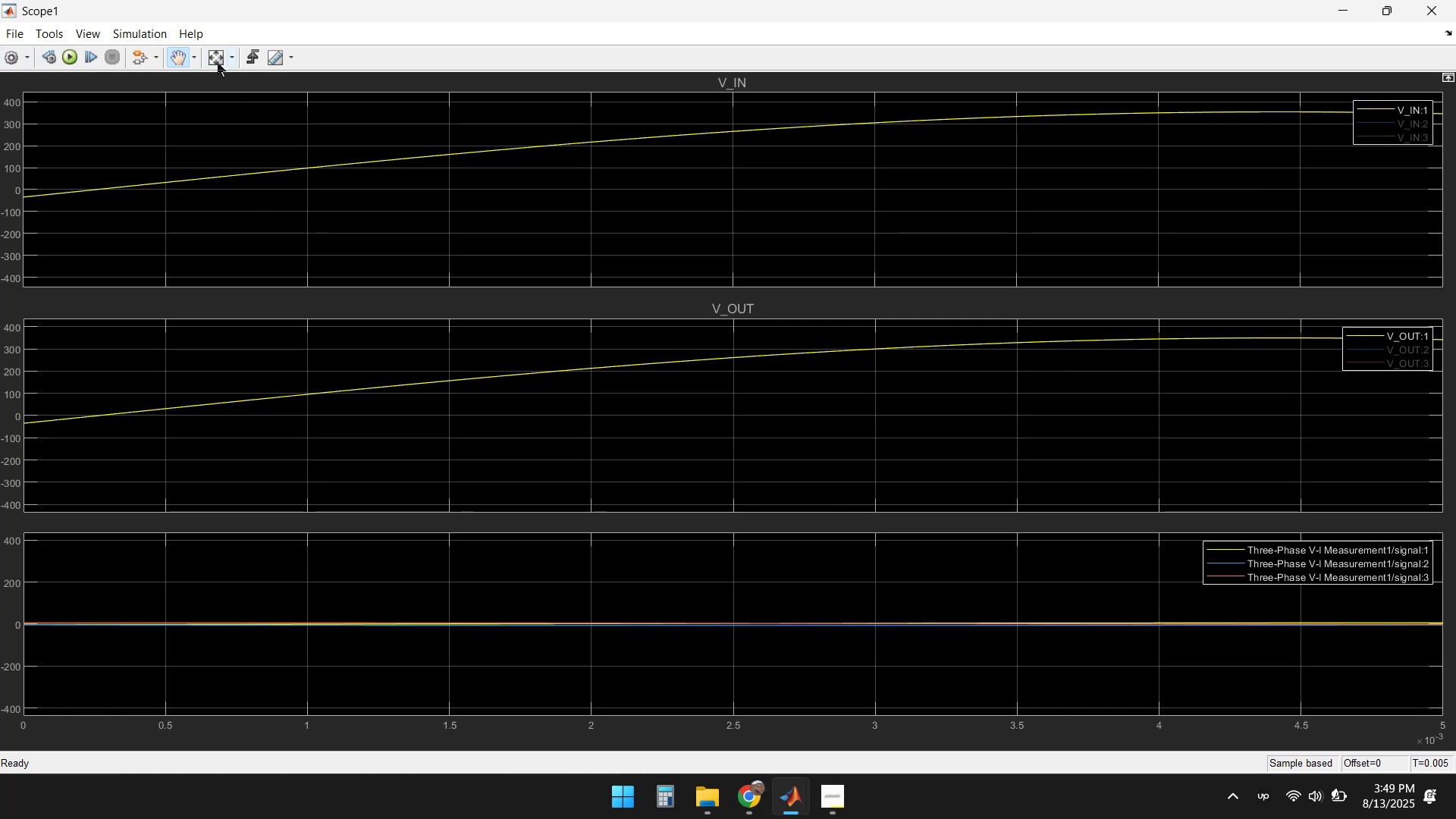 
left_click([218, 63])
 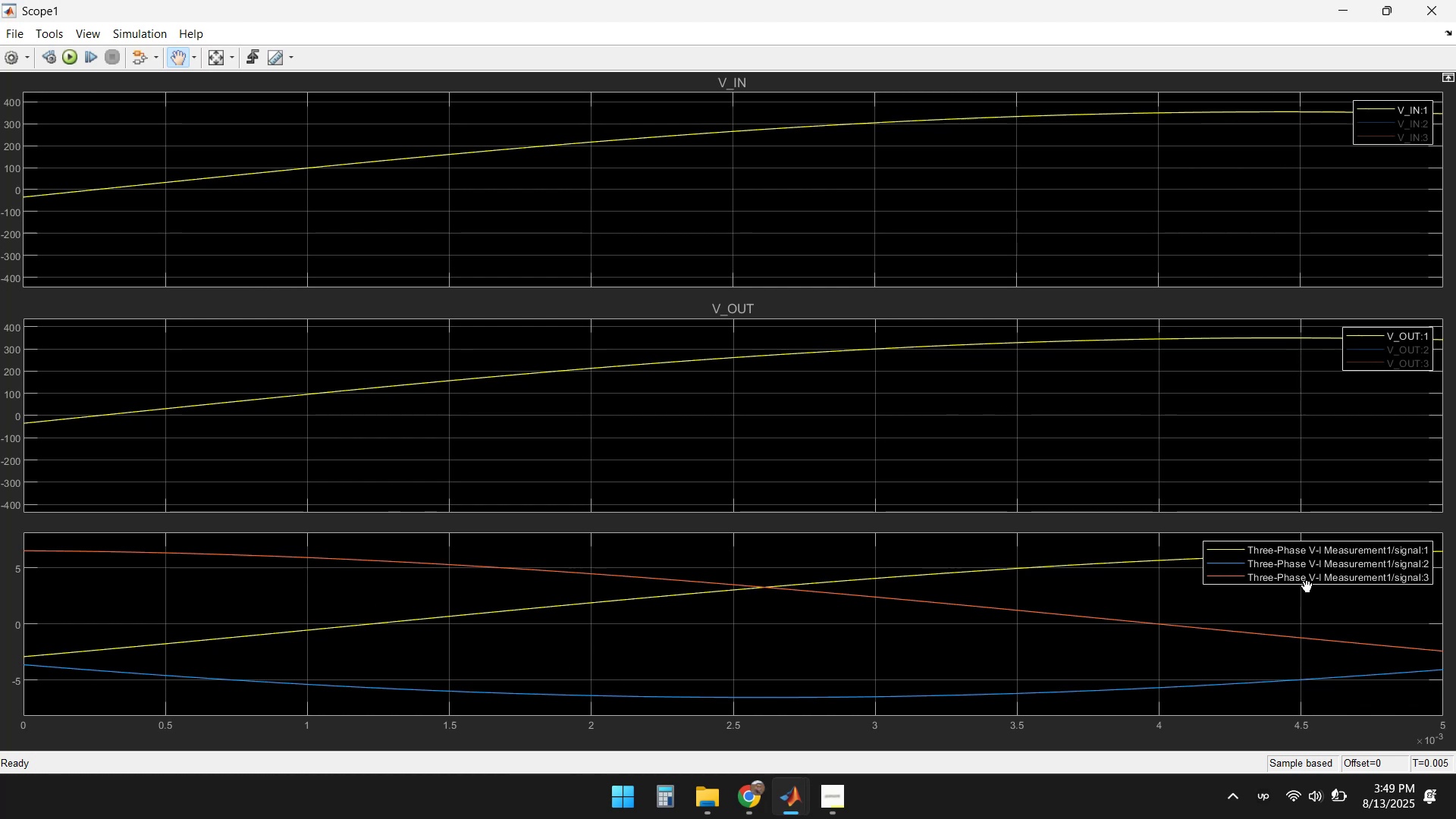 
wait(6.06)
 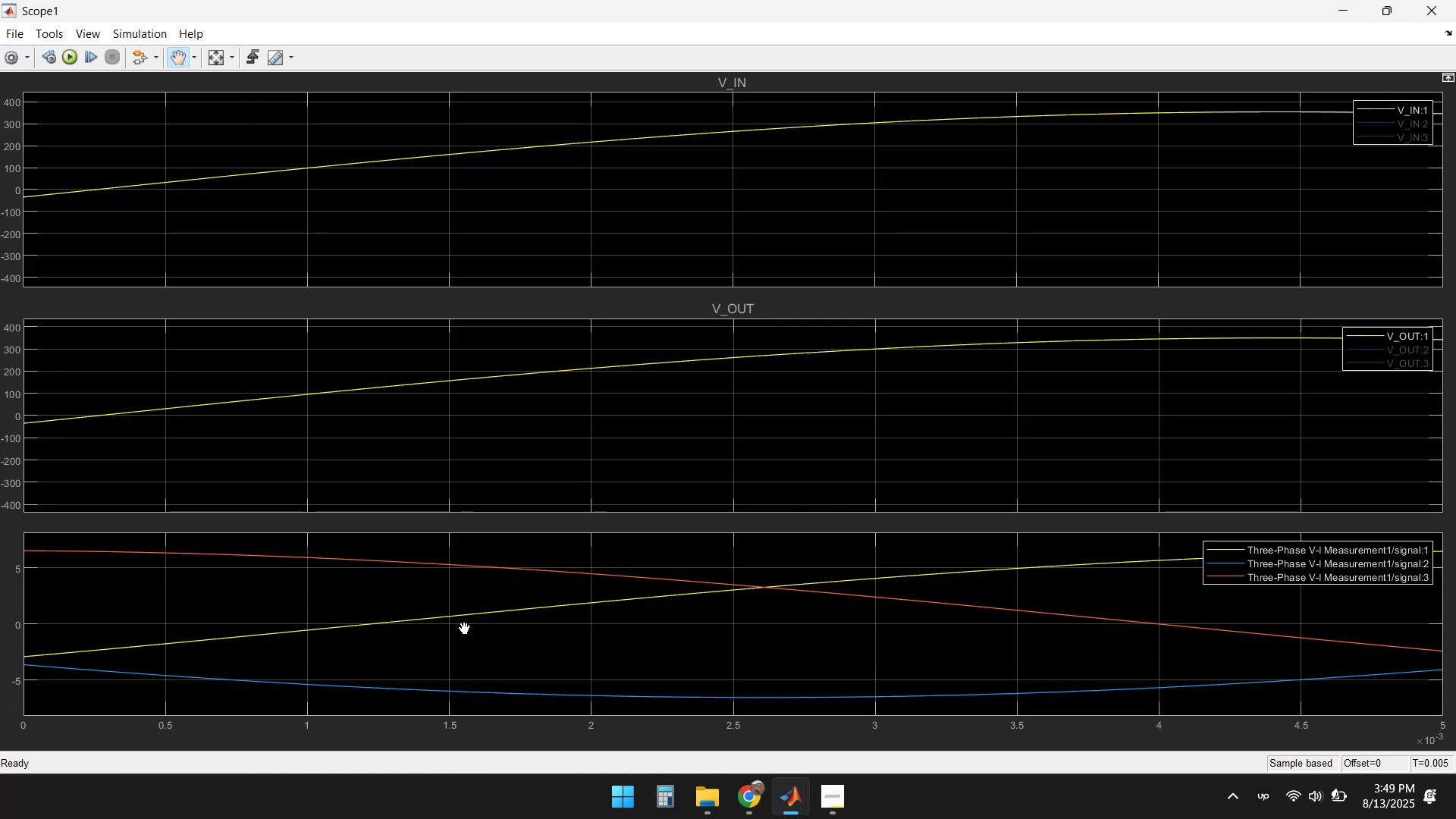 
left_click([1308, 588])
 